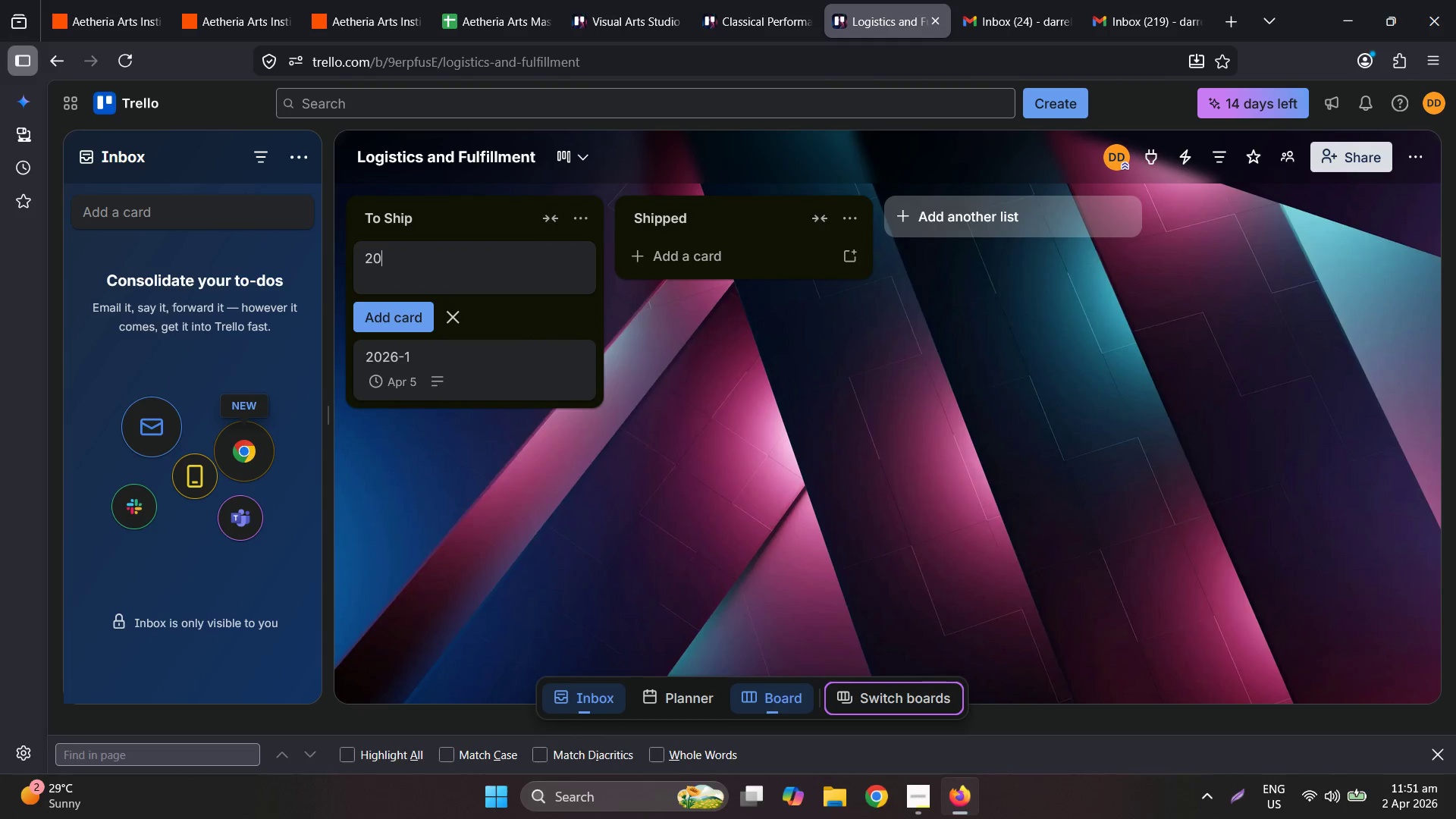 
key(Numpad2)
 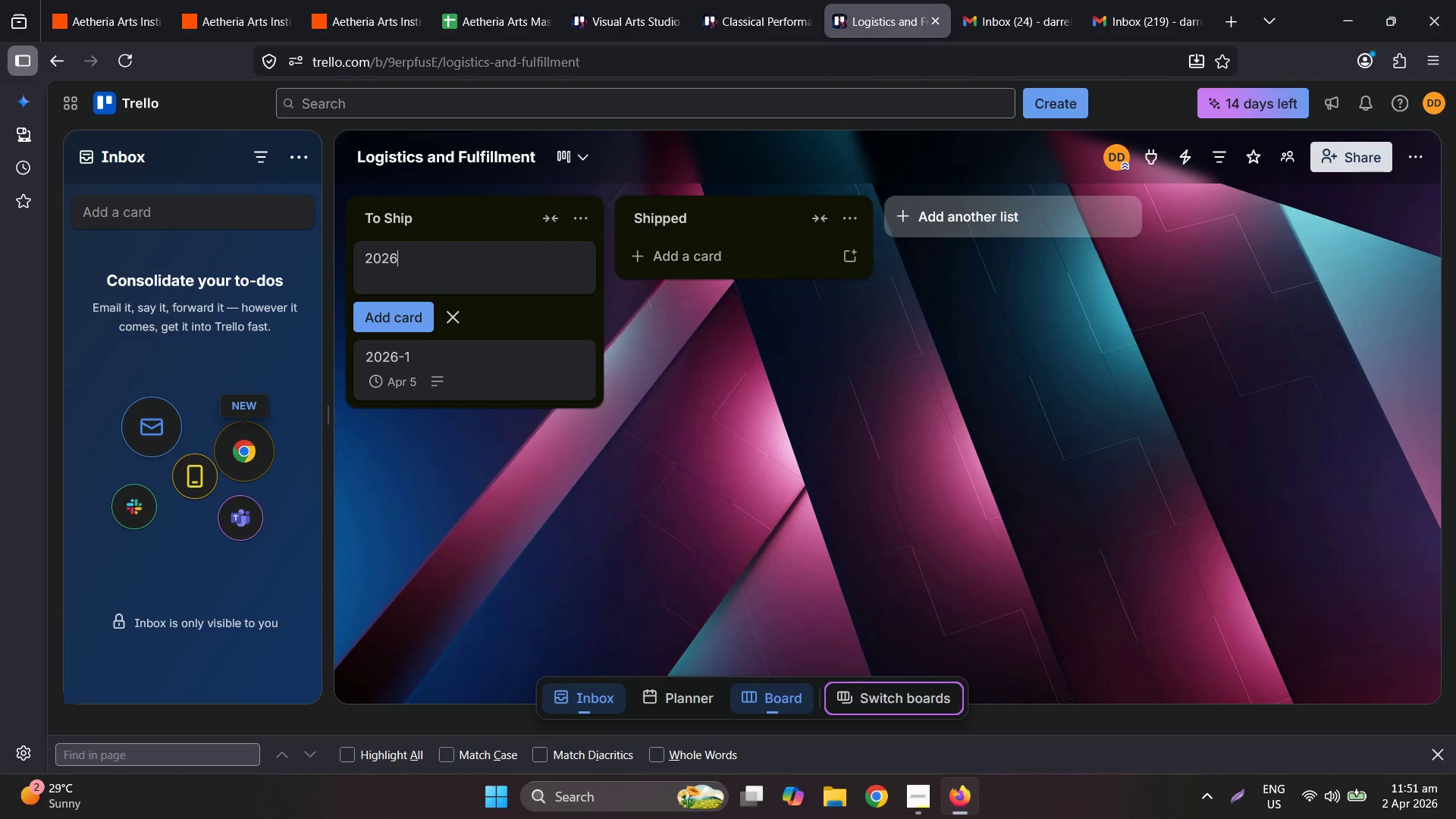 
key(Numpad6)
 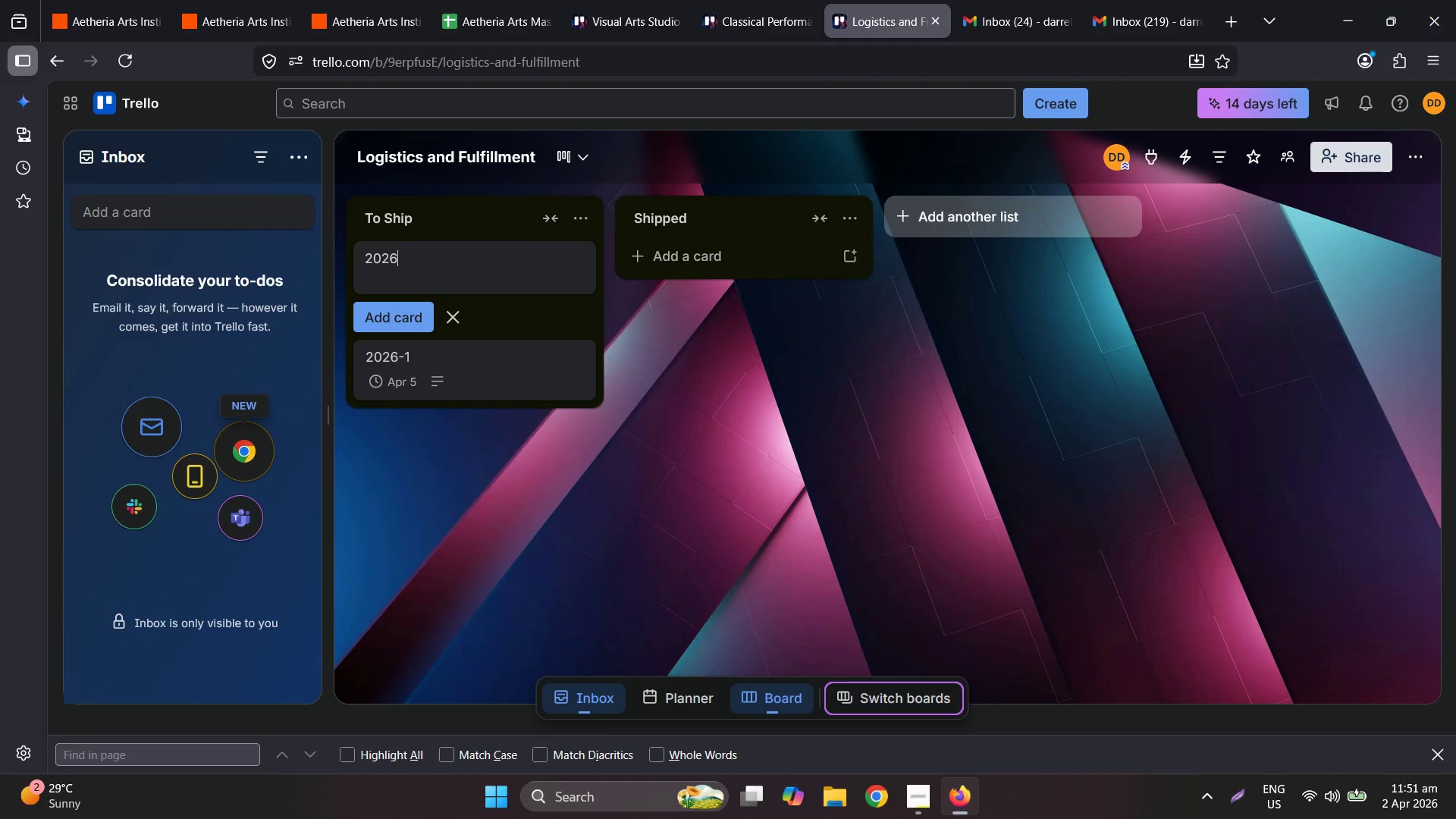 
key(NumpadSubtract)
 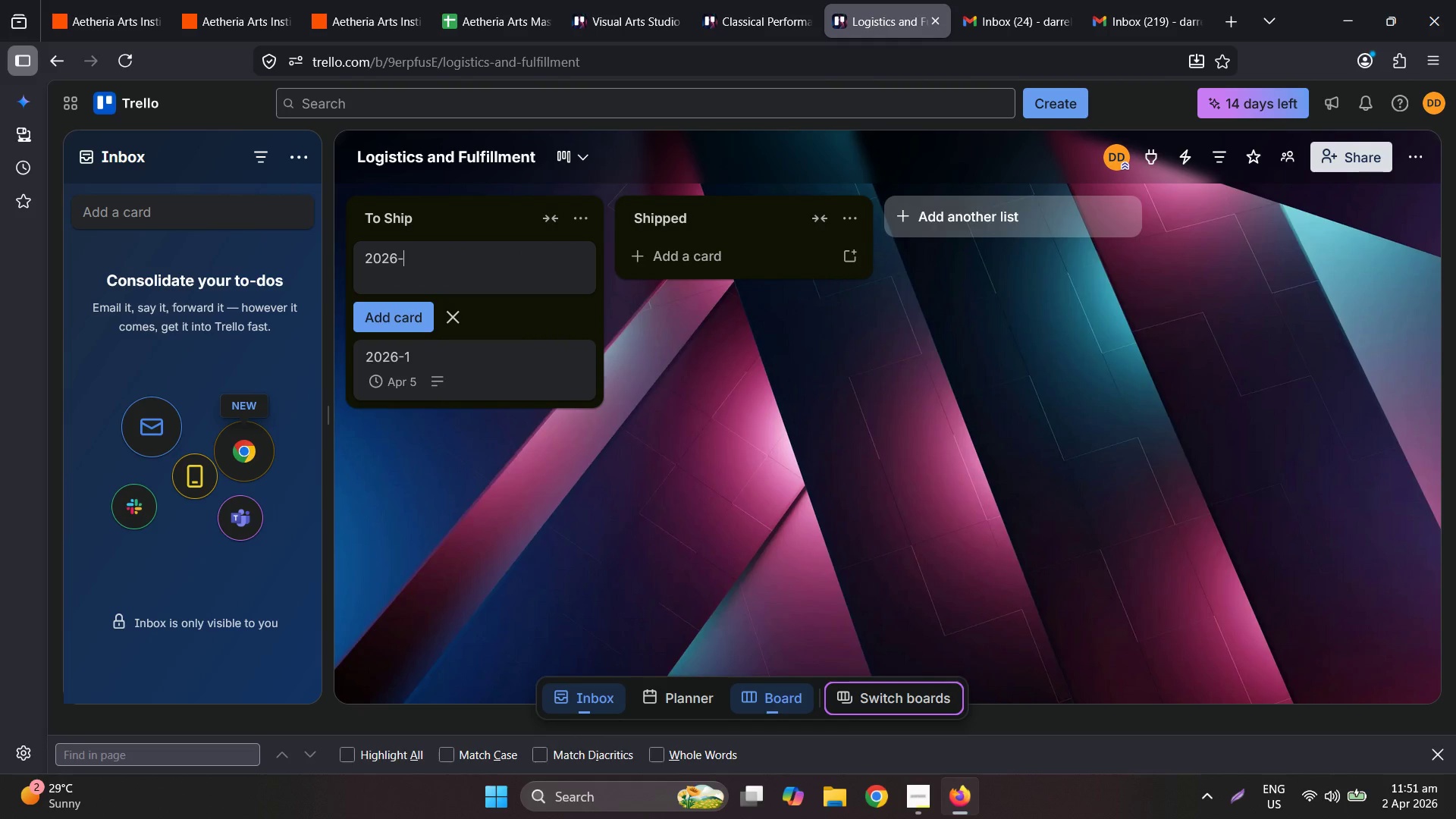 
key(Numpad2)
 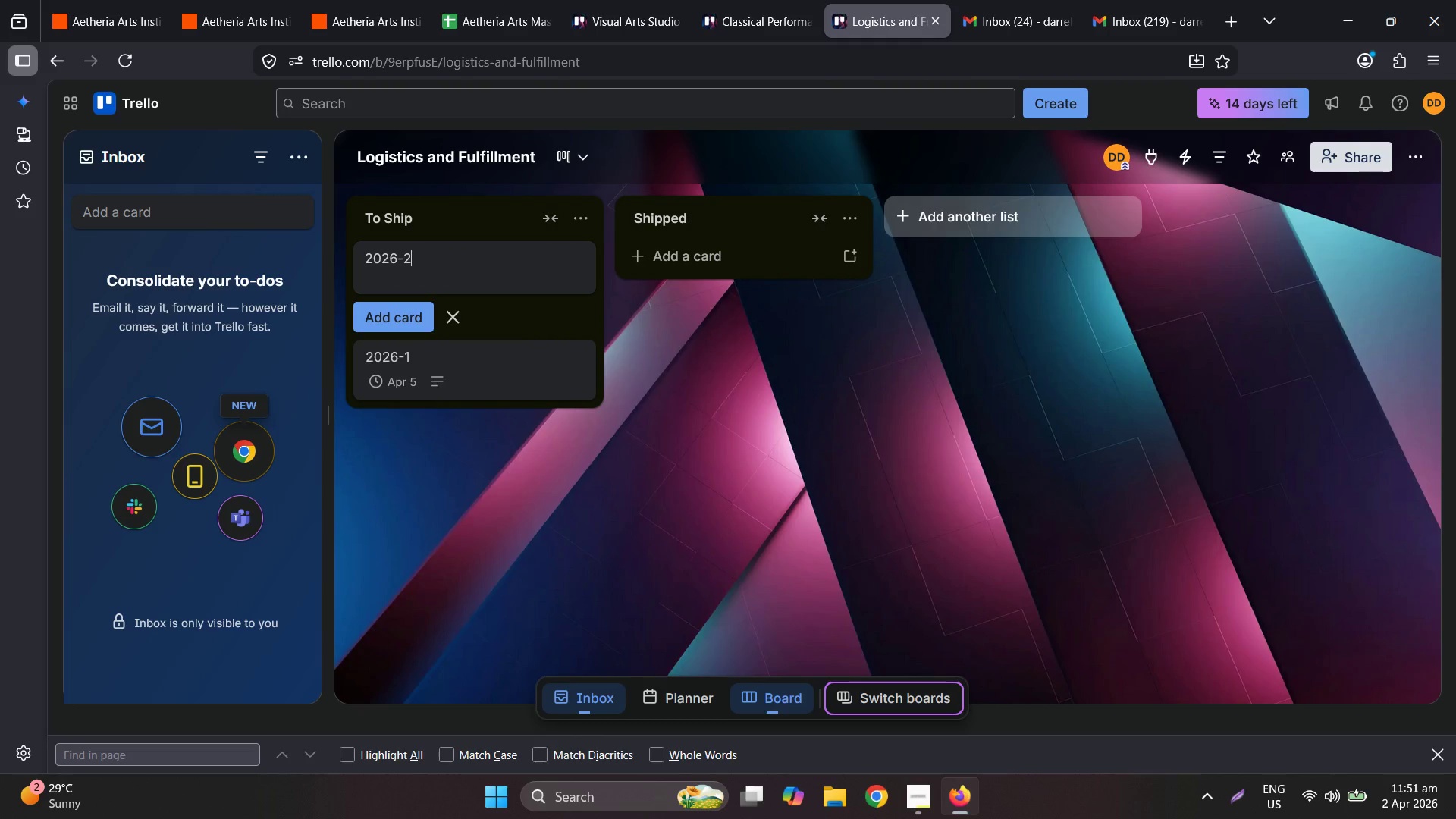 
key(Tab)
 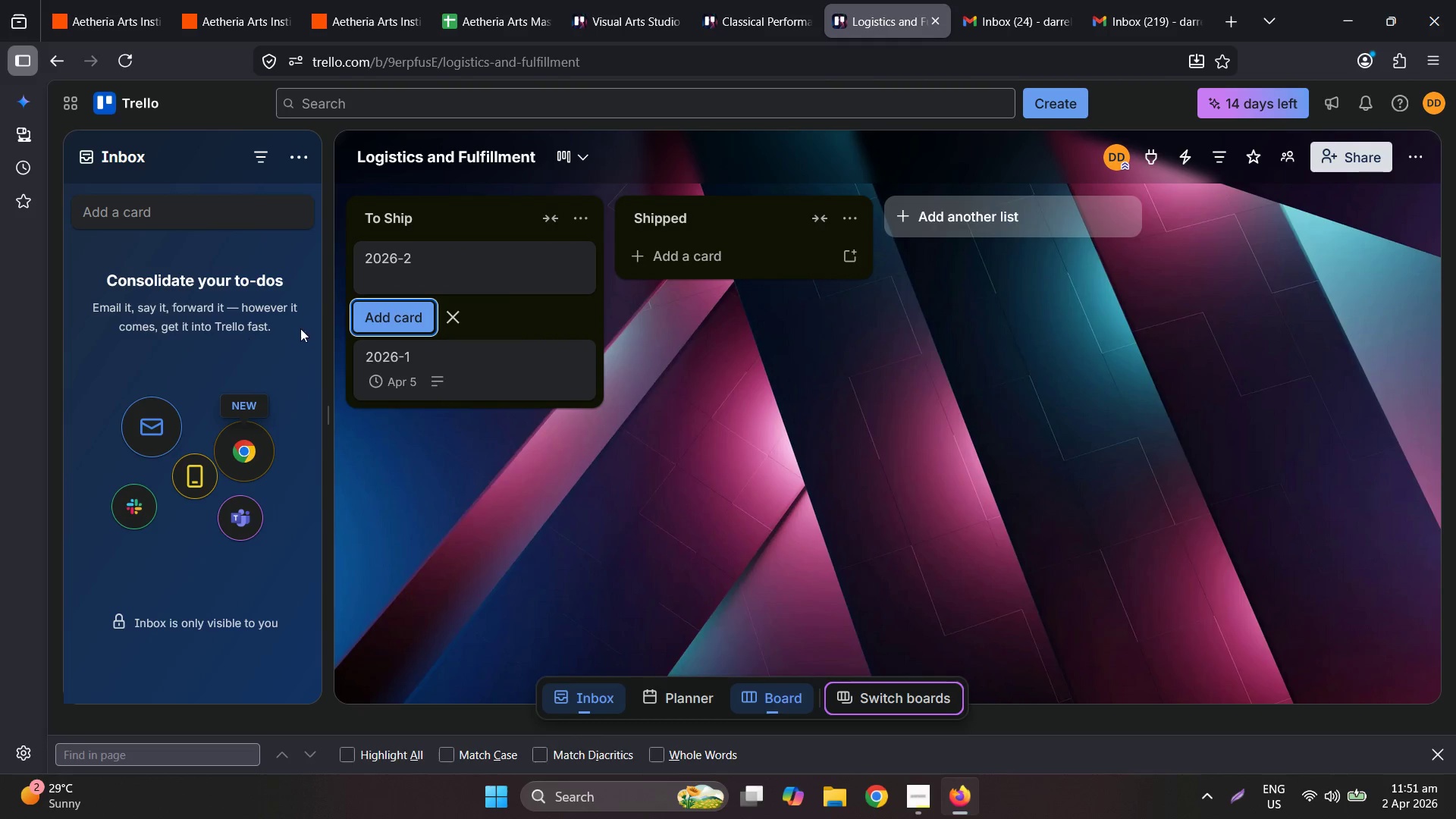 
left_click([399, 324])
 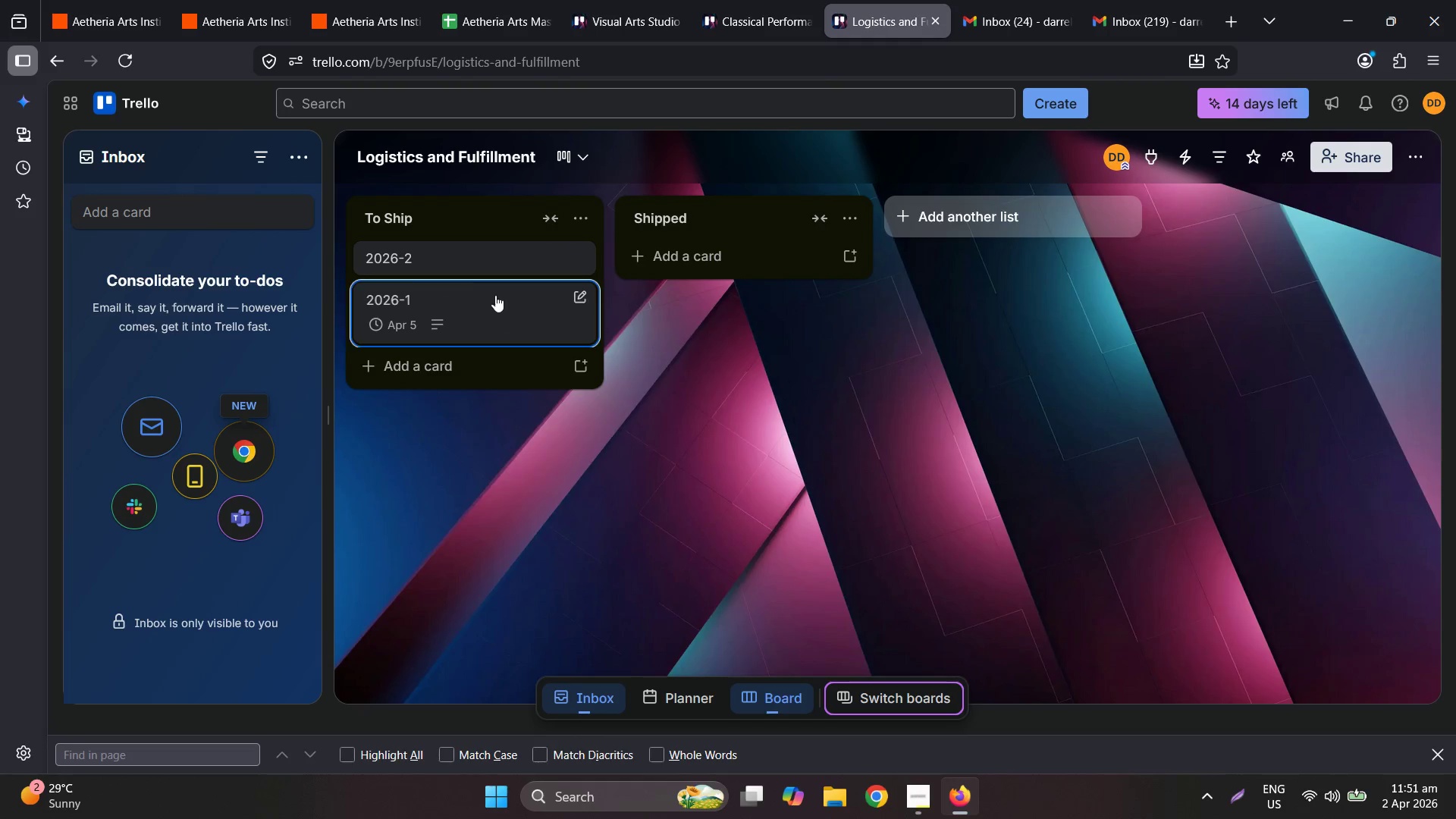 
left_click([475, 260])
 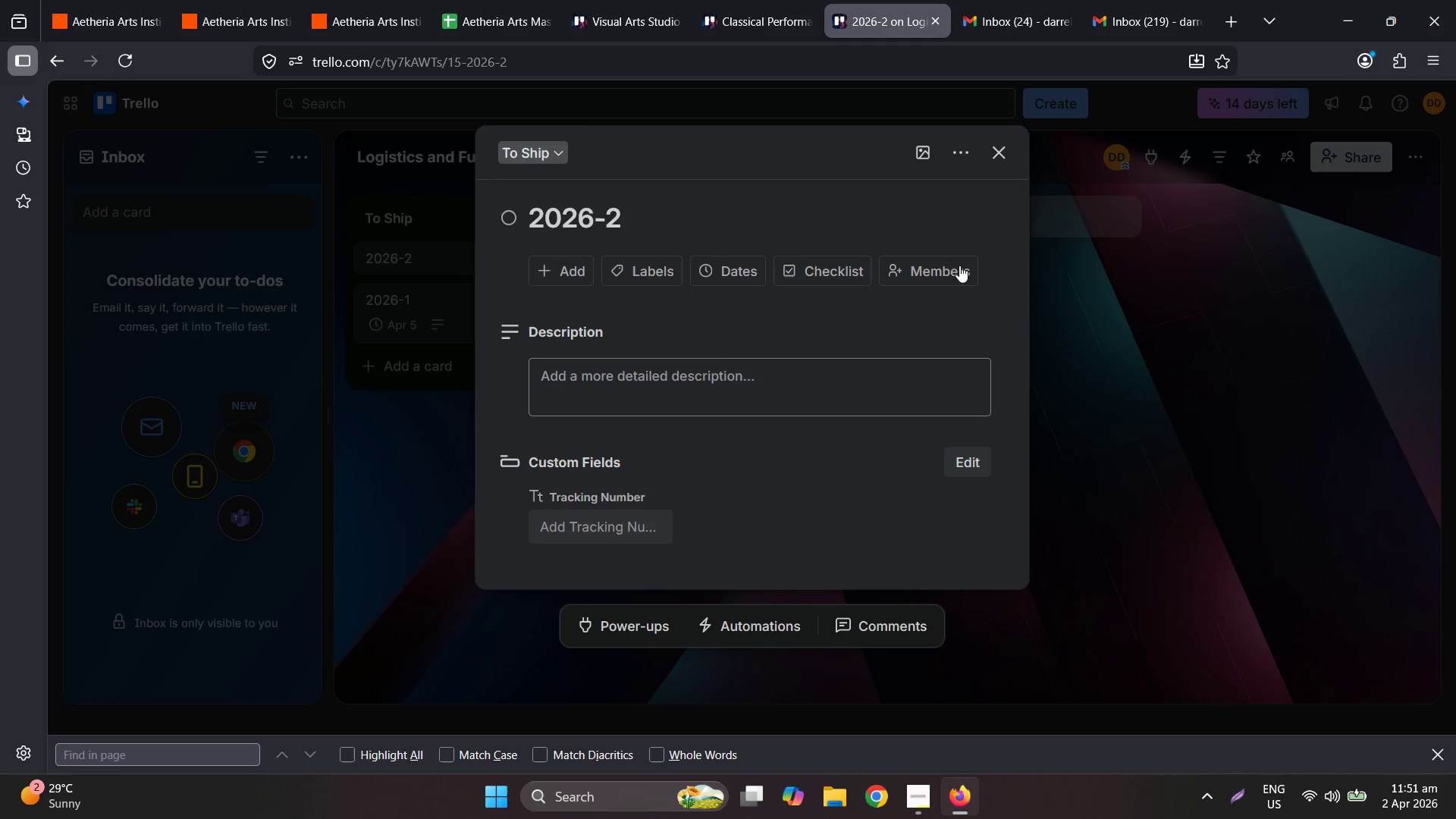 
left_click([998, 151])
 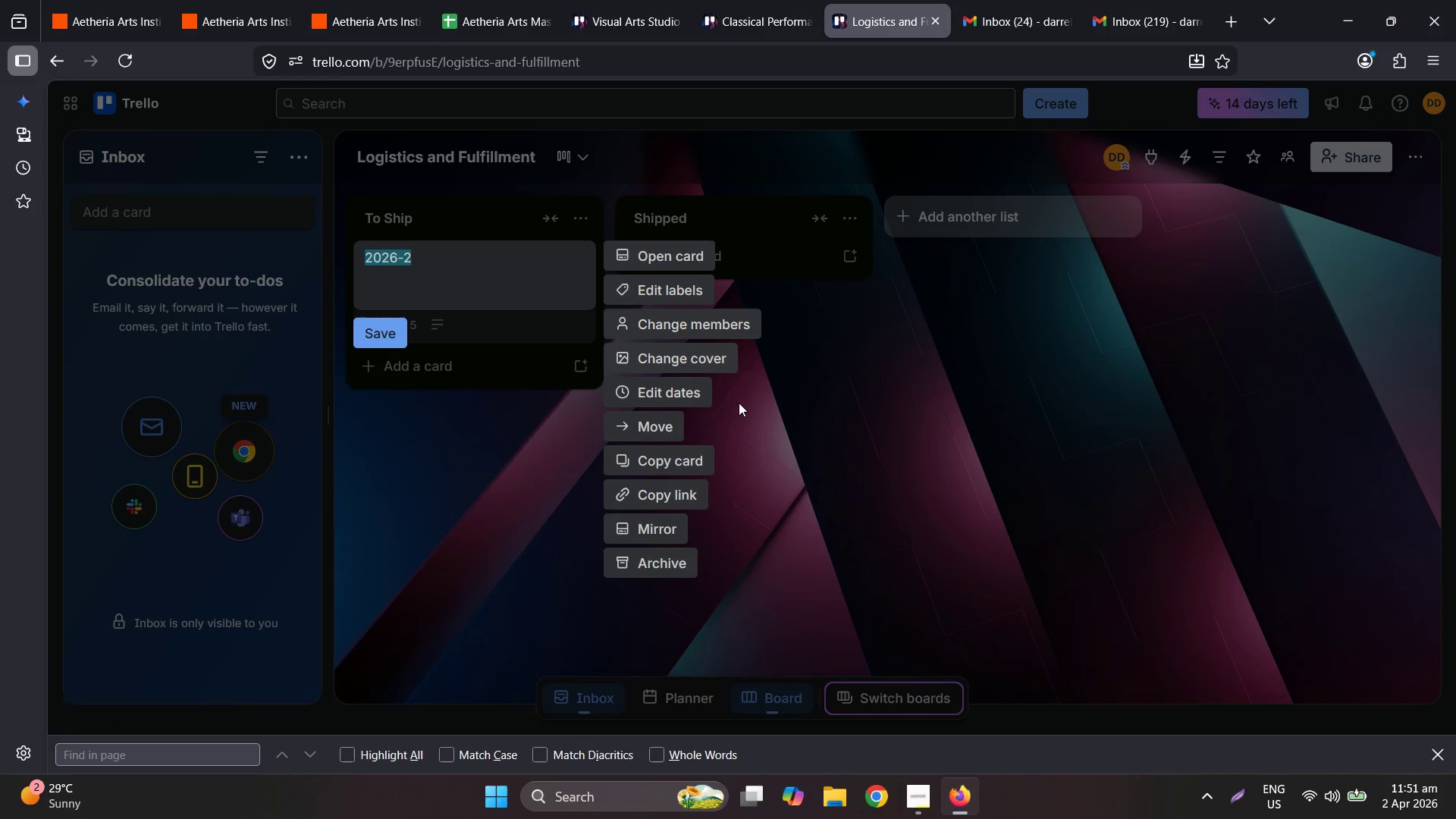 
left_click([678, 559])
 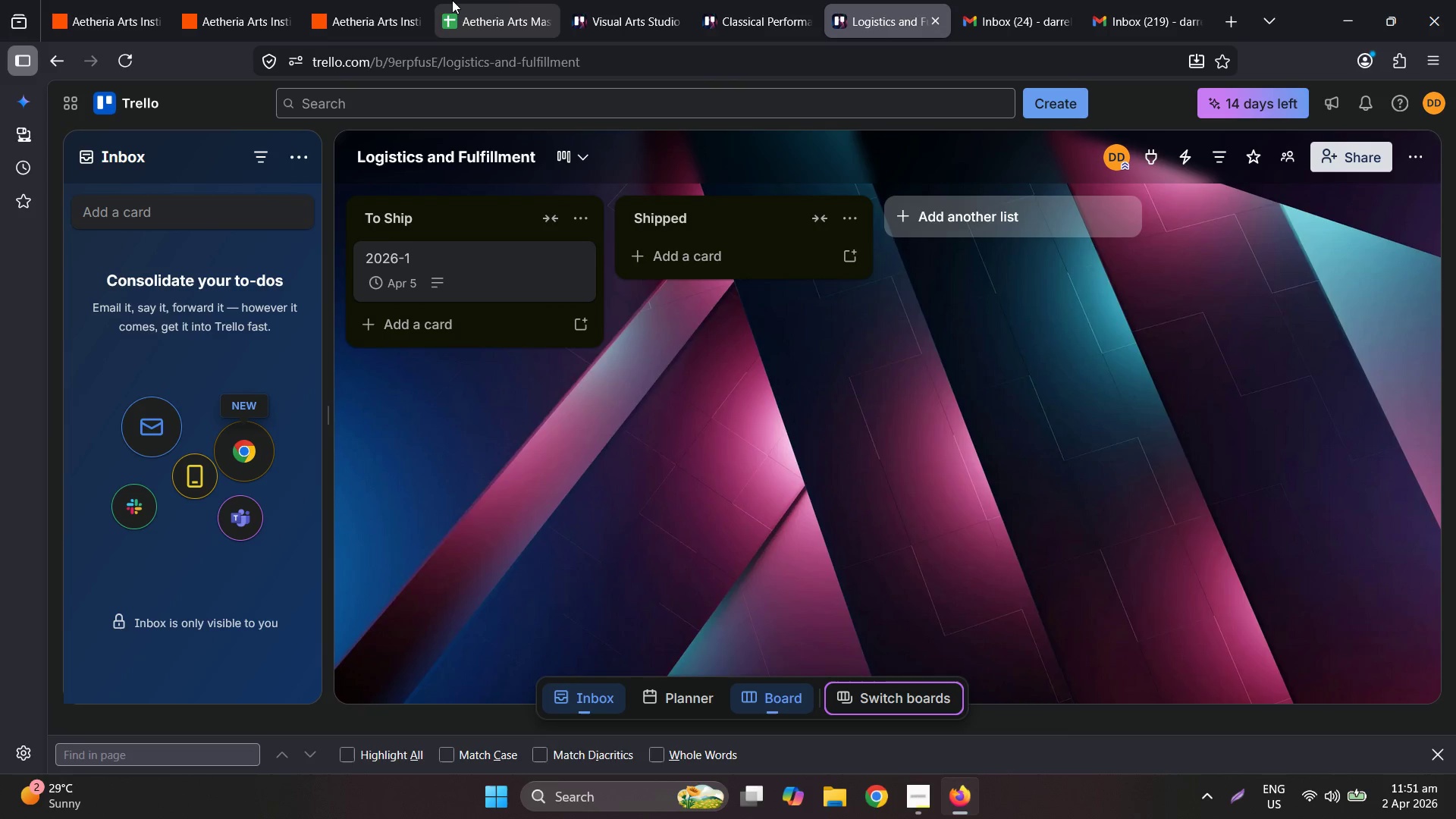 
wait(8.47)
 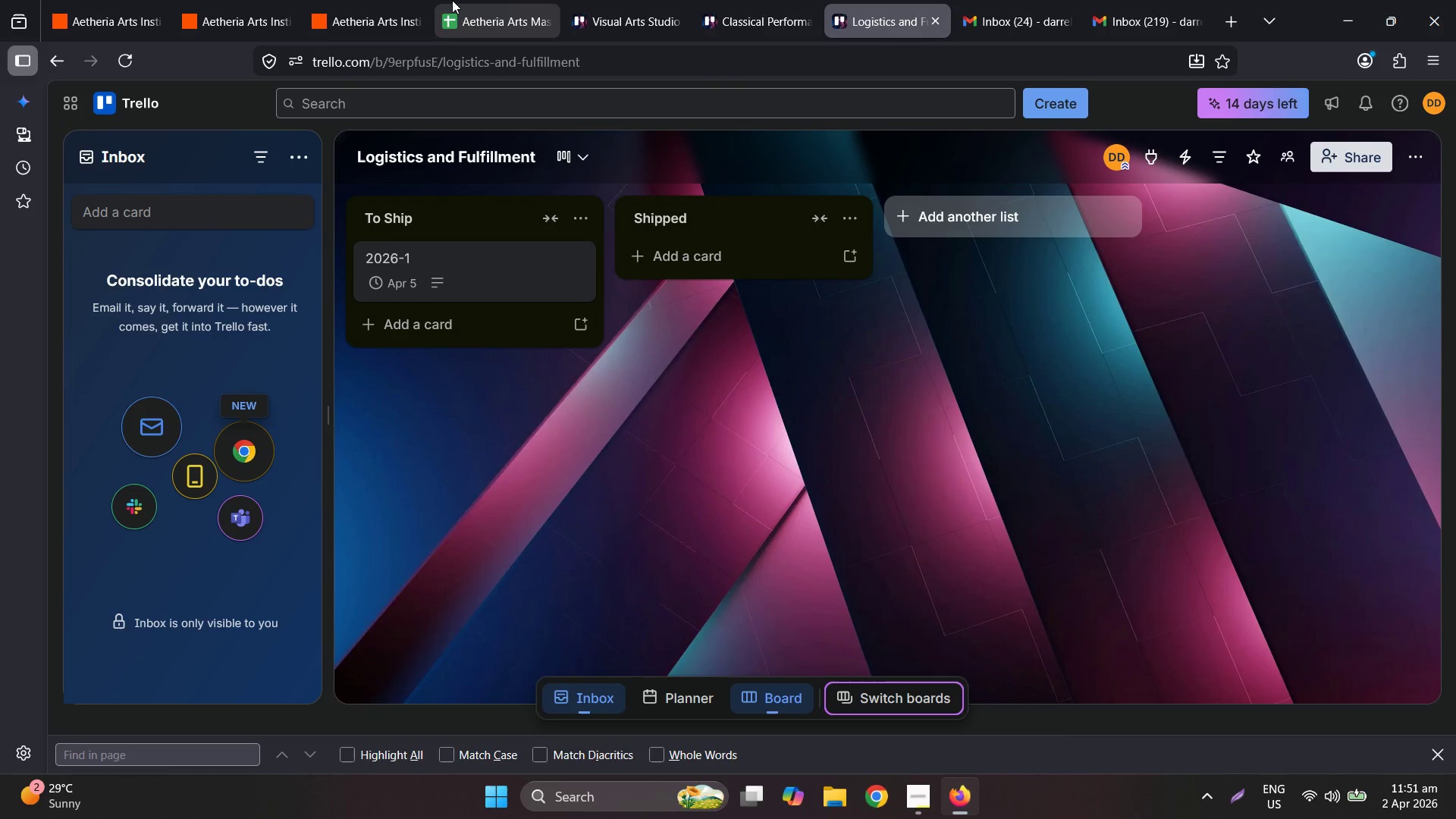 
left_click([610, 641])
 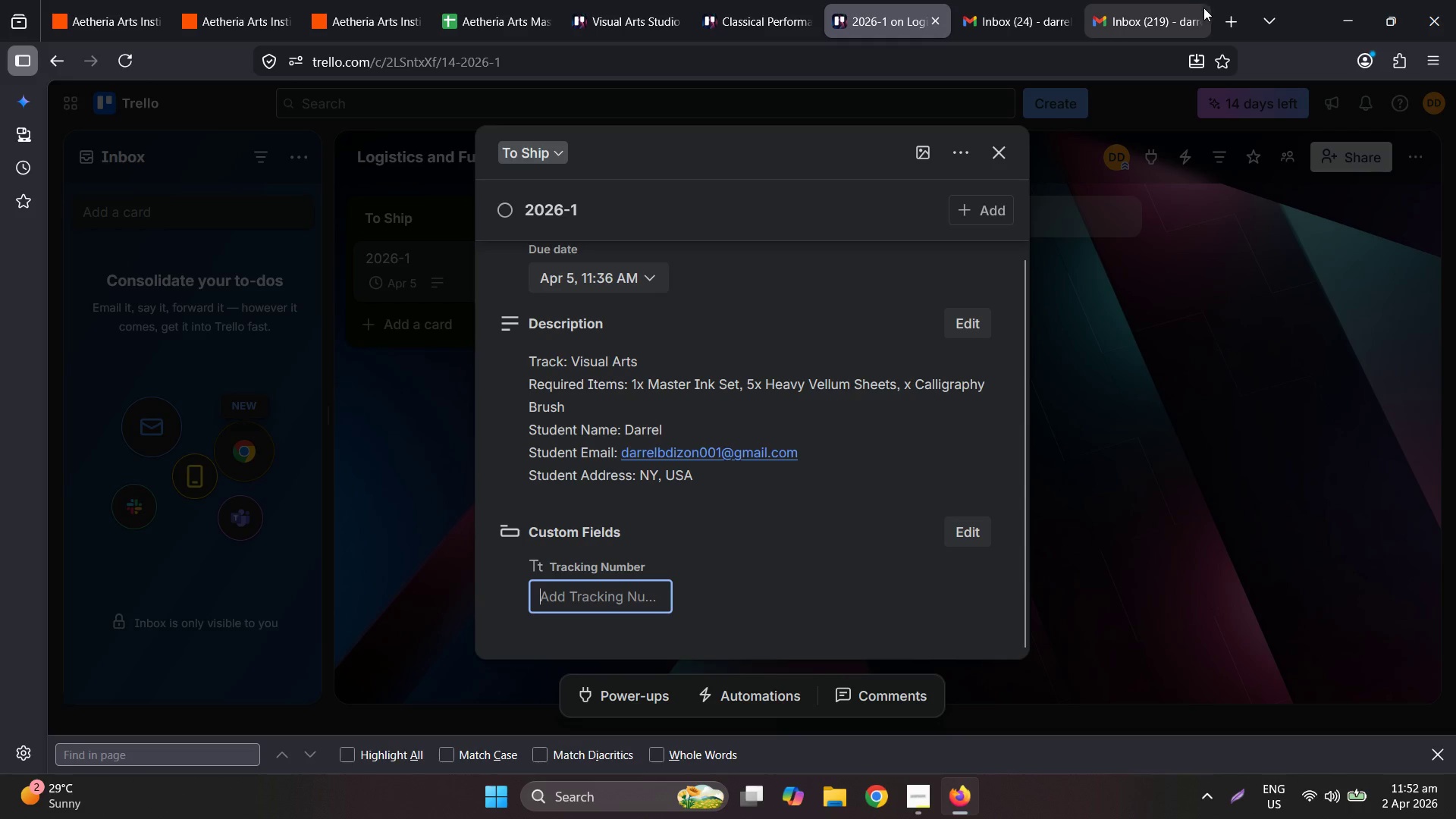 
left_click([1236, 32])
 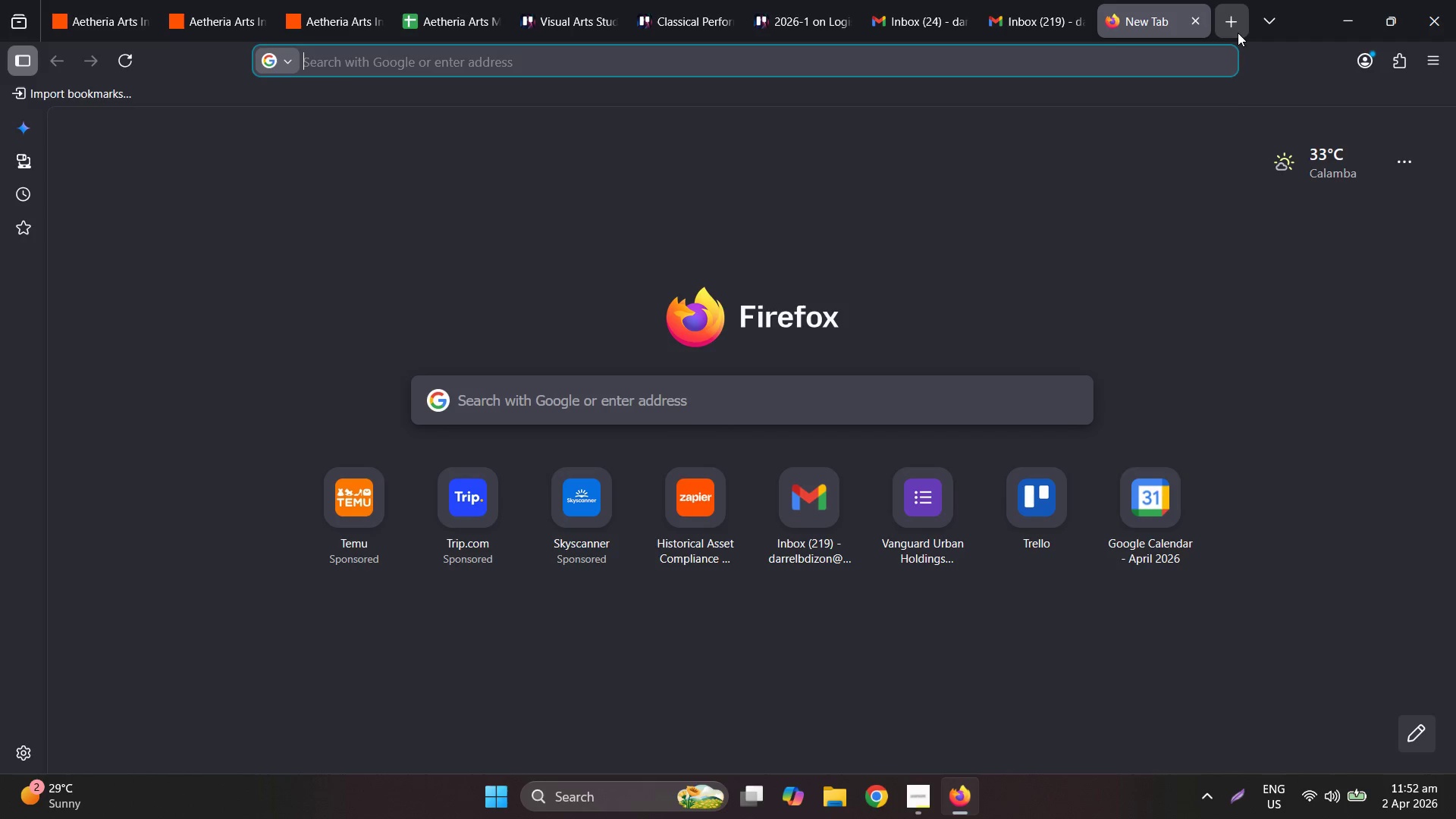 
type(give me sample DHL tracking)
key(Backspace)
key(Backspace)
type(FedeX tracking nm)
key(Backspace)
type(umber)
 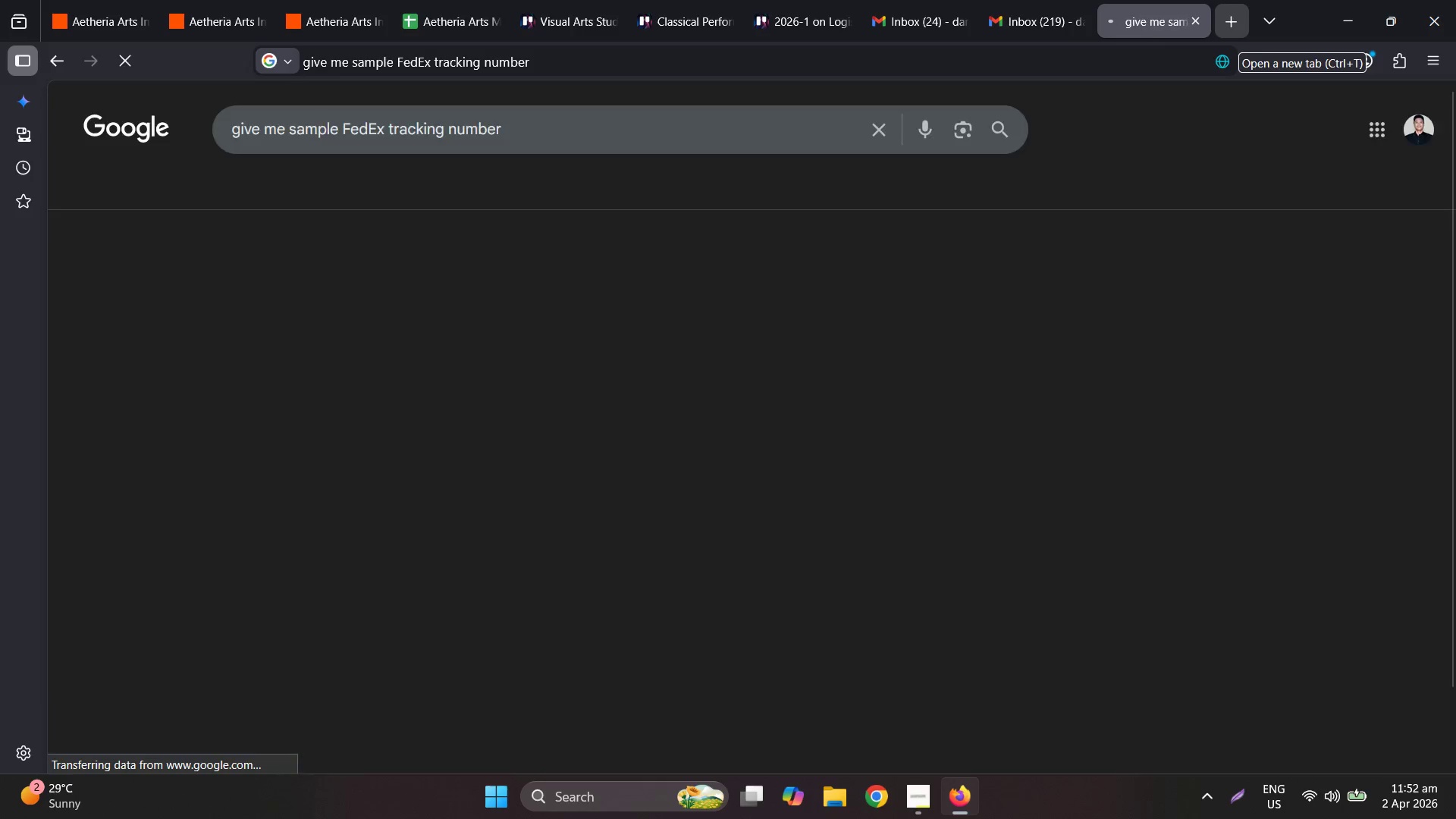 
 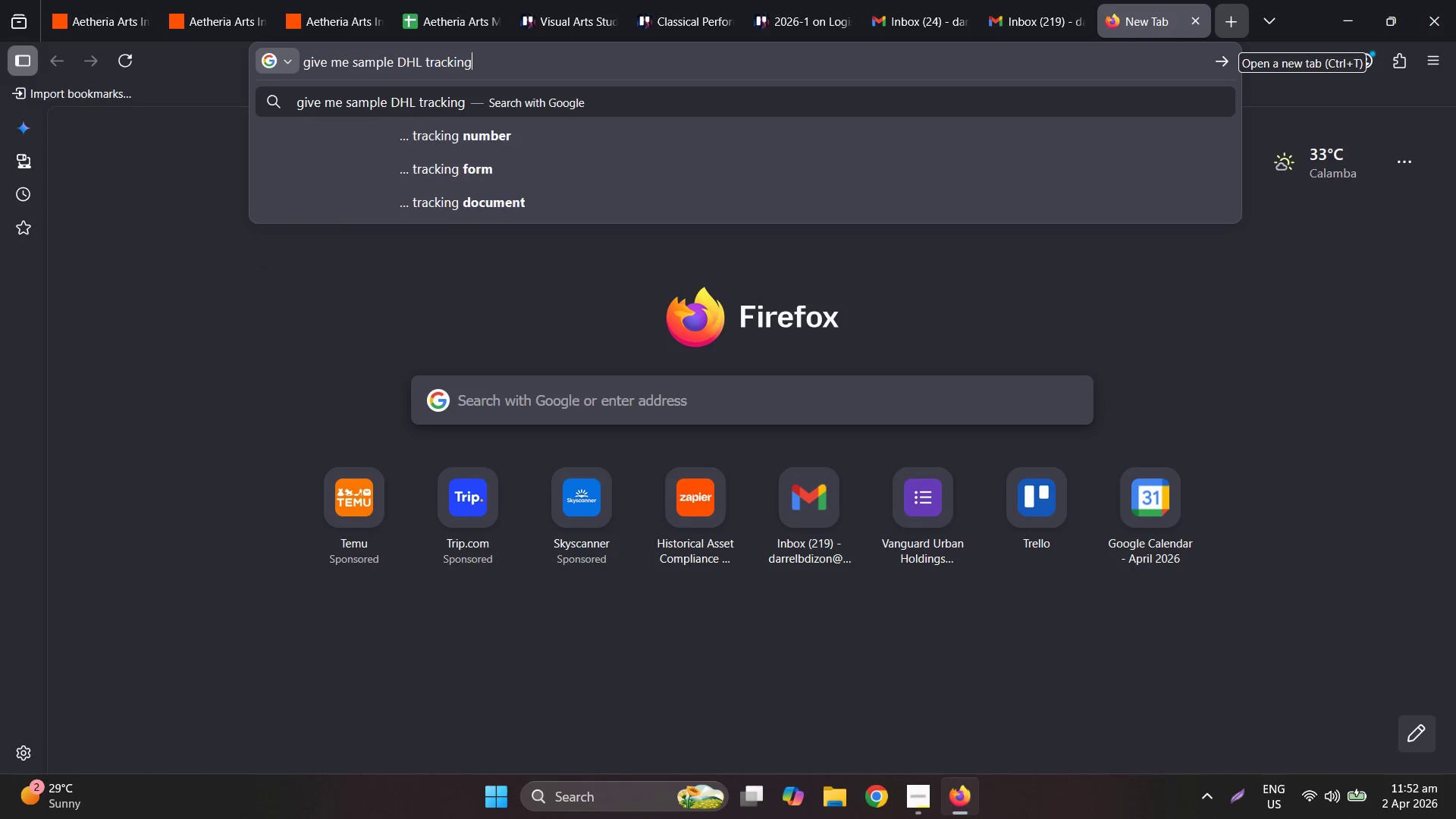 
key(Enter)
 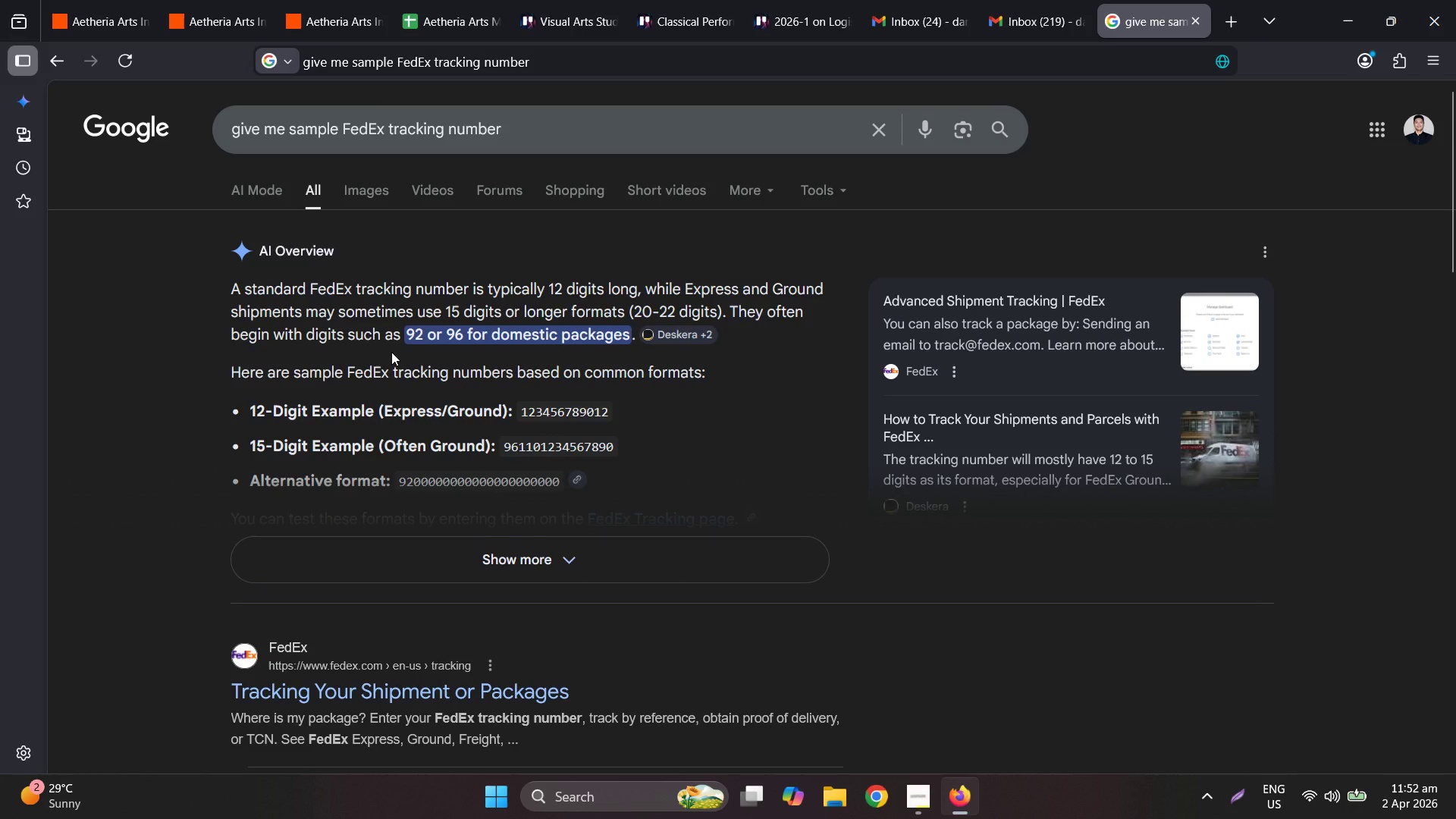 
scroll: coordinate [474, 376], scroll_direction: down, amount: 2.0
 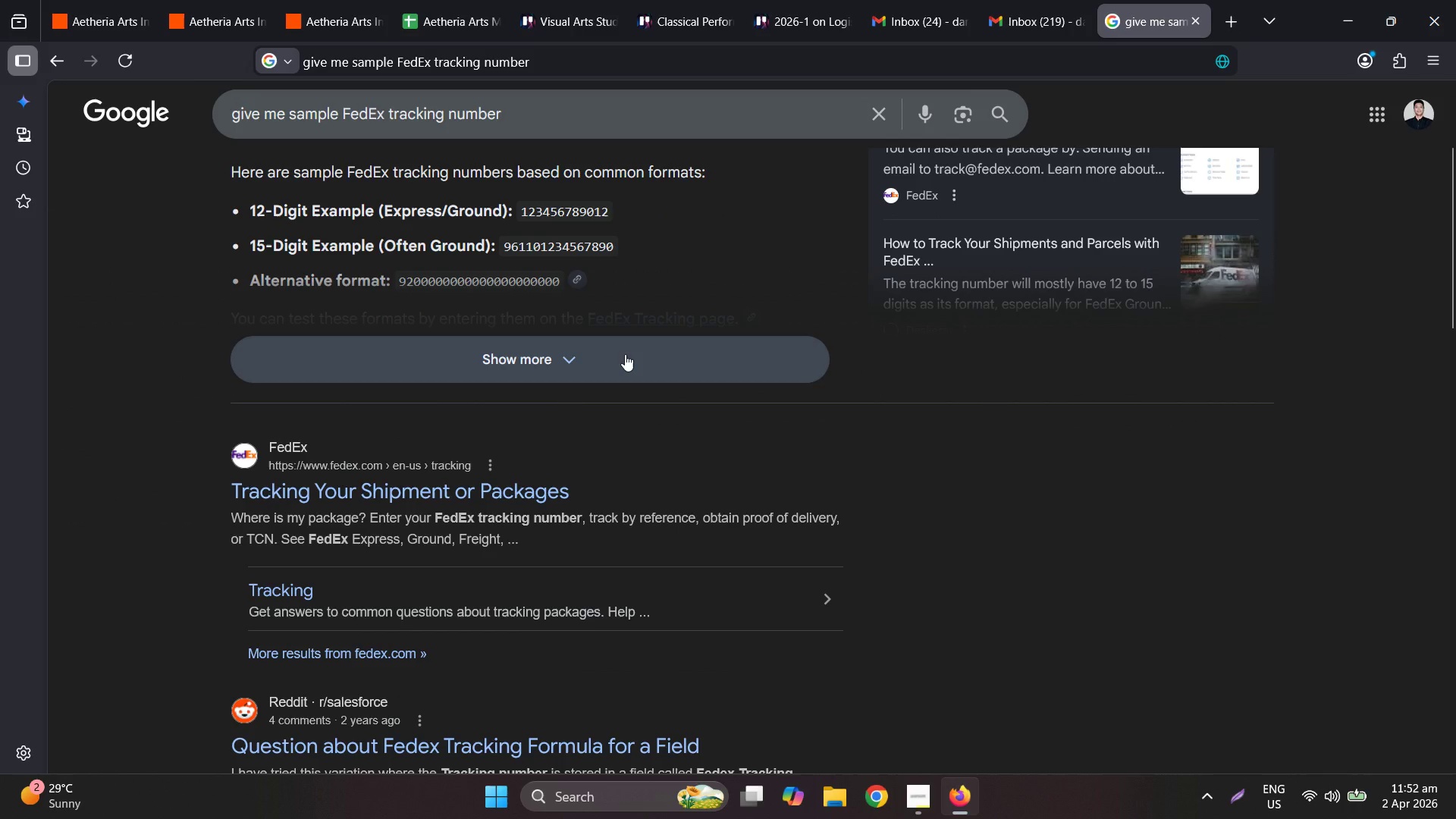 
left_click([625, 354])
 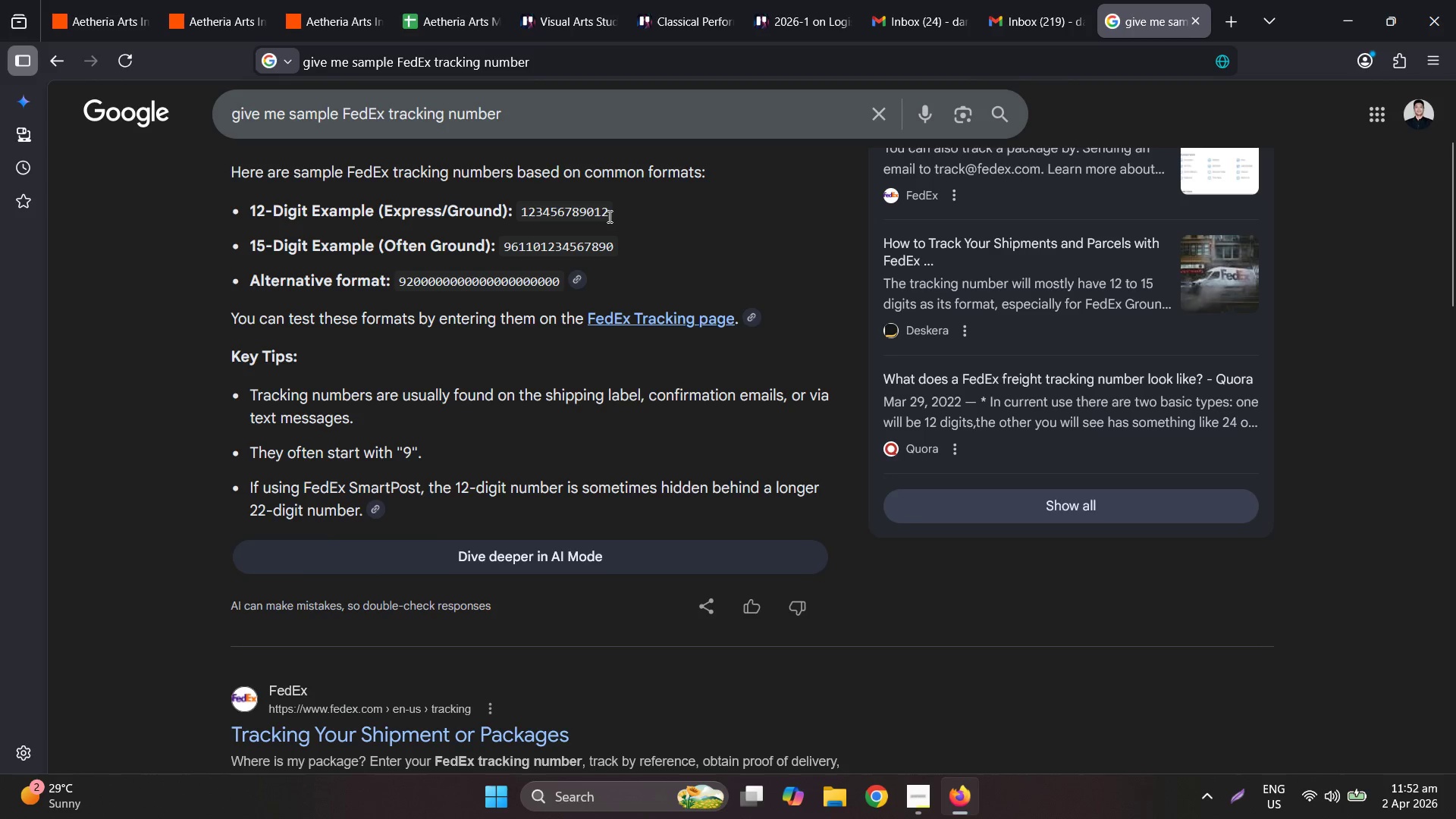 
wait(6.77)
 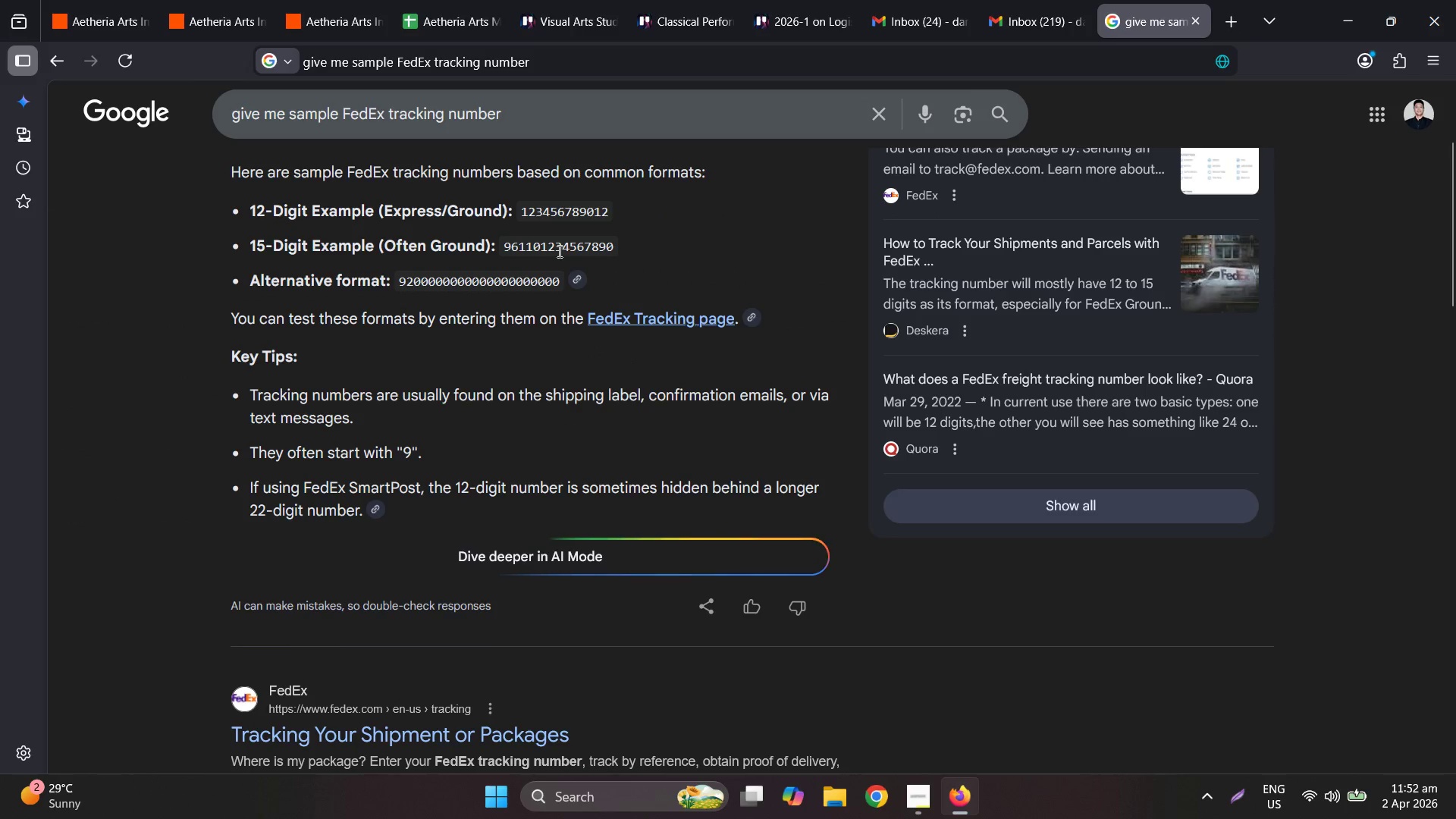 
scroll: coordinate [612, 270], scroll_direction: down, amount: 3.0
 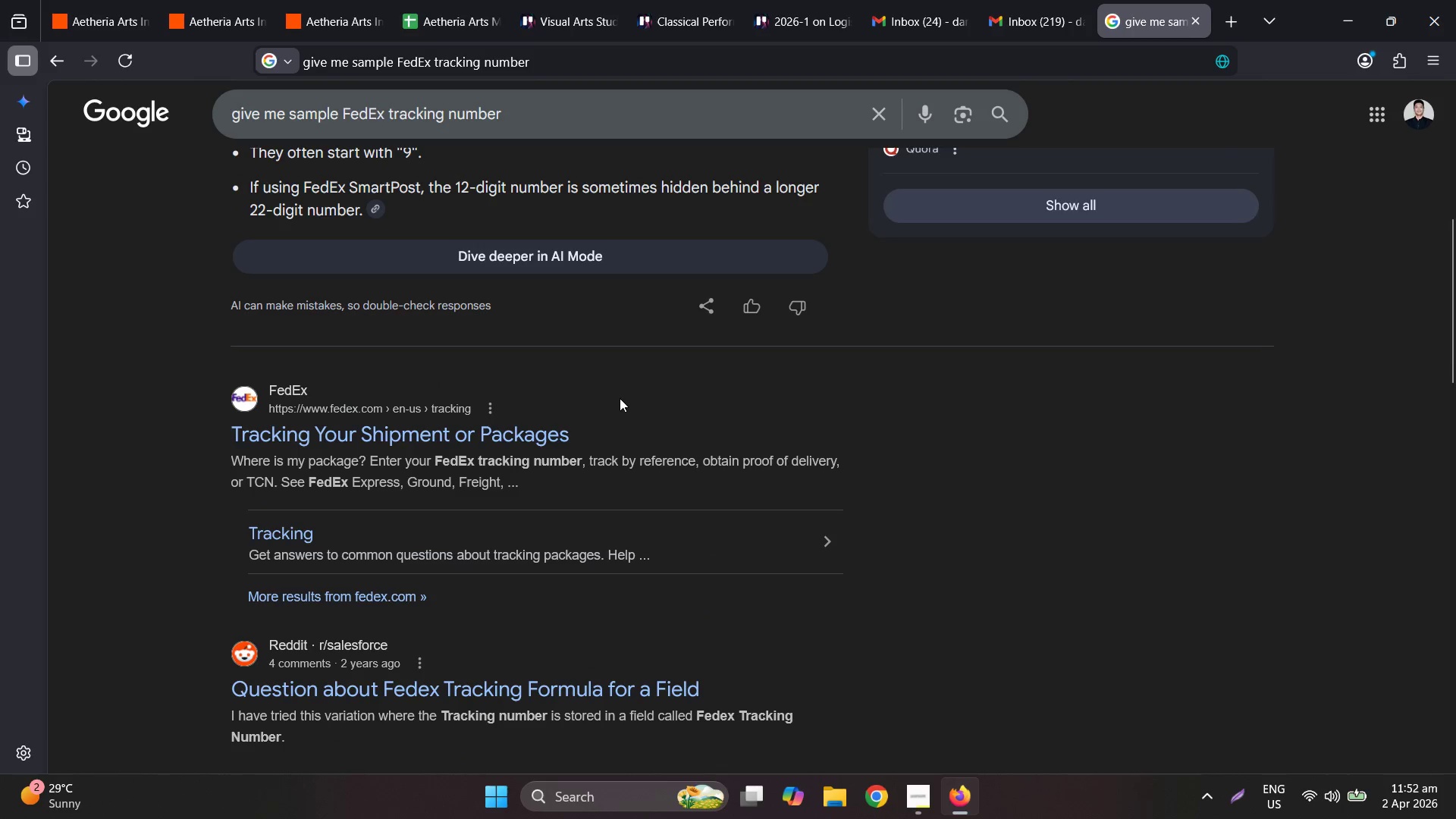 
scroll: coordinate [625, 378], scroll_direction: up, amount: 4.0
 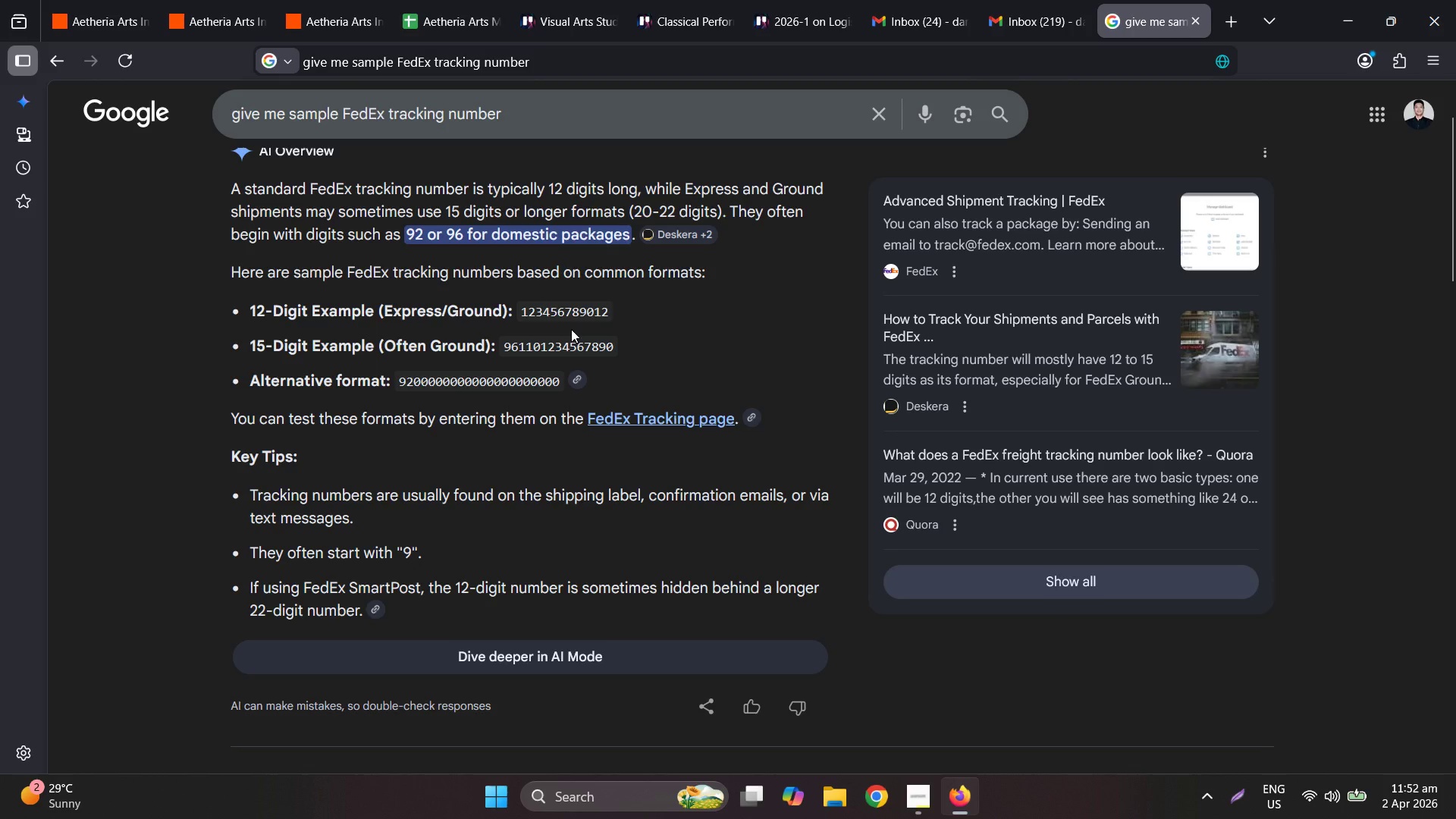 
double_click([551, 315])
 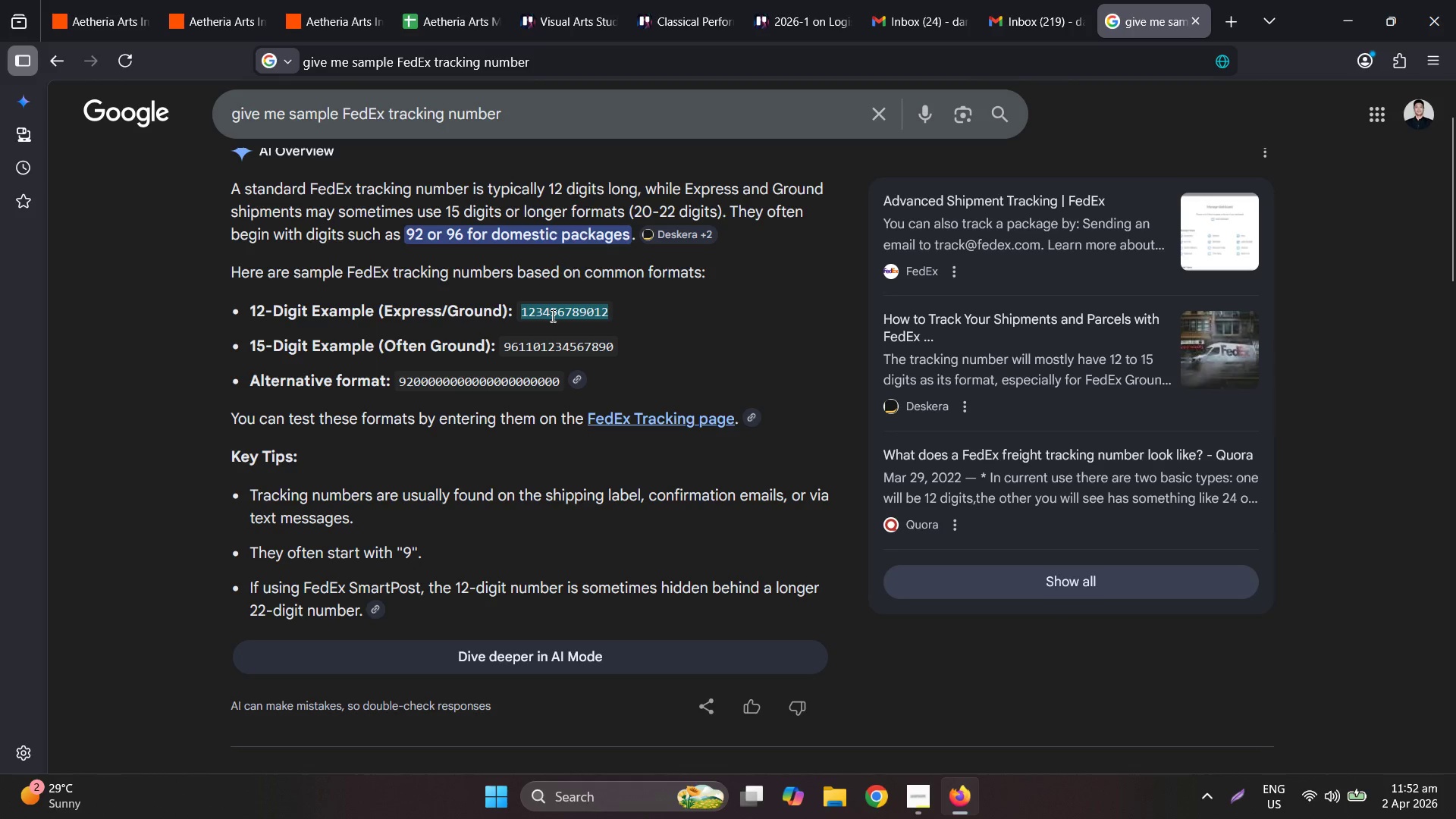 
key(Control+C)
 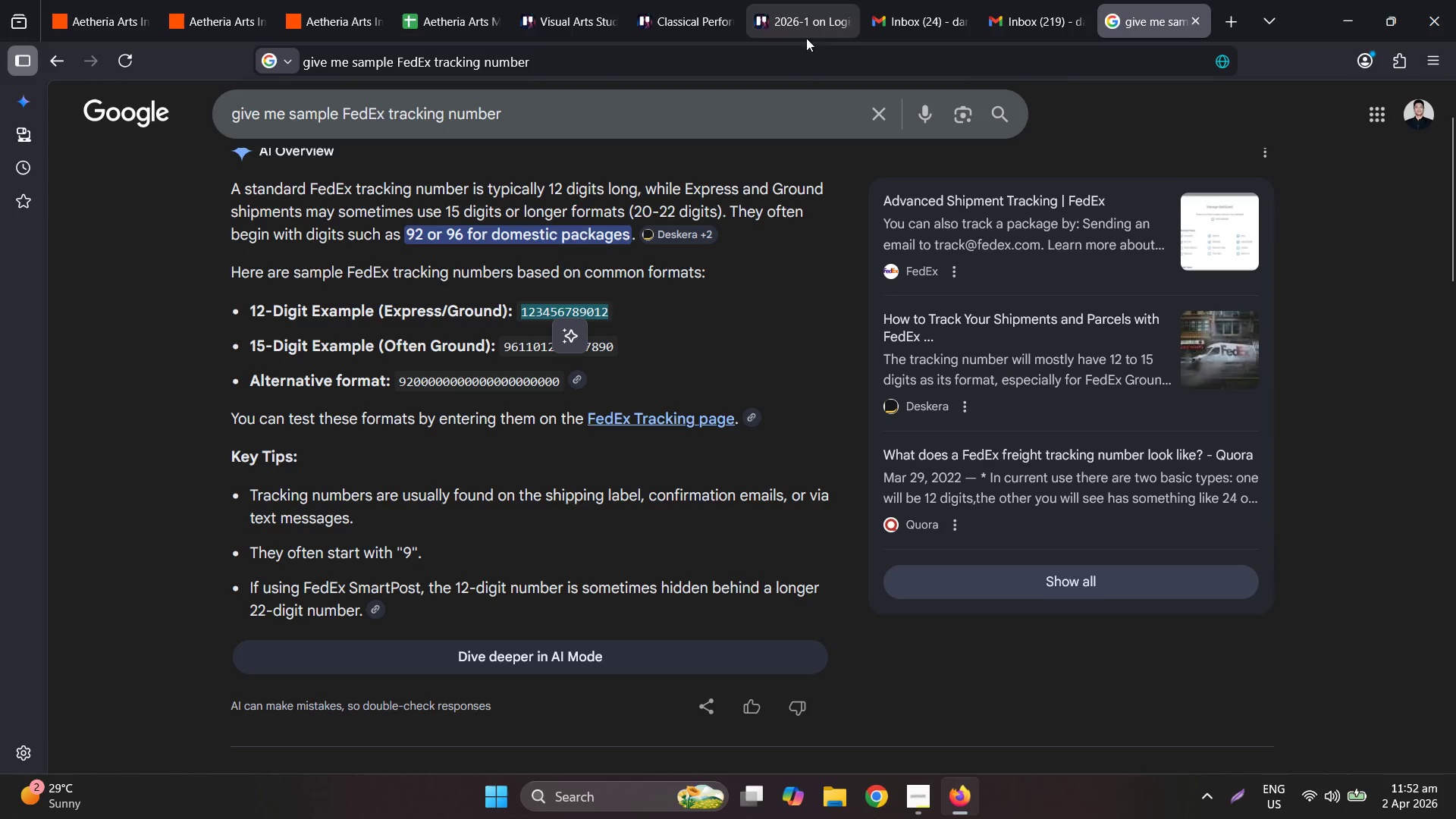 
mouse_move([447, 32])
 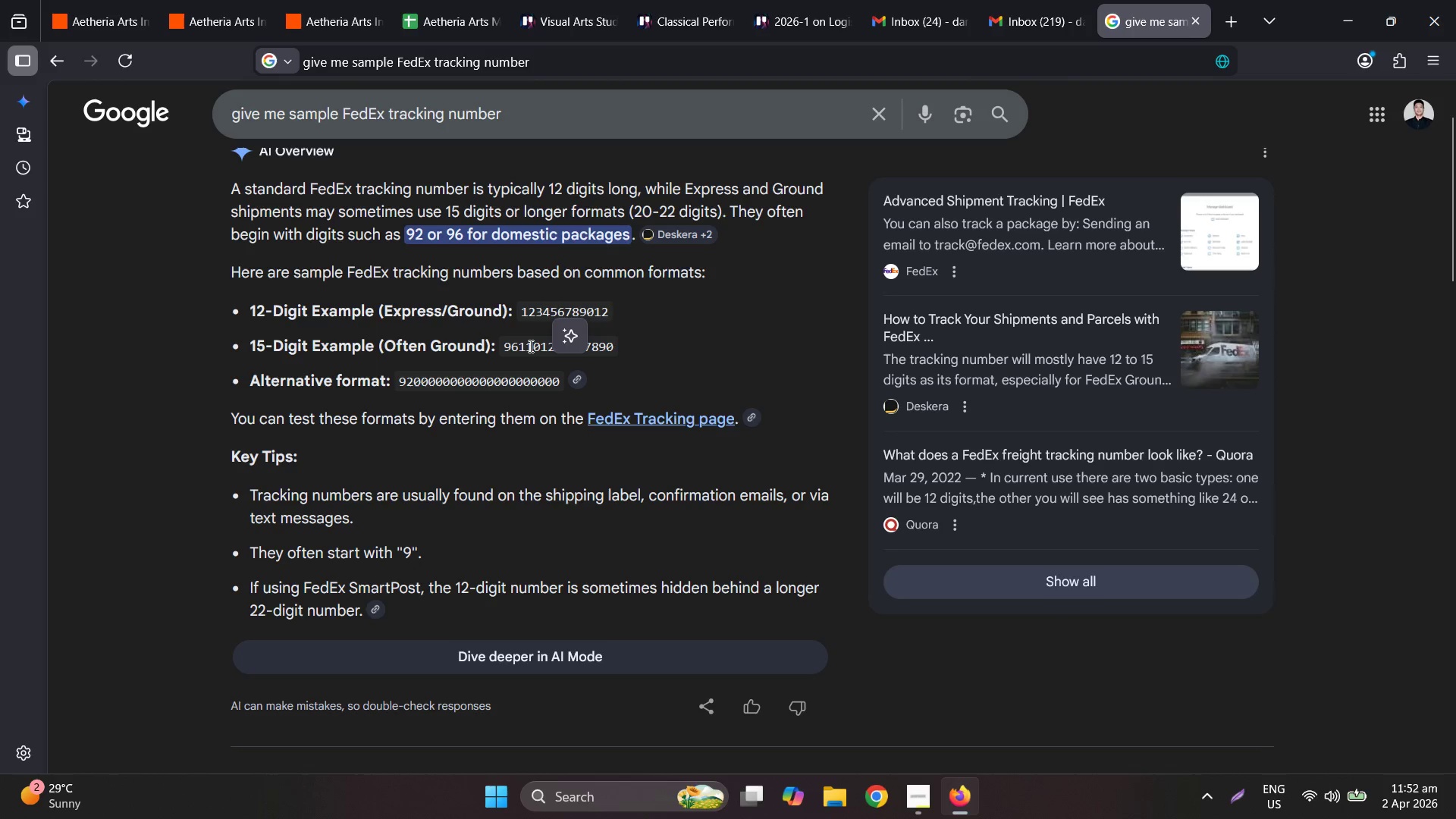 
double_click([529, 346])
 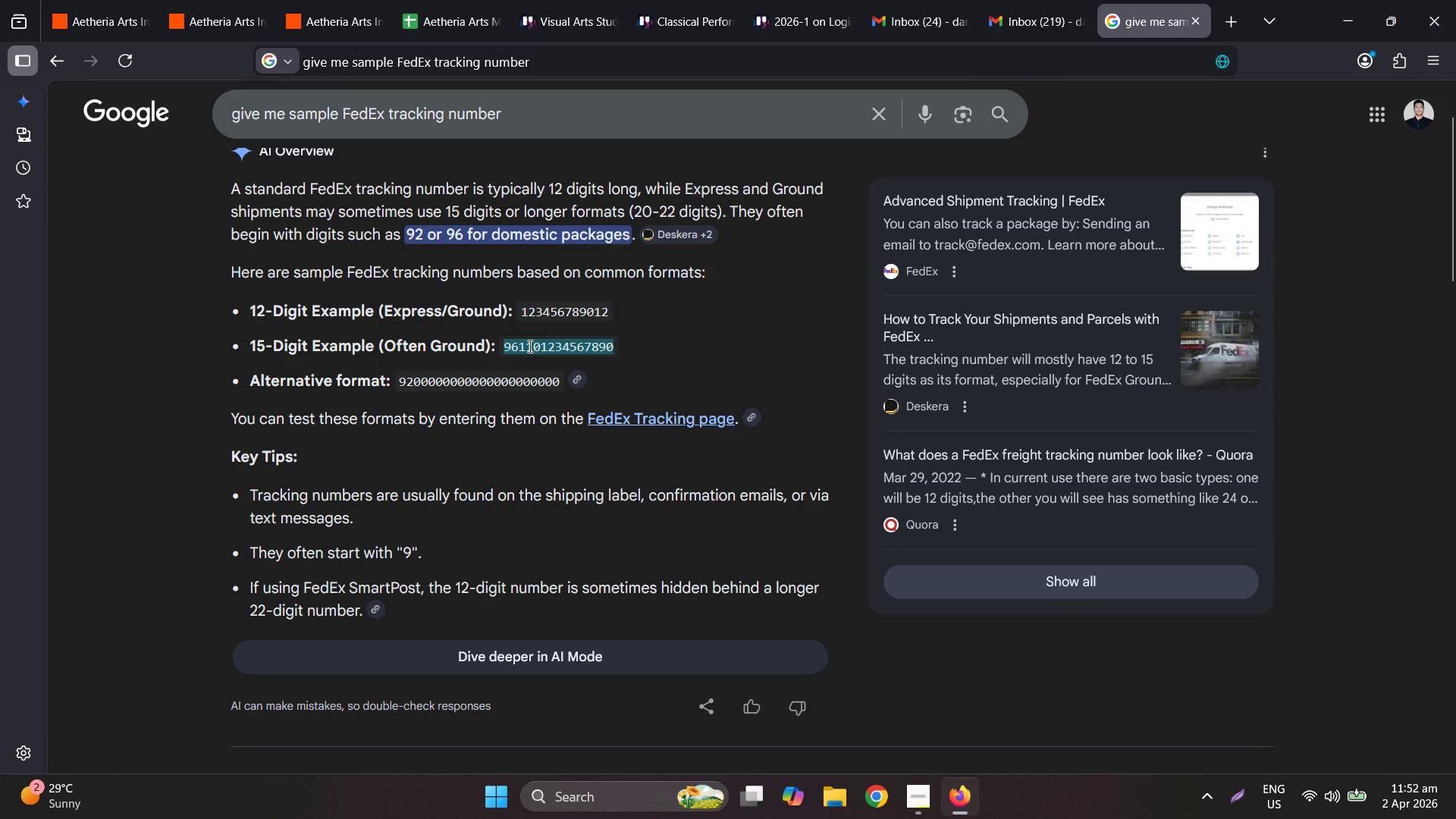 
key(Control+C)
 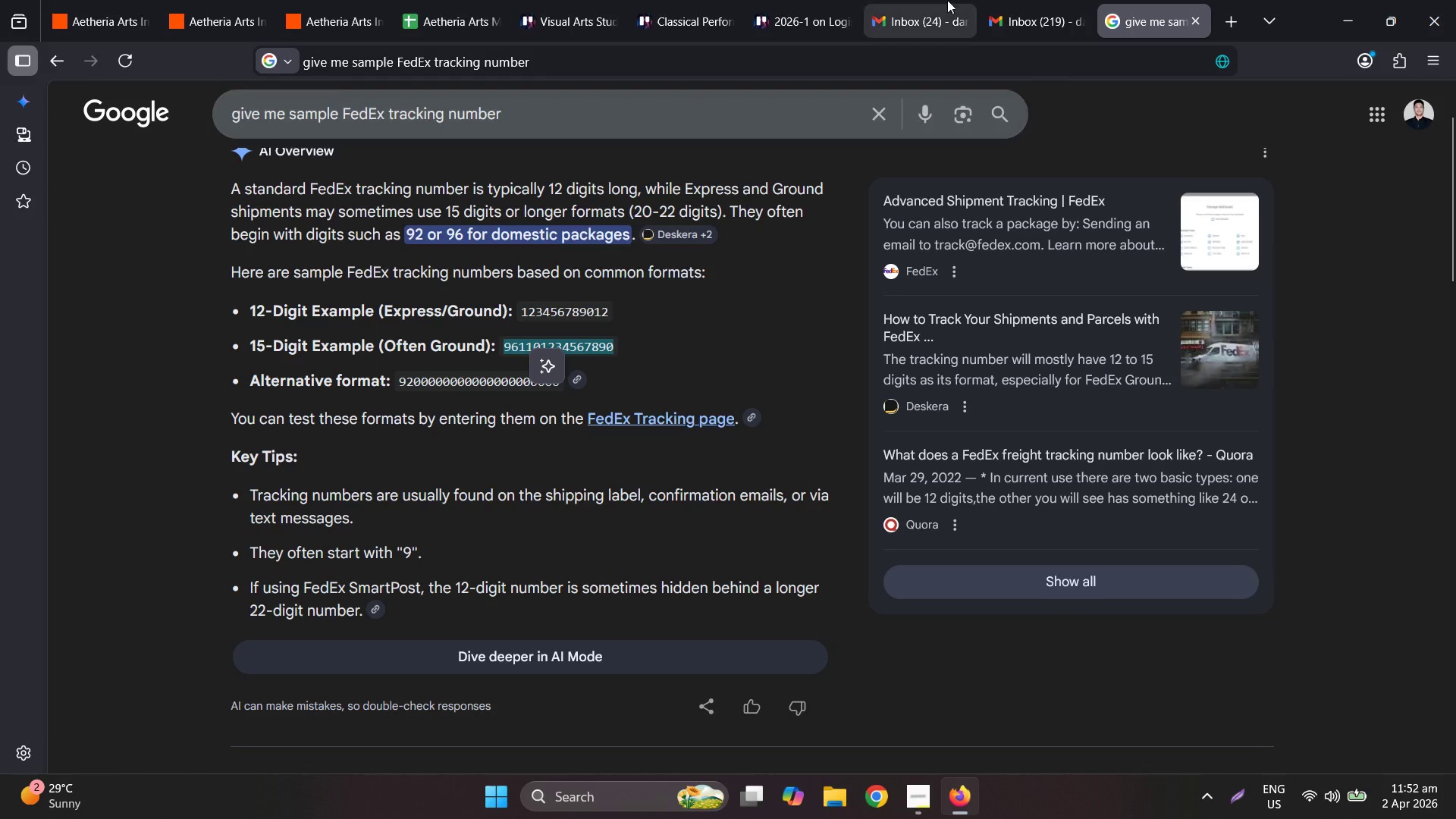 
left_click([1003, 0])
 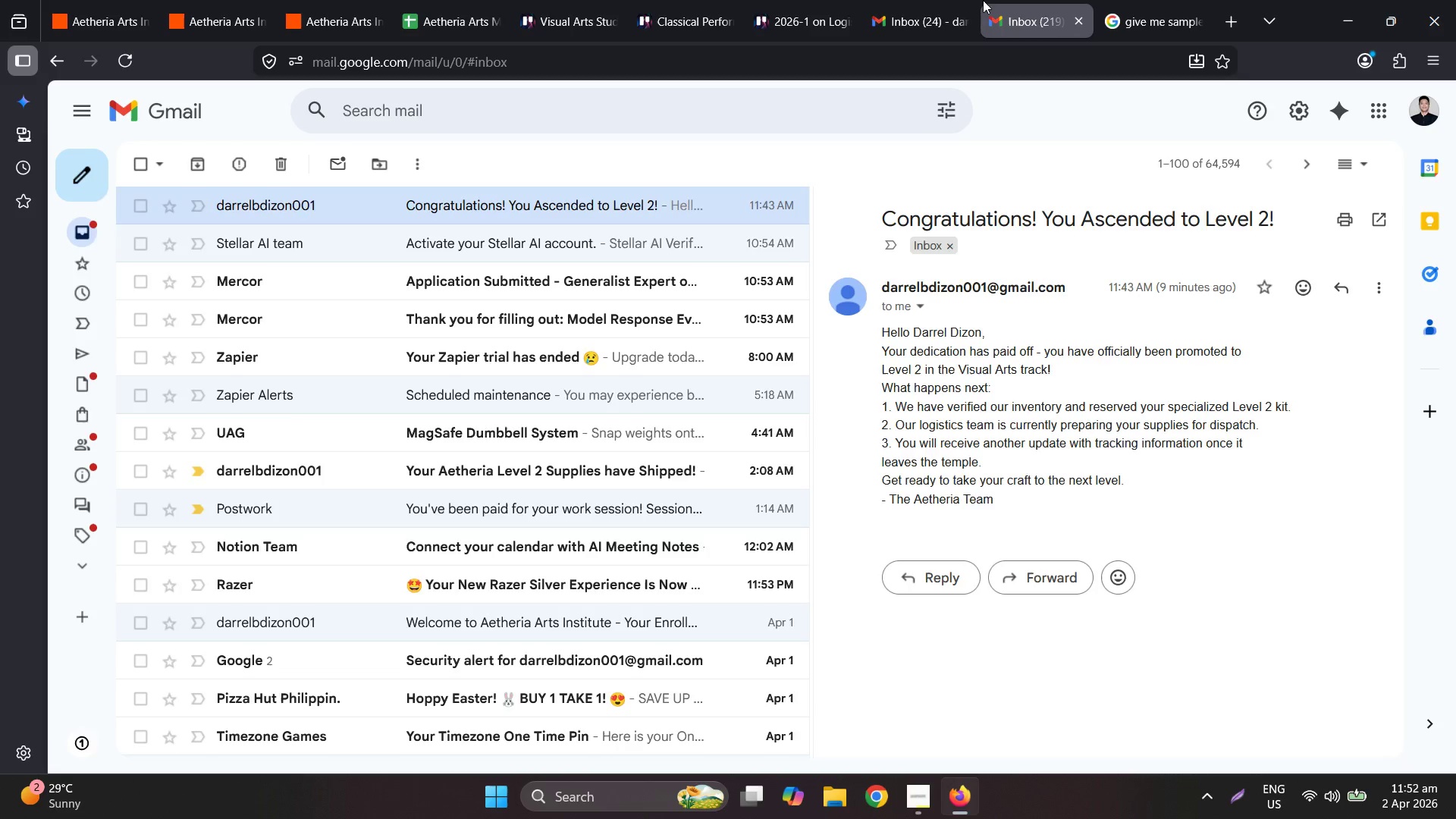 
left_click([844, 0])
 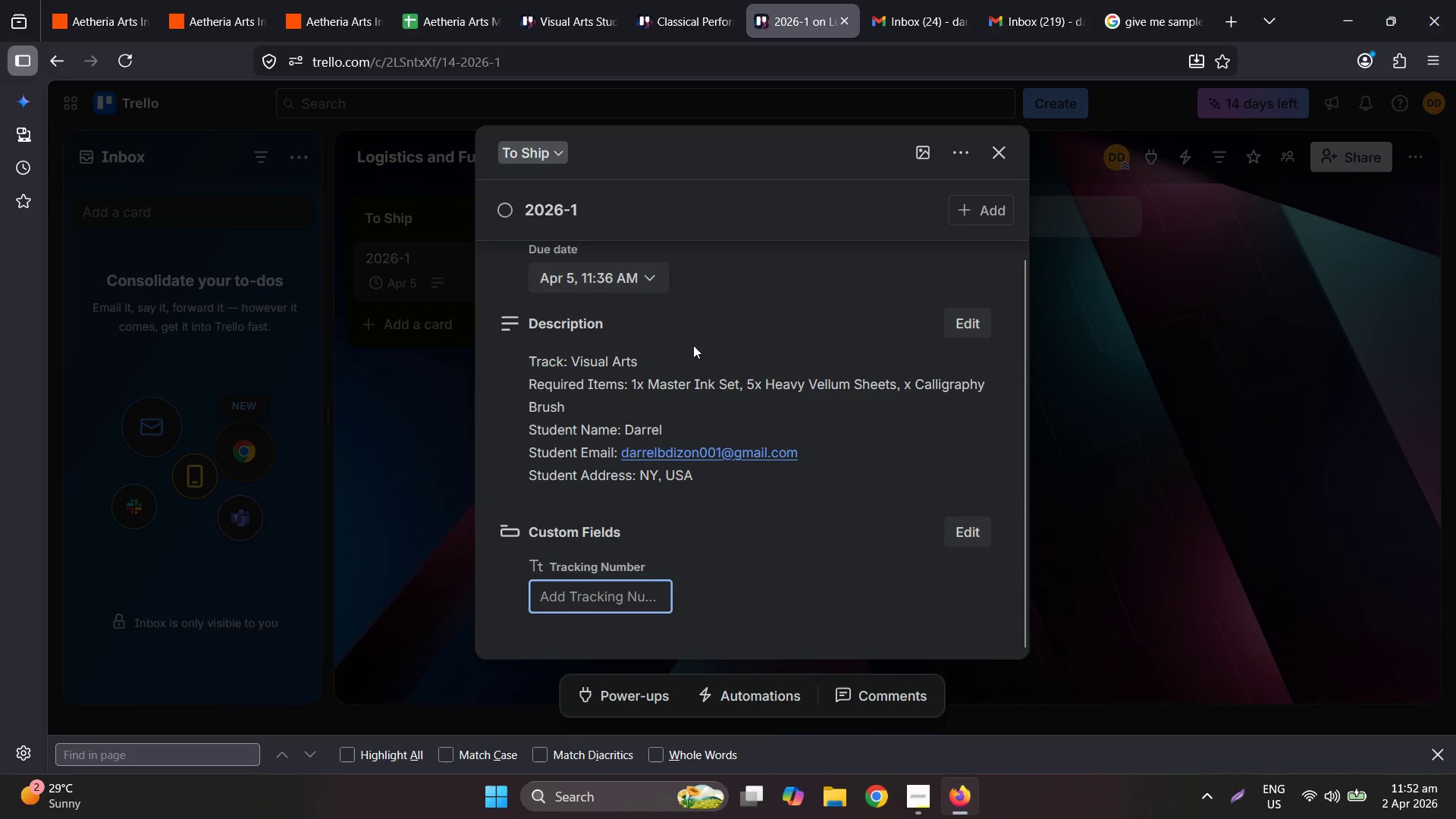 
key(Control+ControlLeft)
 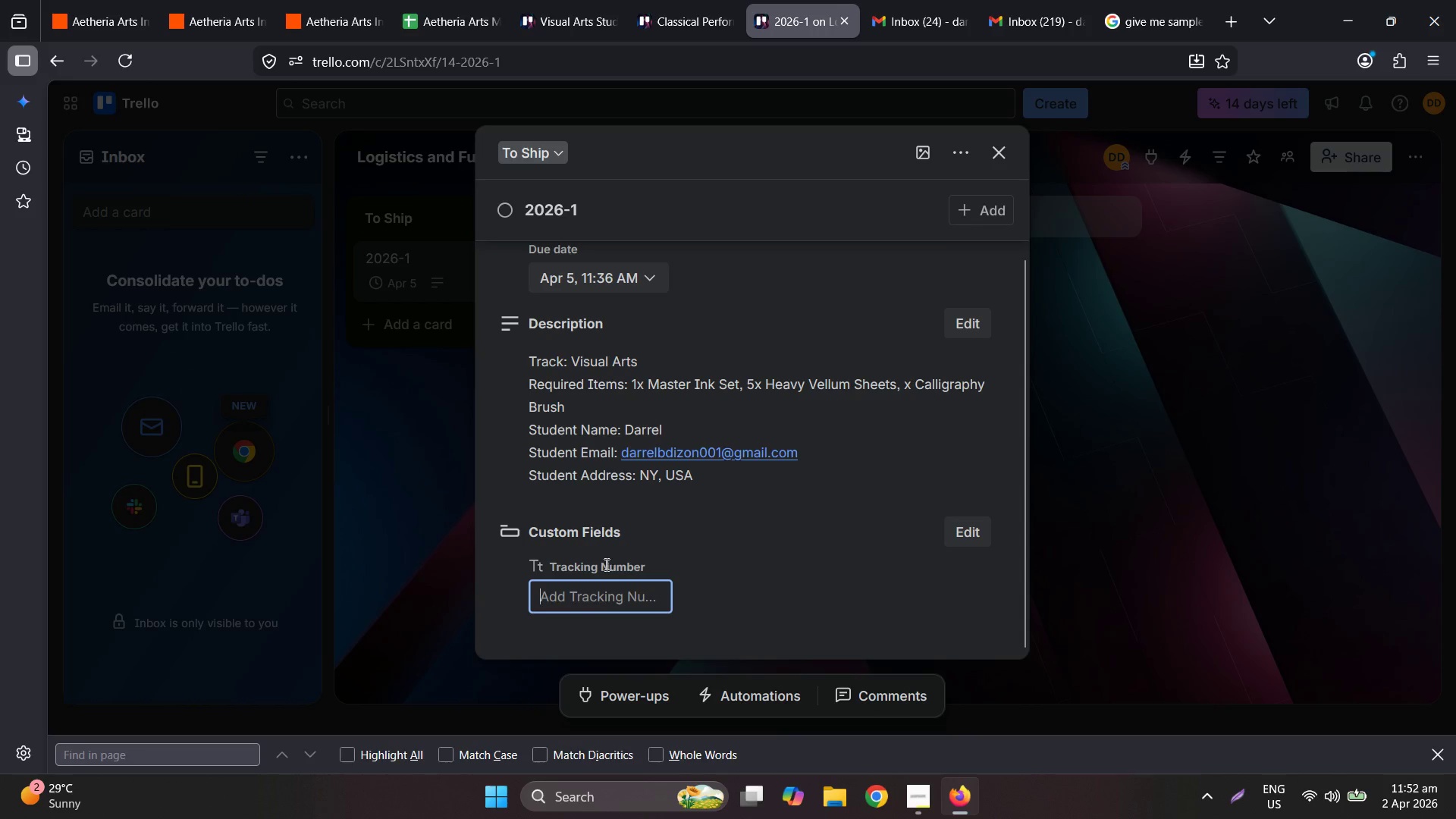 
key(Control+V)
 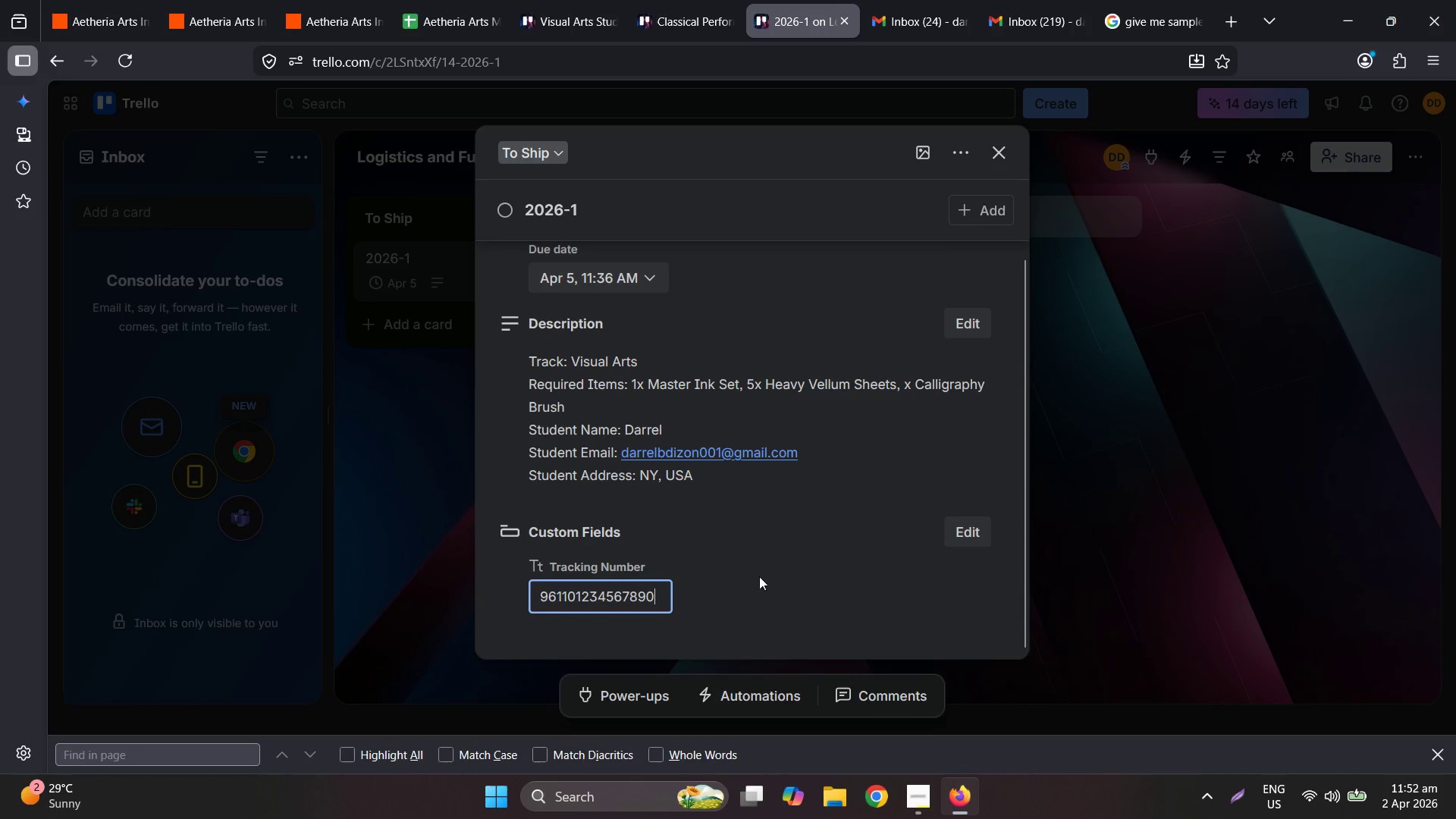 
left_click([763, 575])
 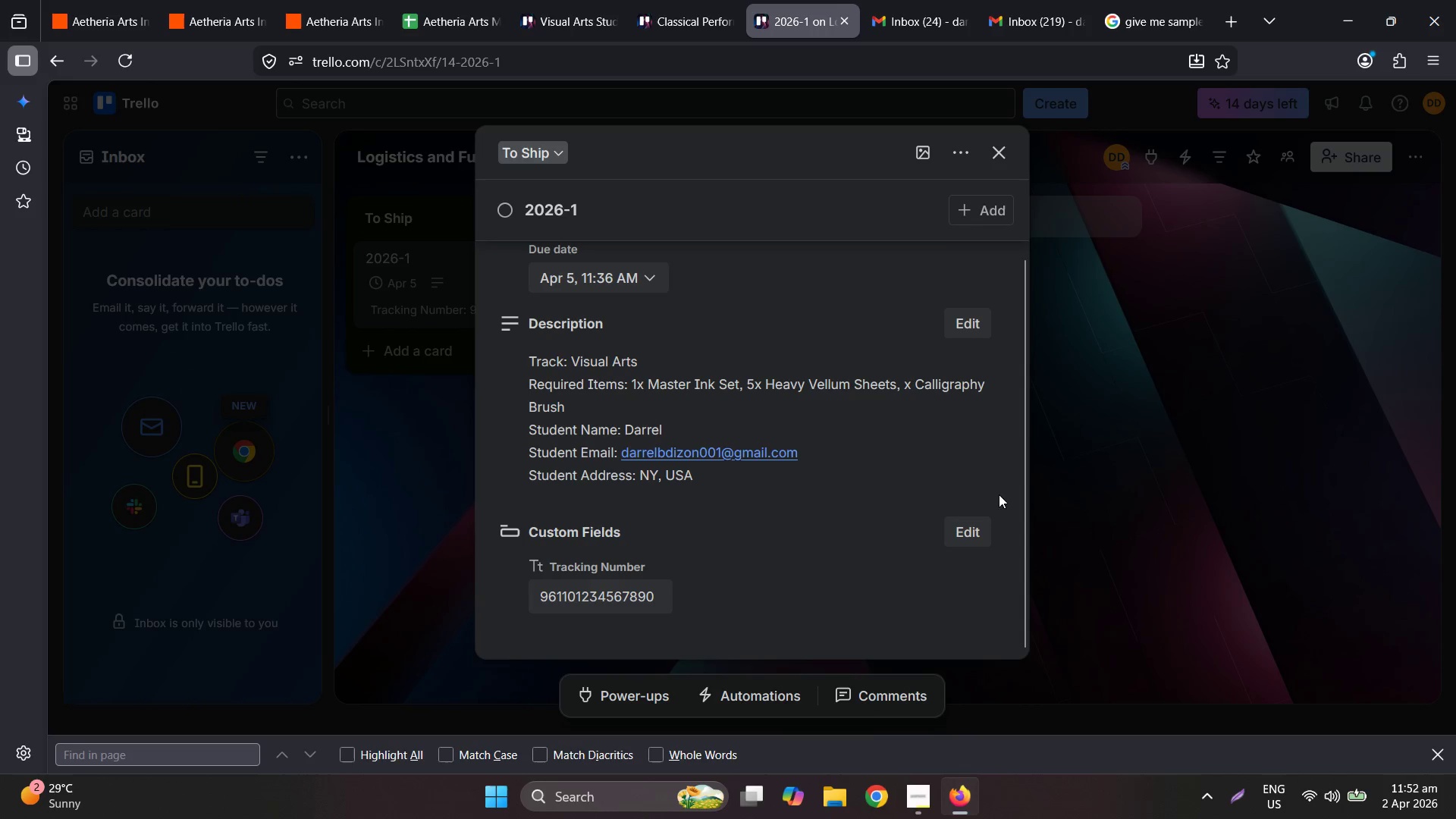 
left_click([1178, 453])
 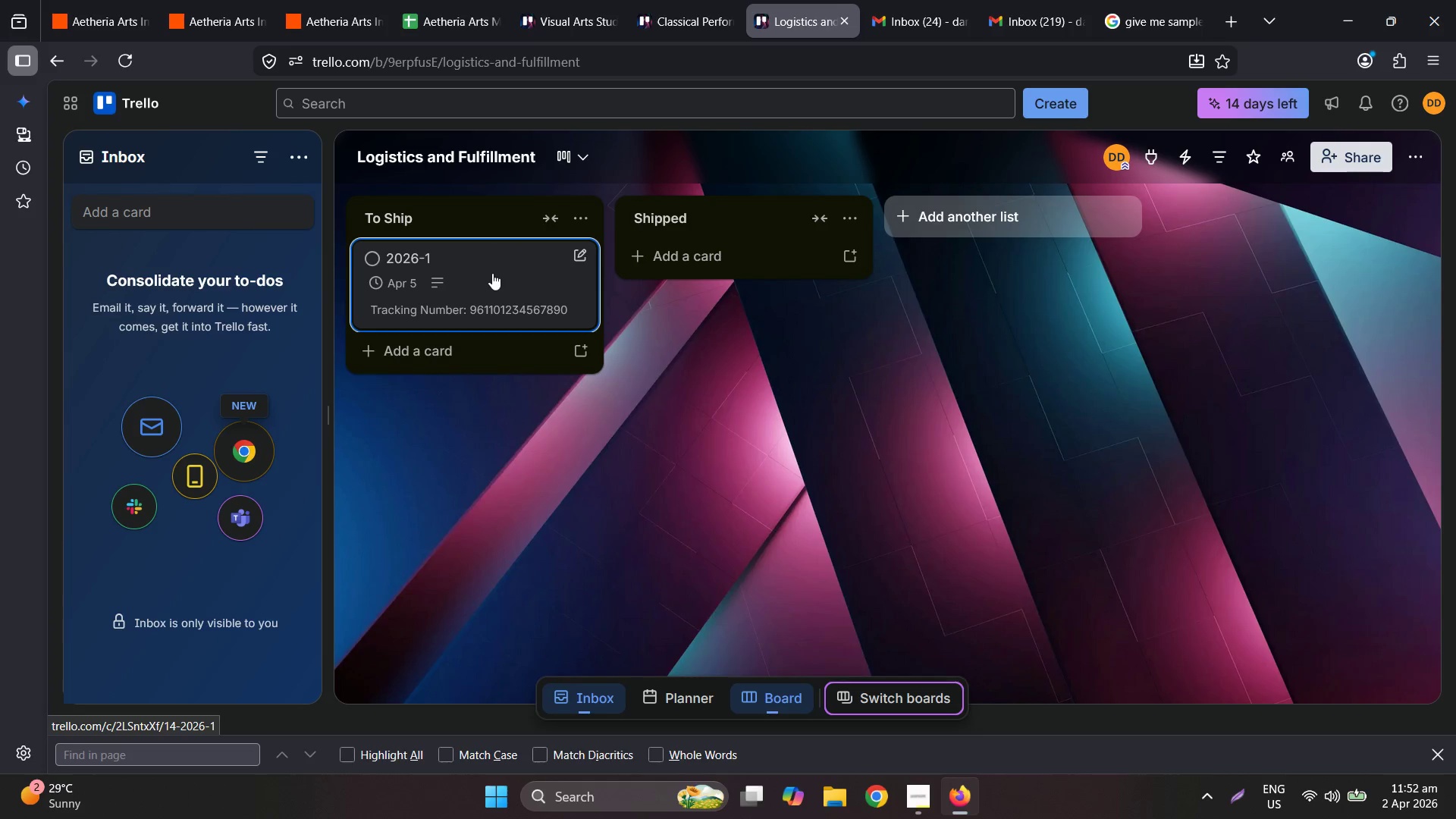 
wait(6.39)
 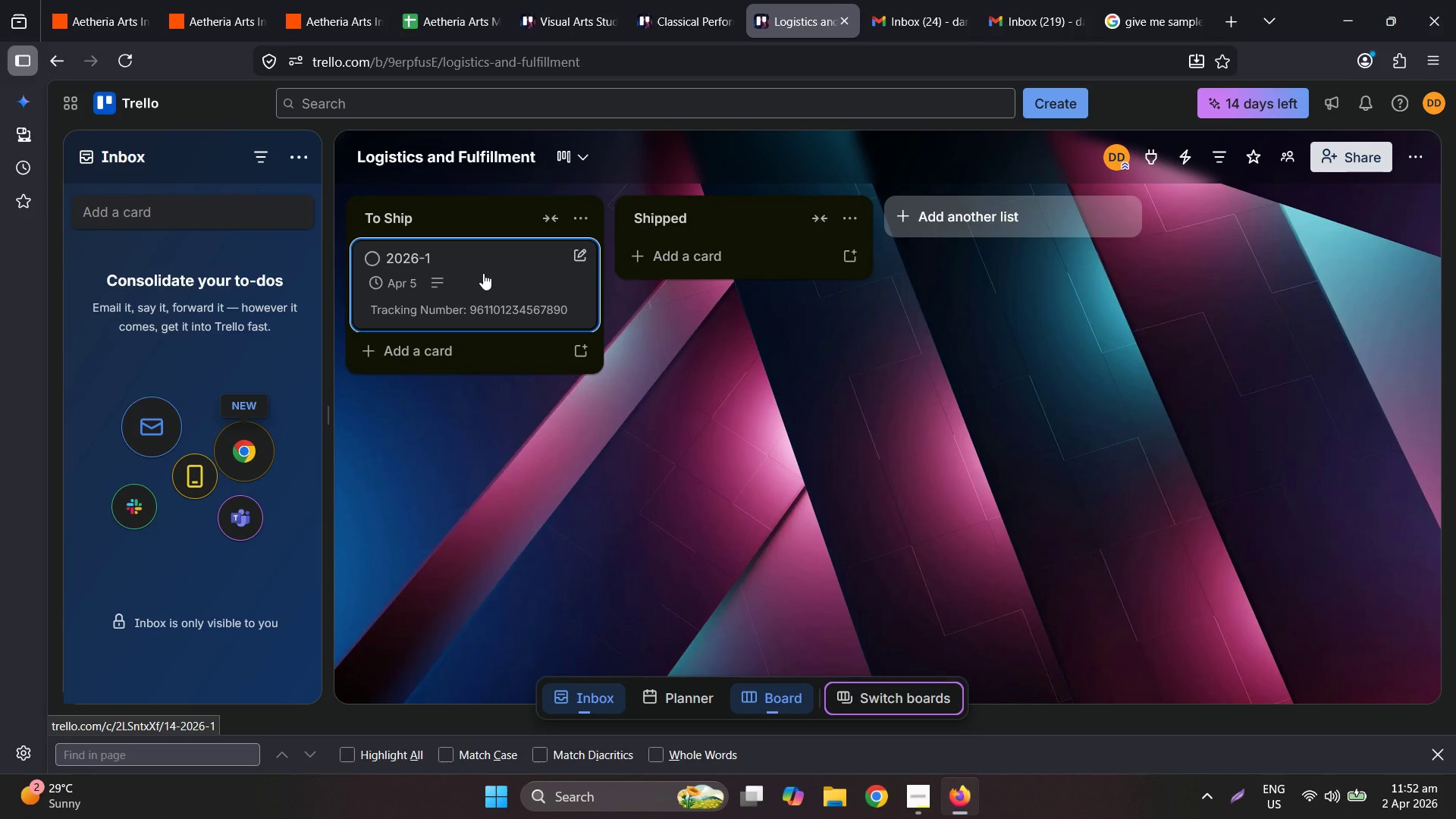 
left_click([215, 0])
 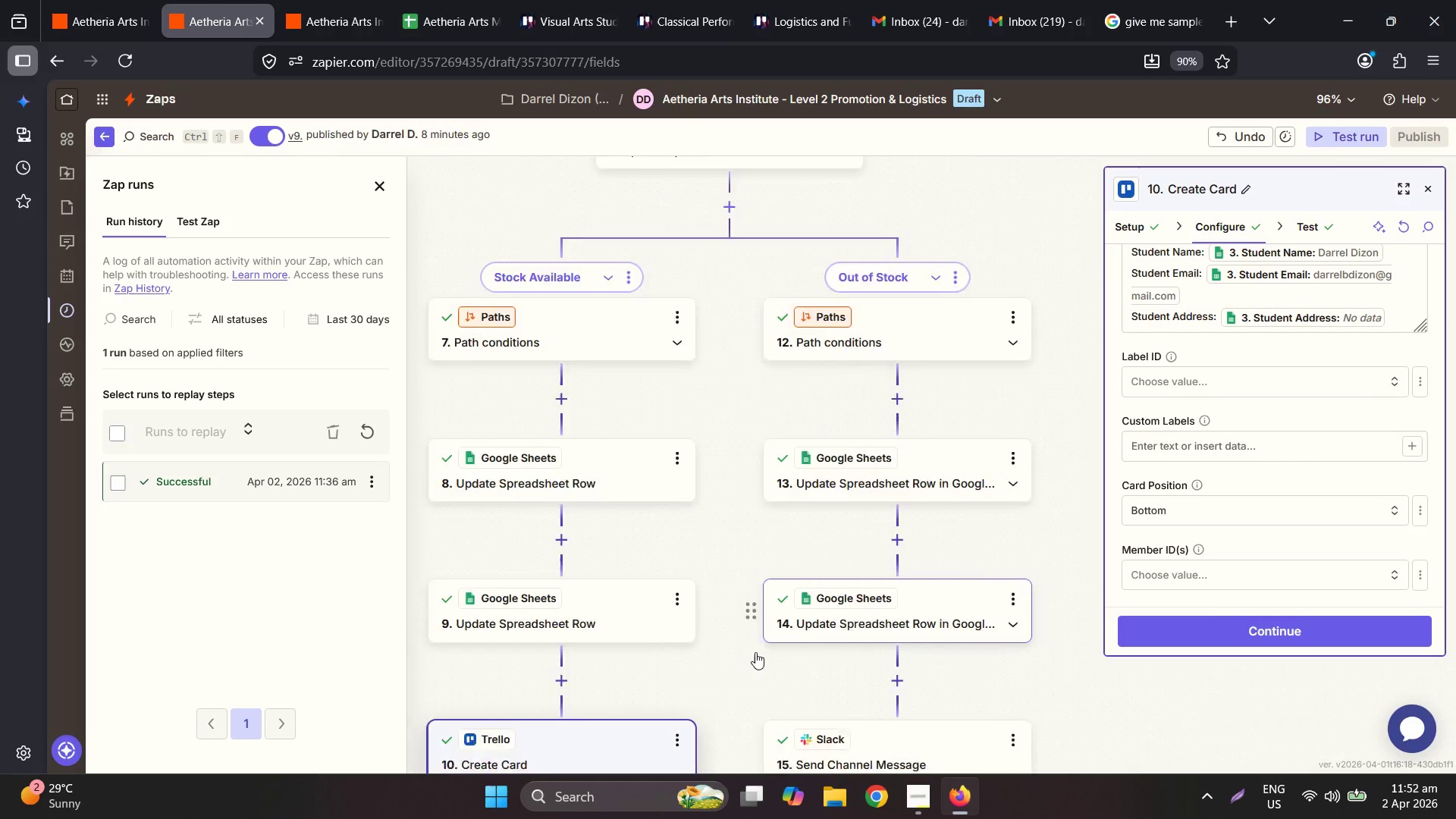 
left_click([349, 0])
 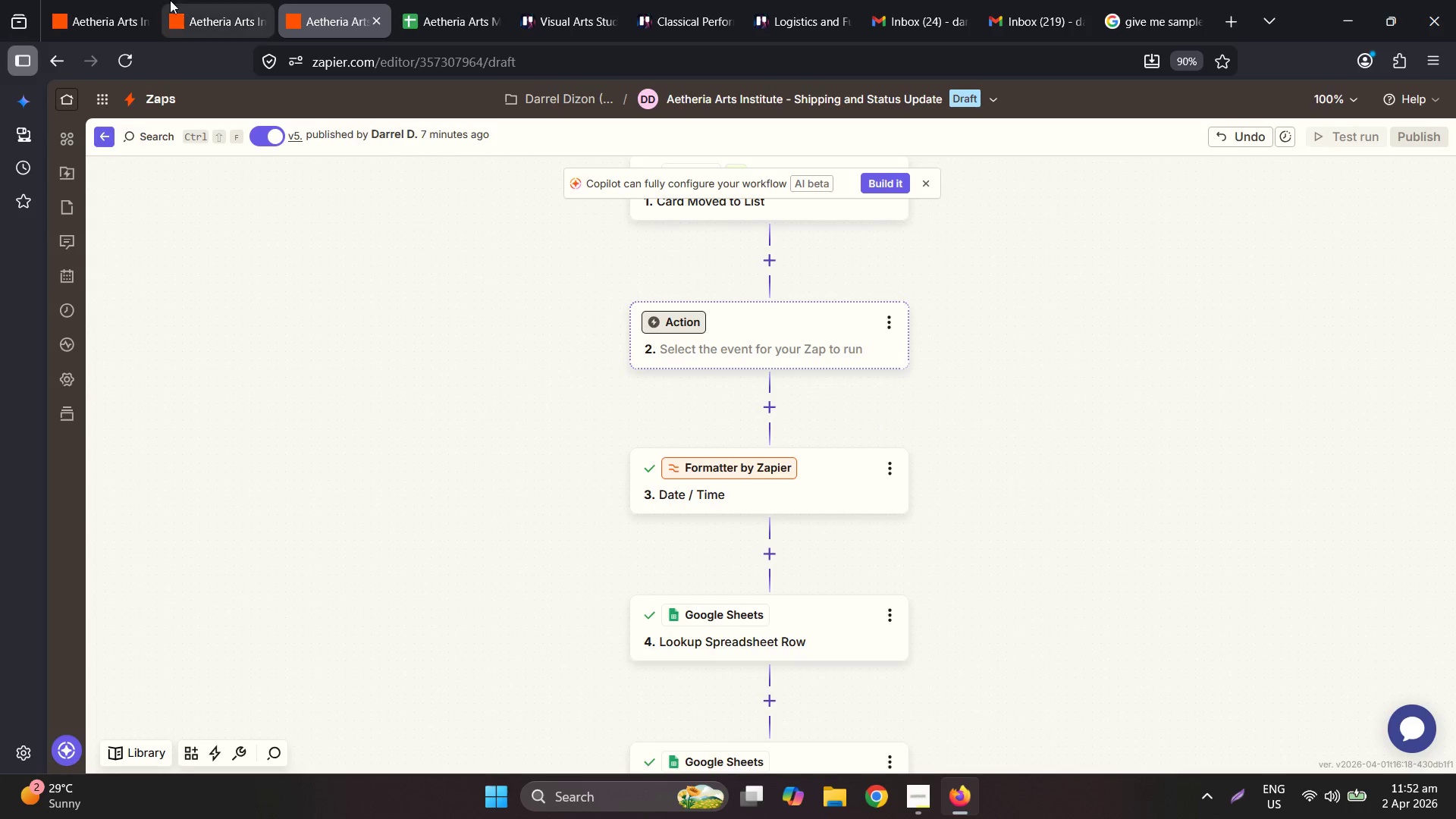 
left_click([244, 8])
 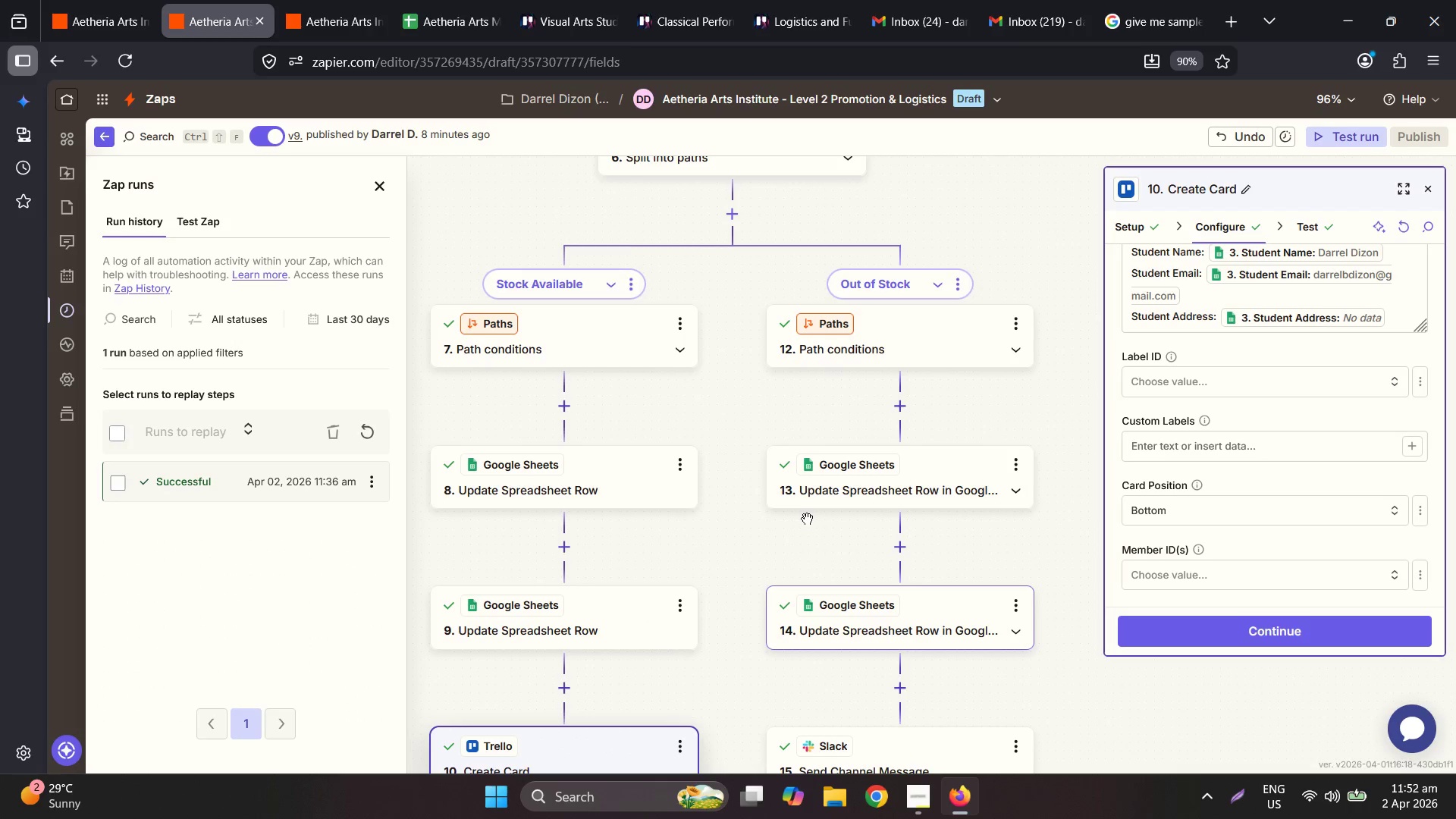 
scroll: coordinate [806, 540], scroll_direction: down, amount: 8.0
 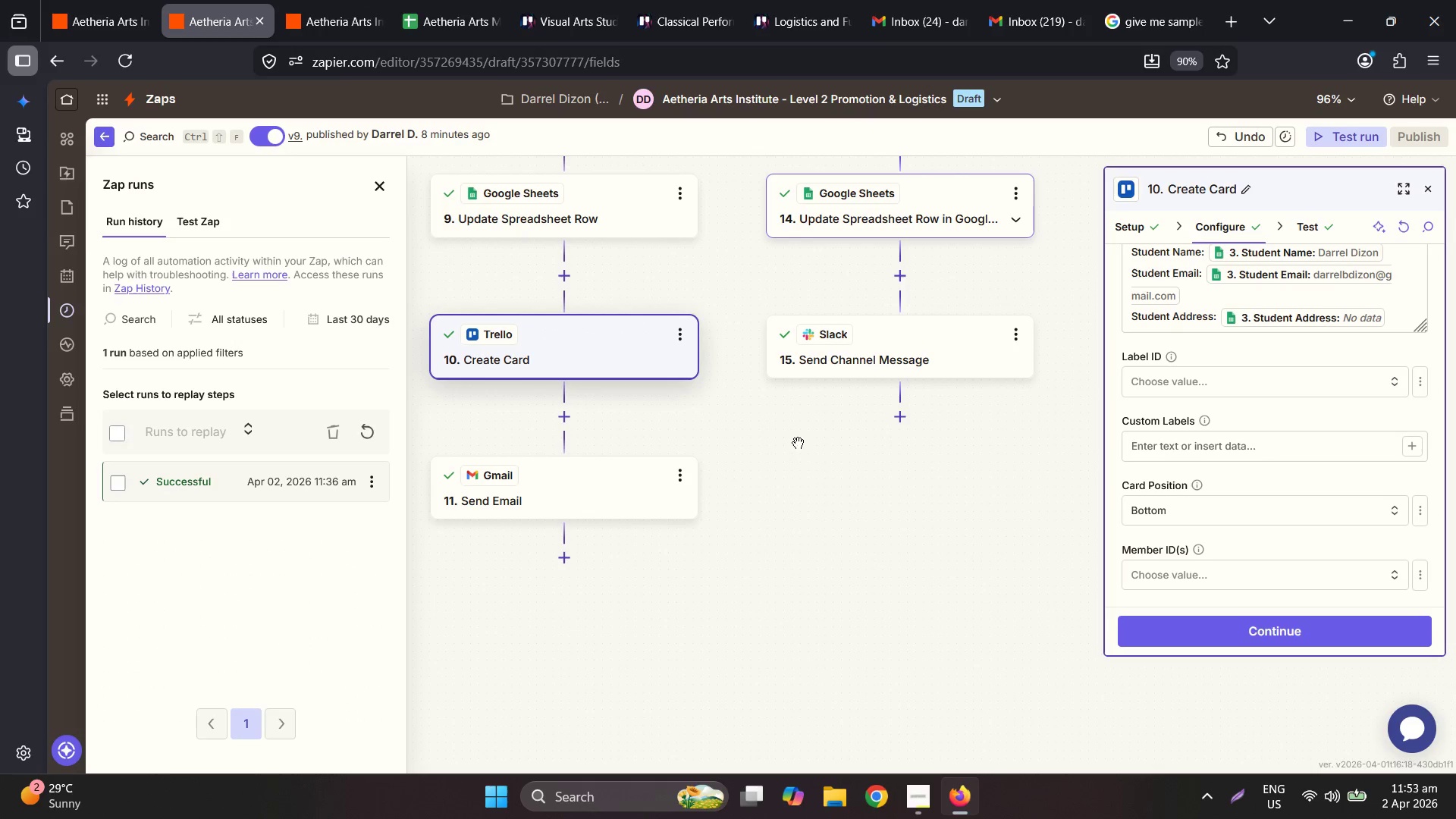 
left_click([987, 108])
 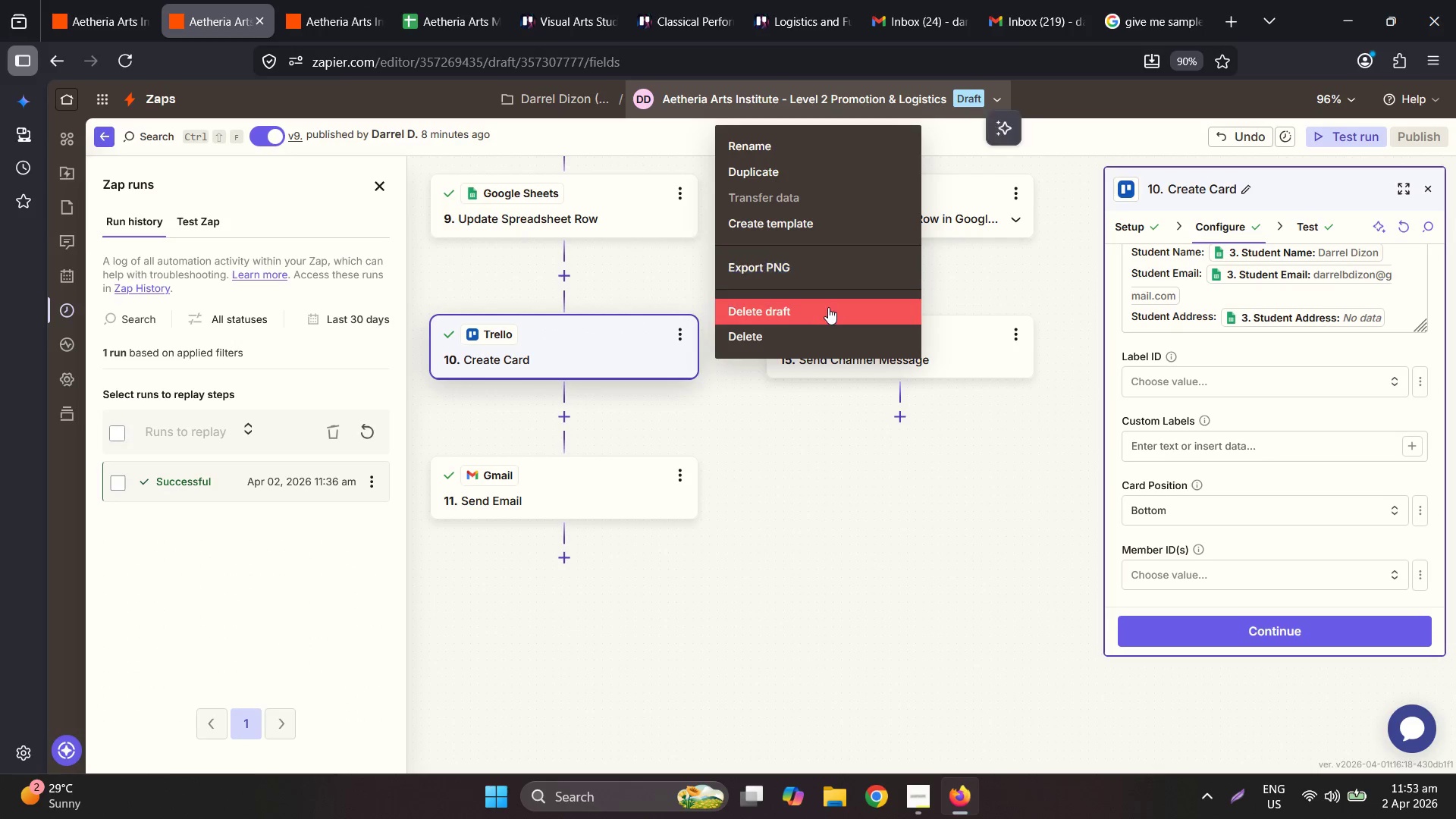 
left_click([815, 308])
 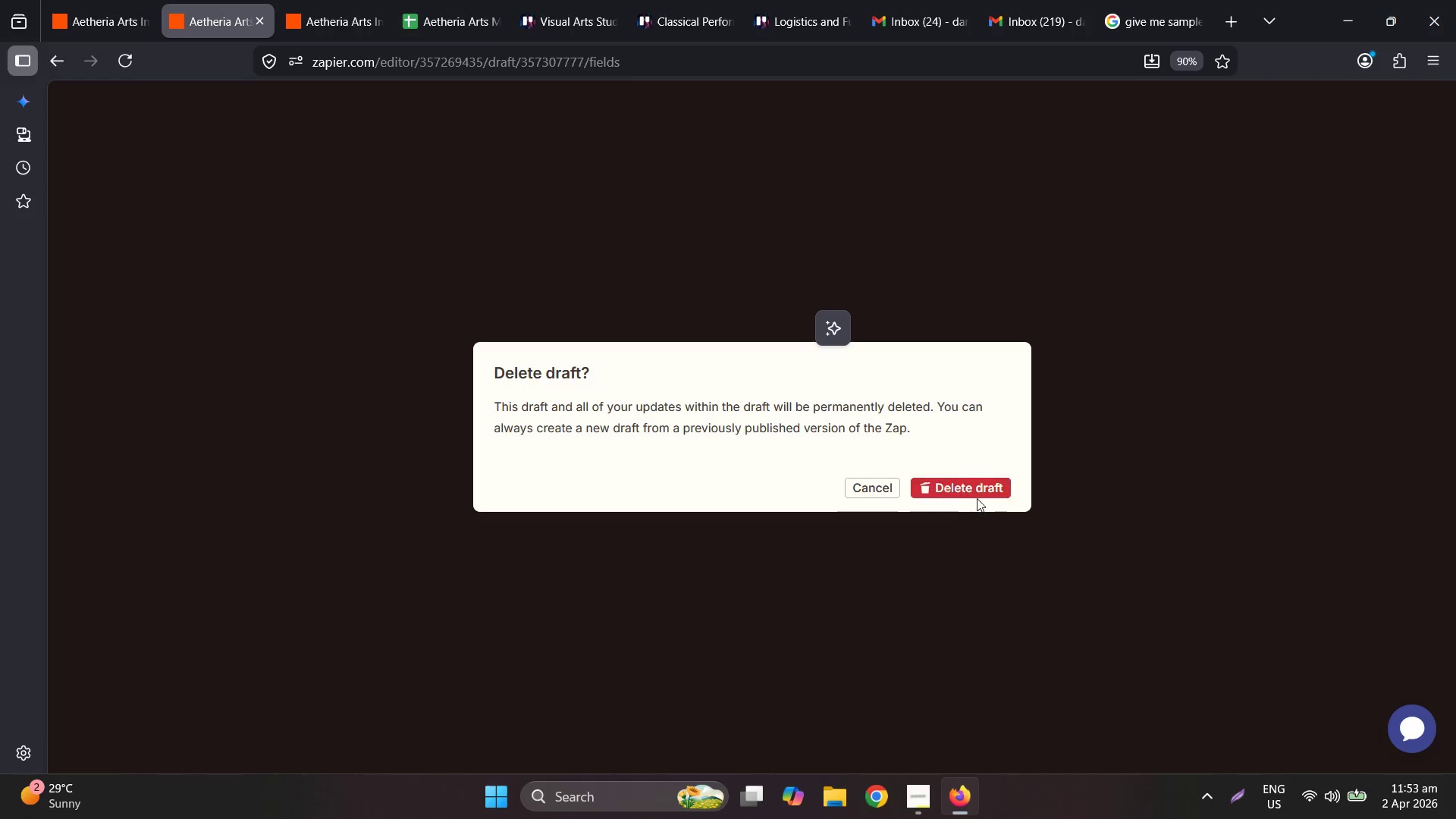 
double_click([966, 473])
 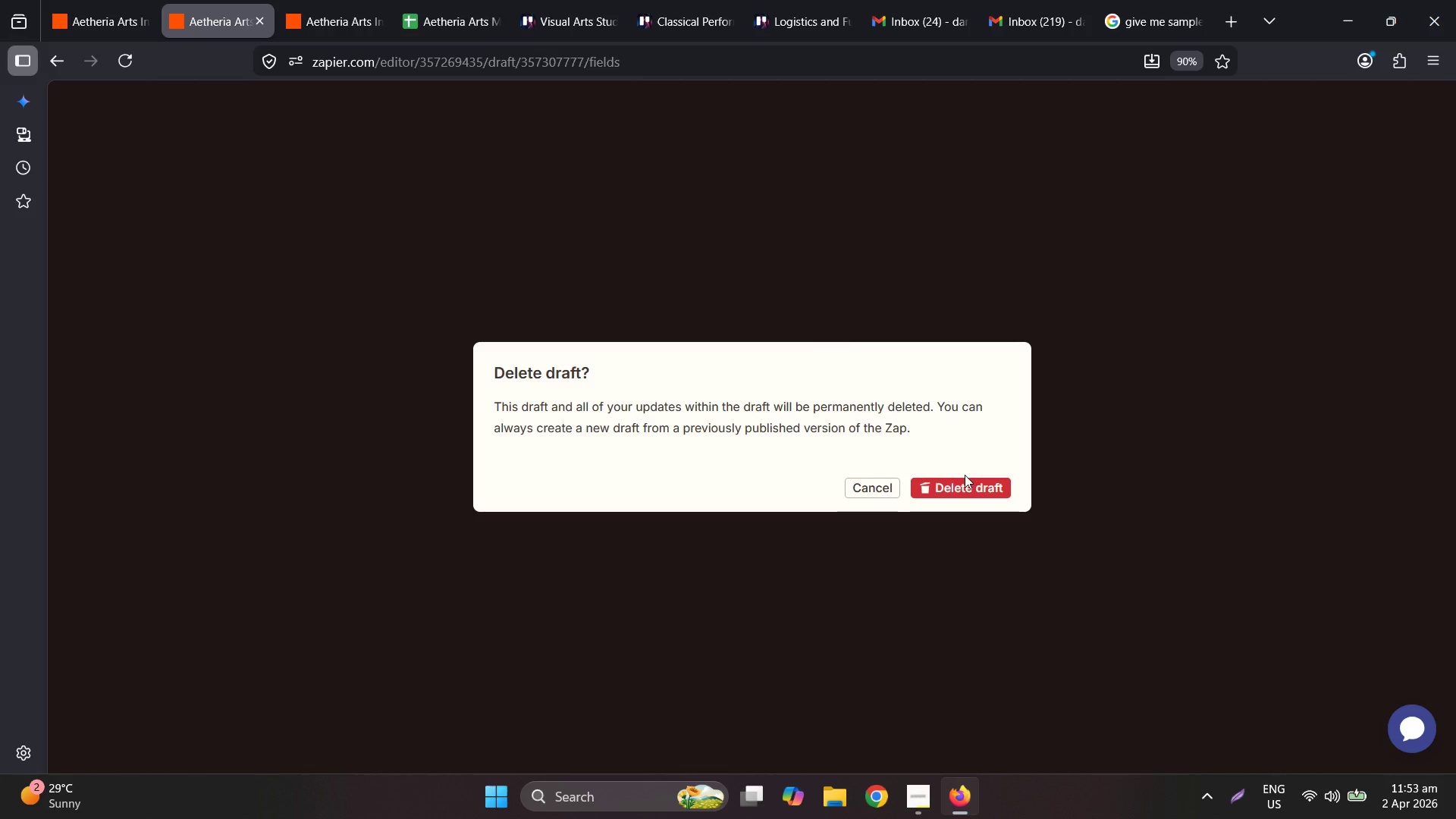 
left_click([964, 478])
 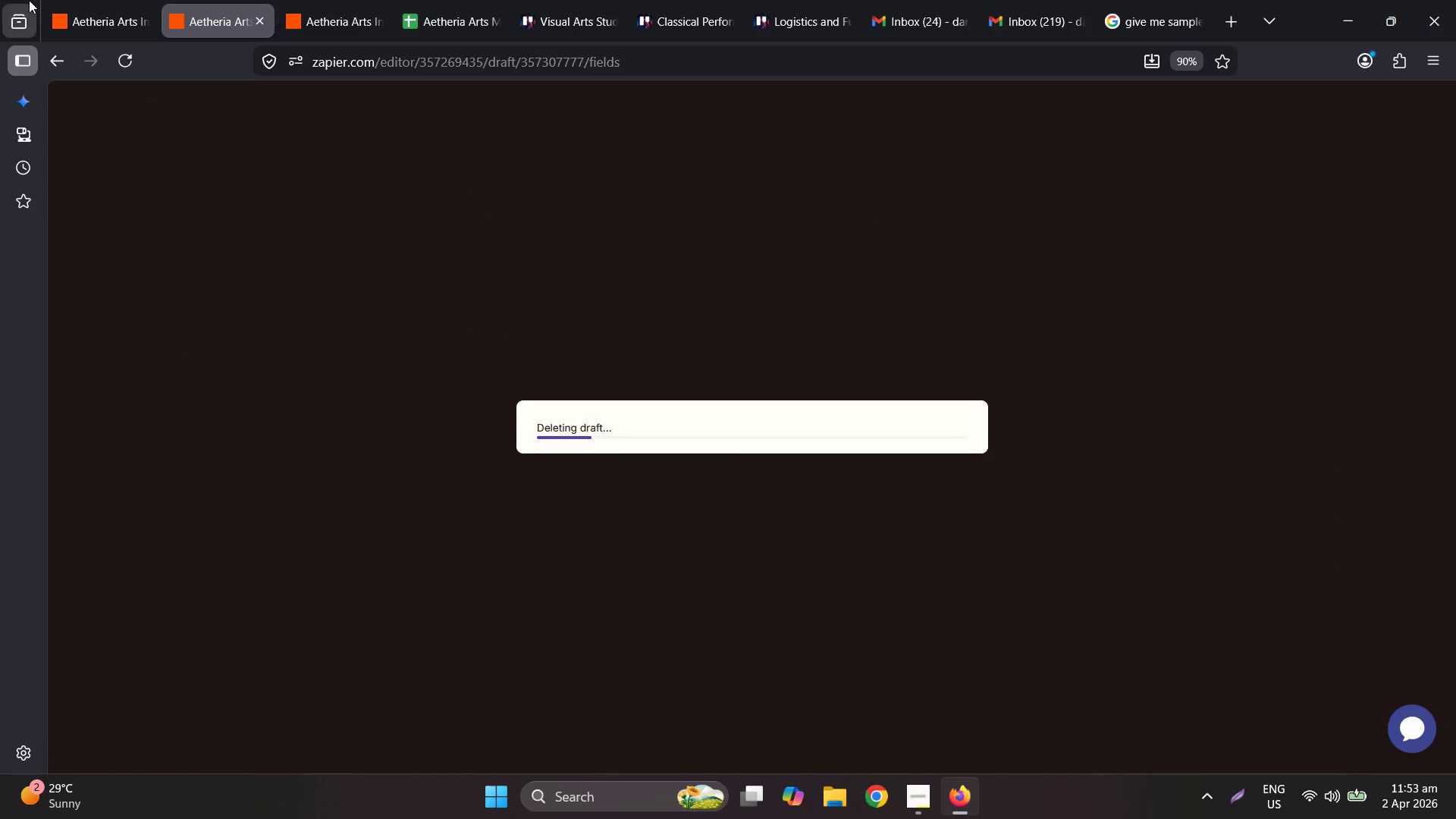 
left_click([25, 0])
 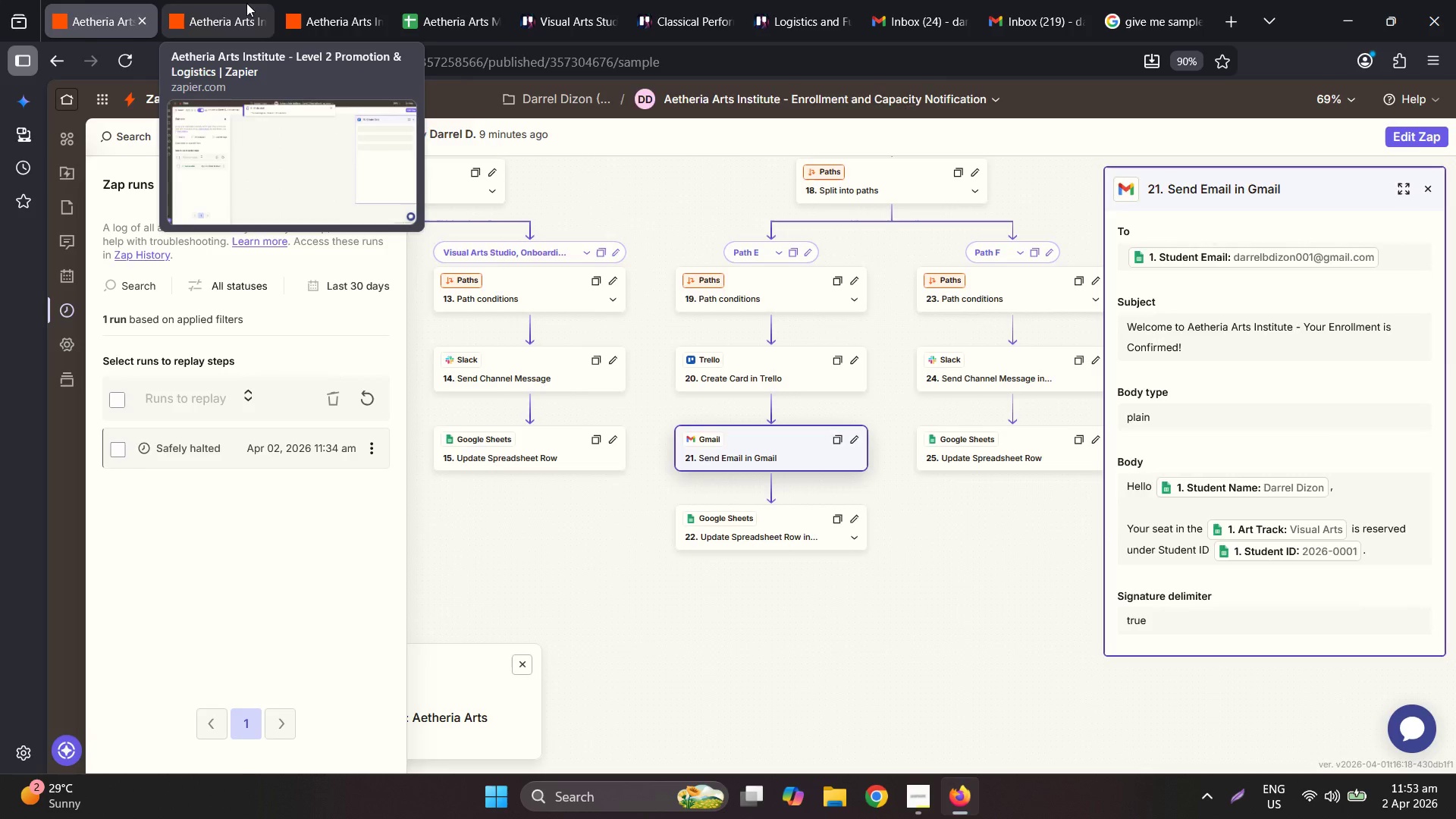 
double_click([369, 0])
 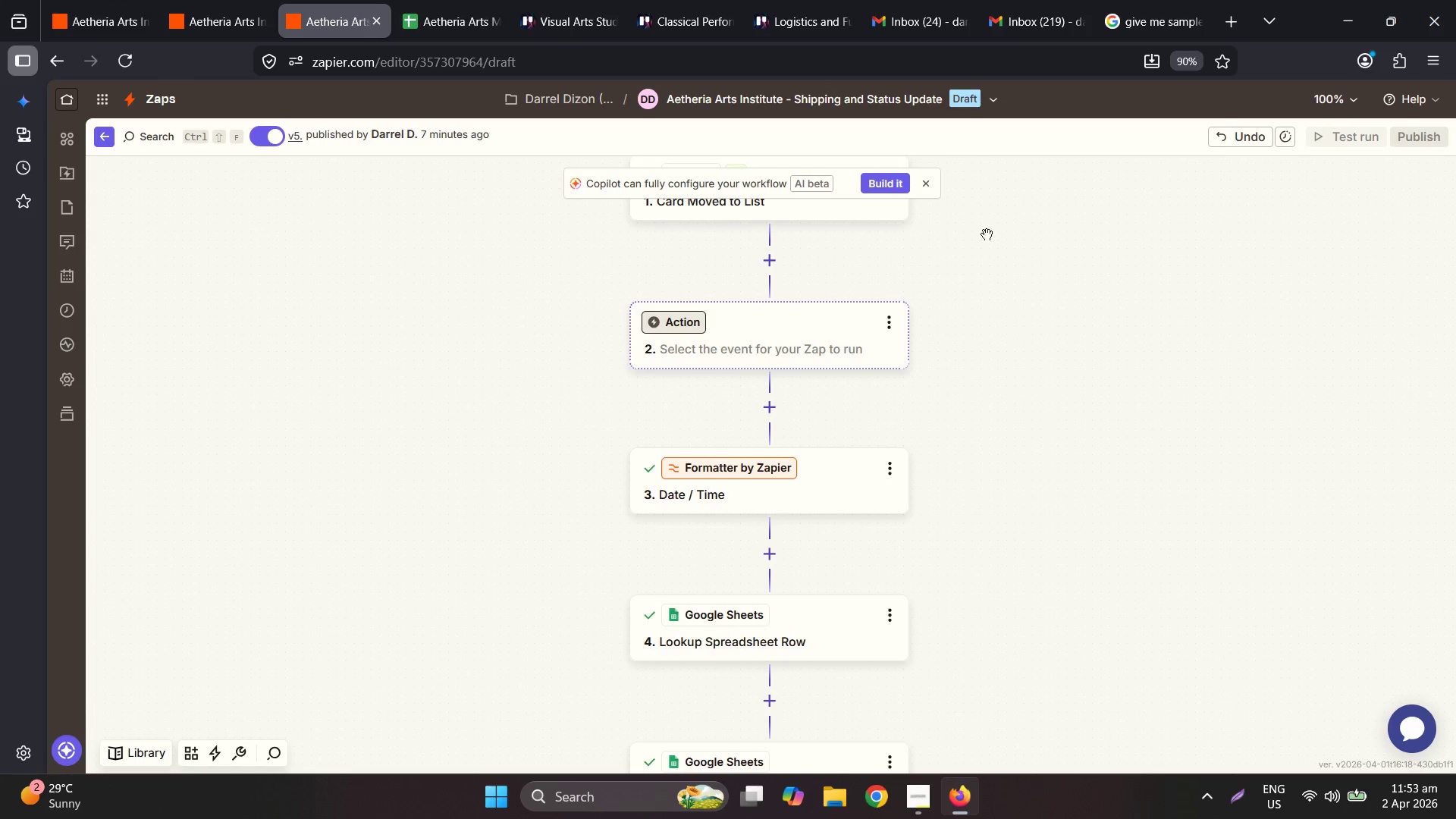 
left_click([811, 302])
 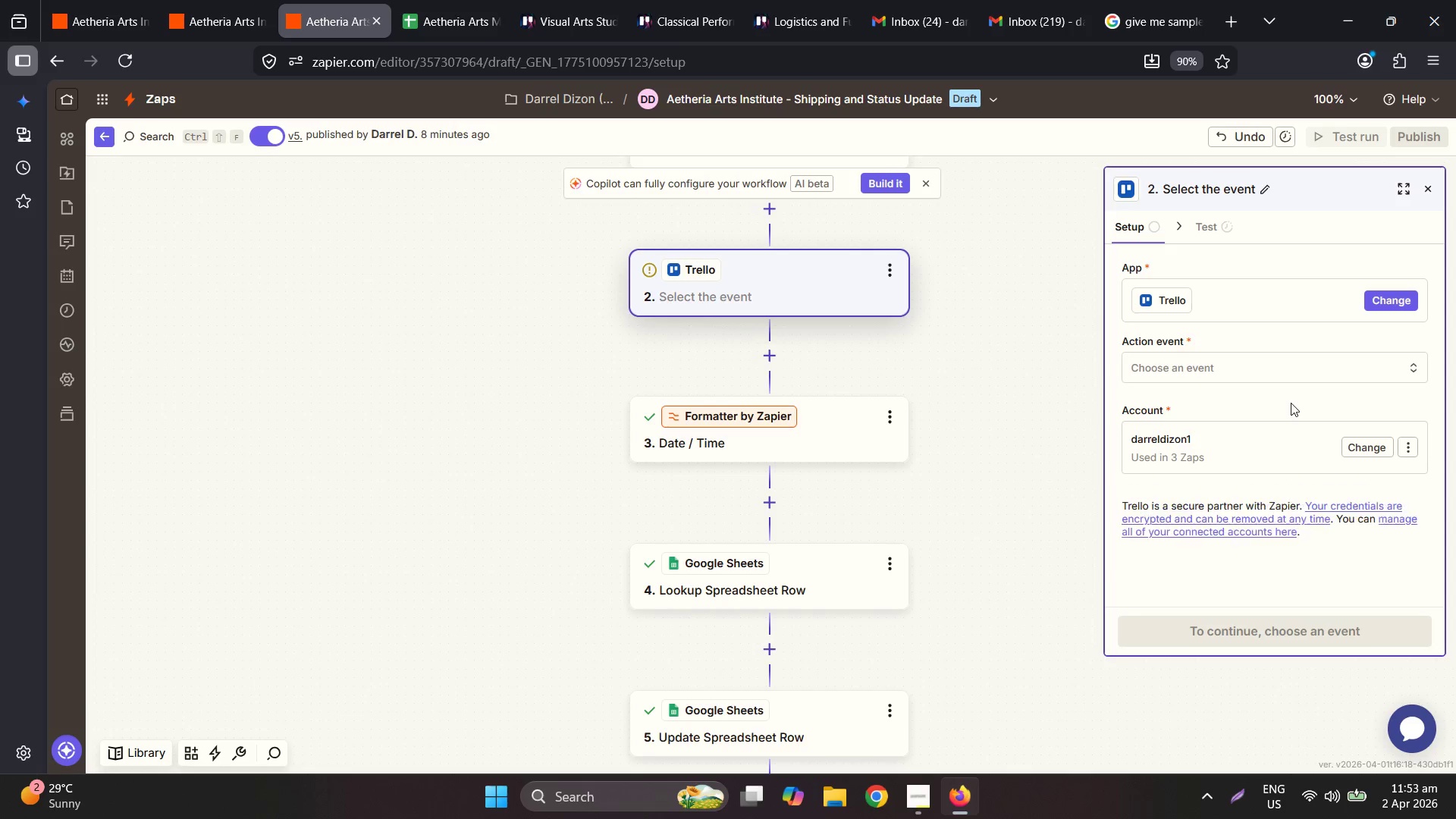 
scroll: coordinate [972, 438], scroll_direction: down, amount: 1.0
 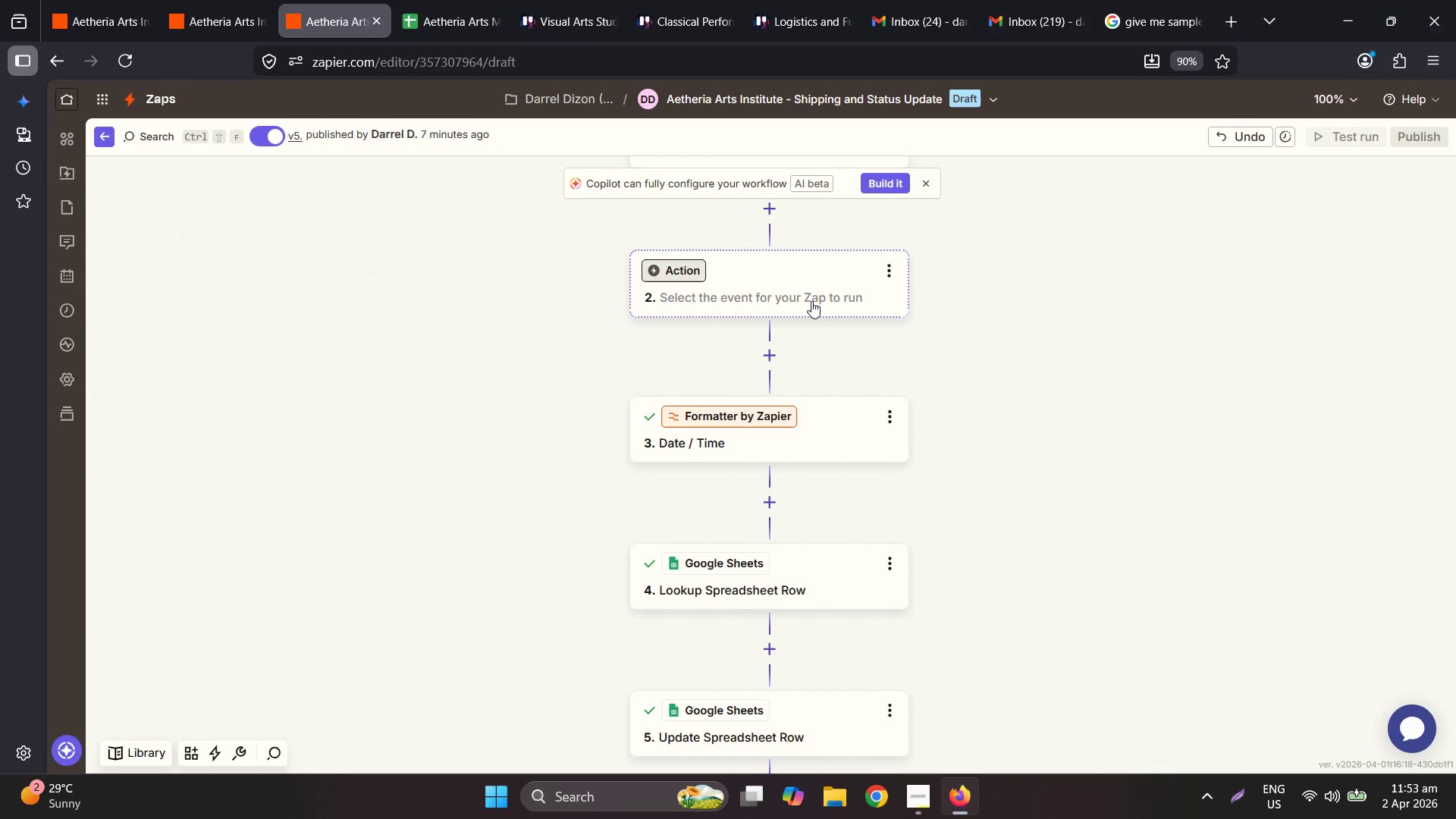 
wait(5.79)
 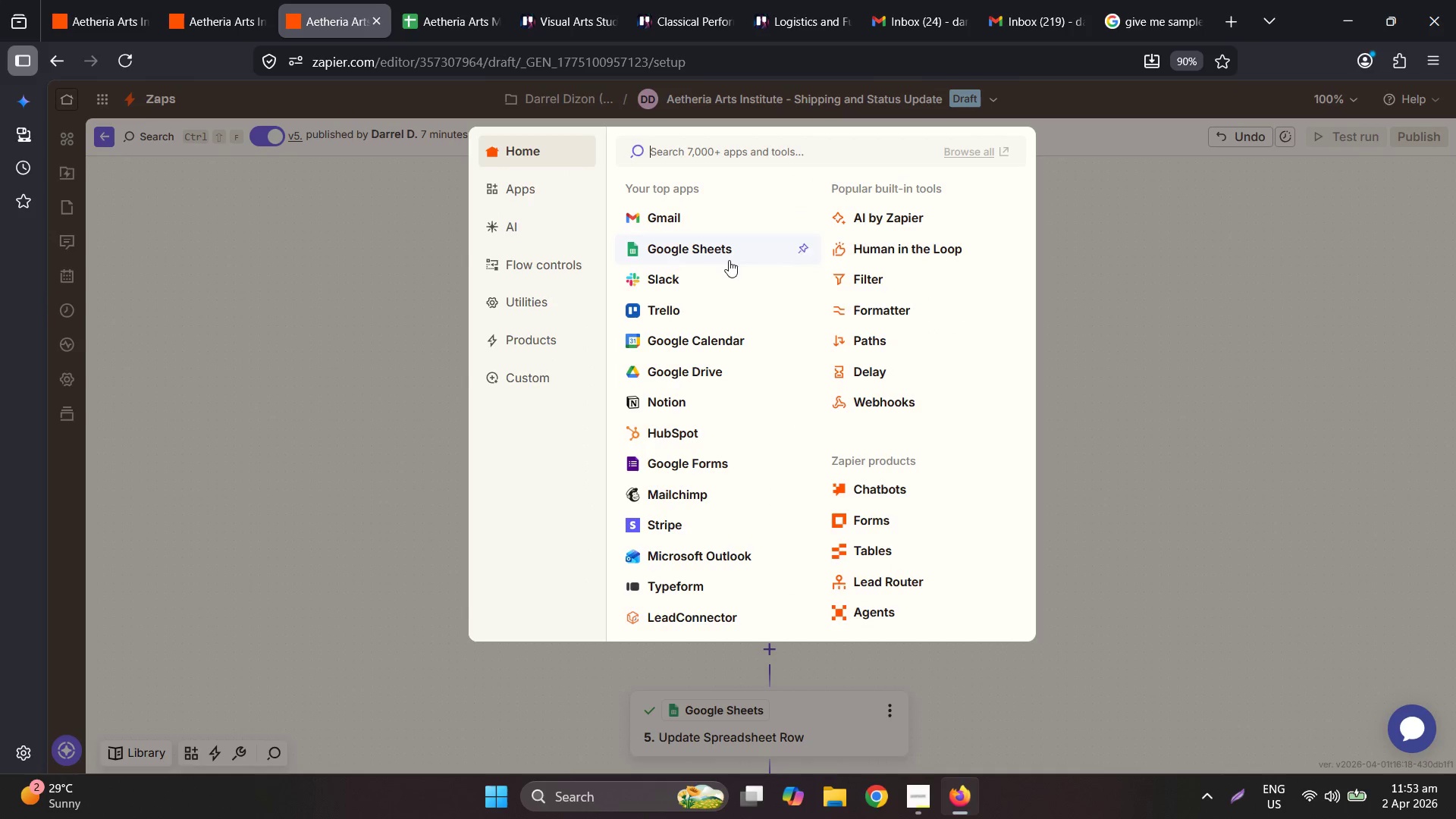 
scroll: coordinate [950, 482], scroll_direction: up, amount: 3.0
 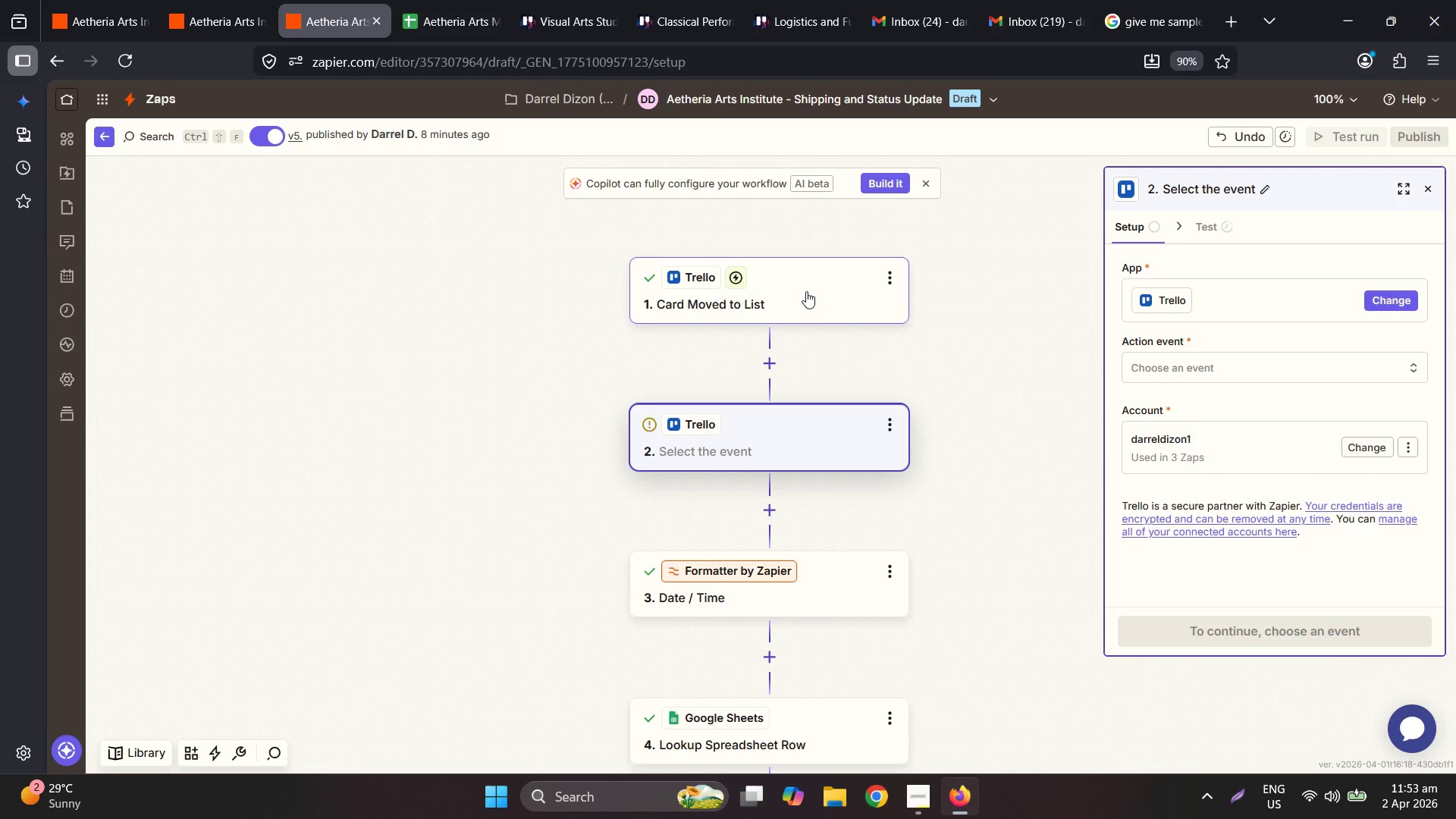 
left_click([806, 291])
 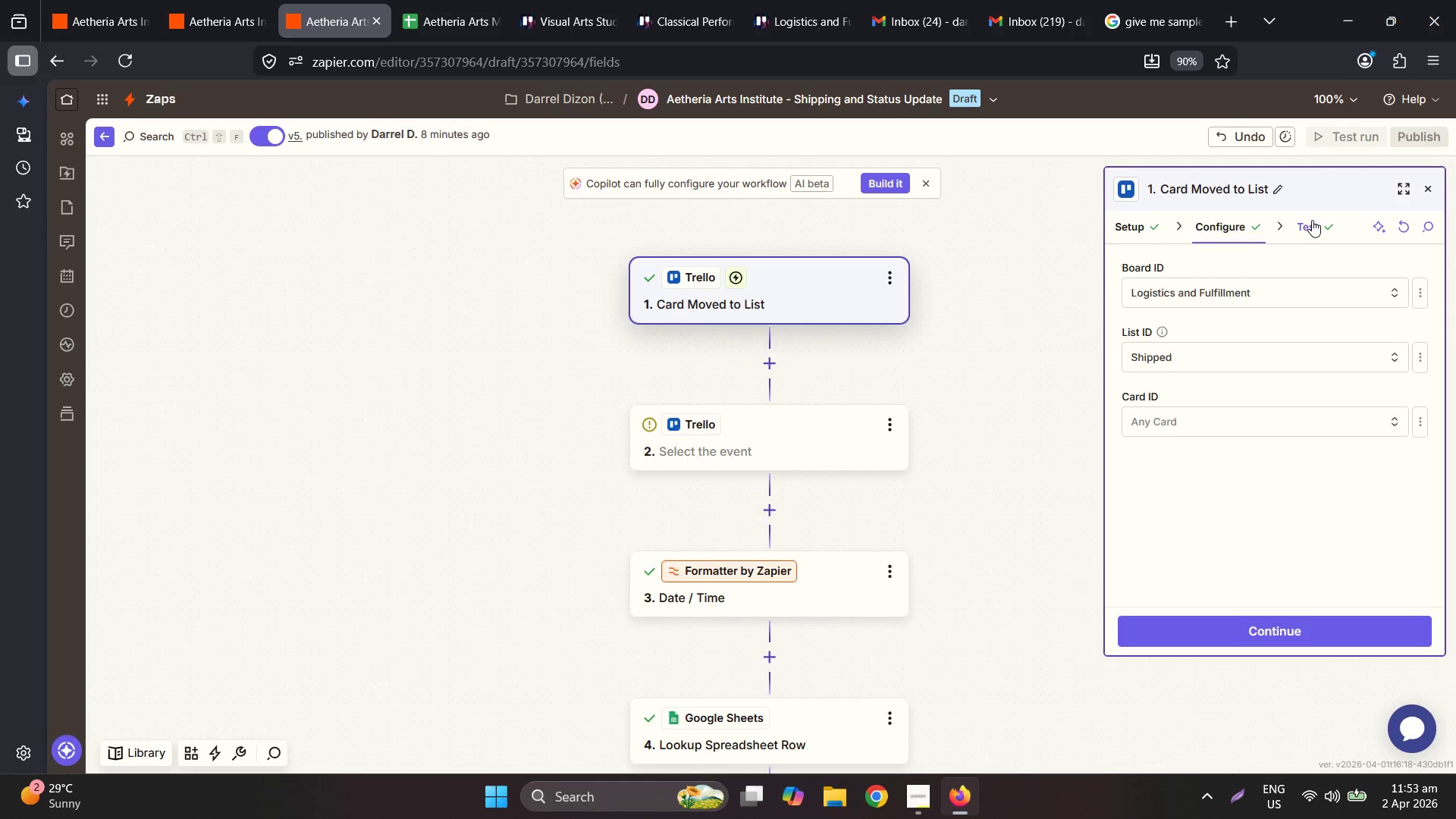 
left_click([1312, 220])
 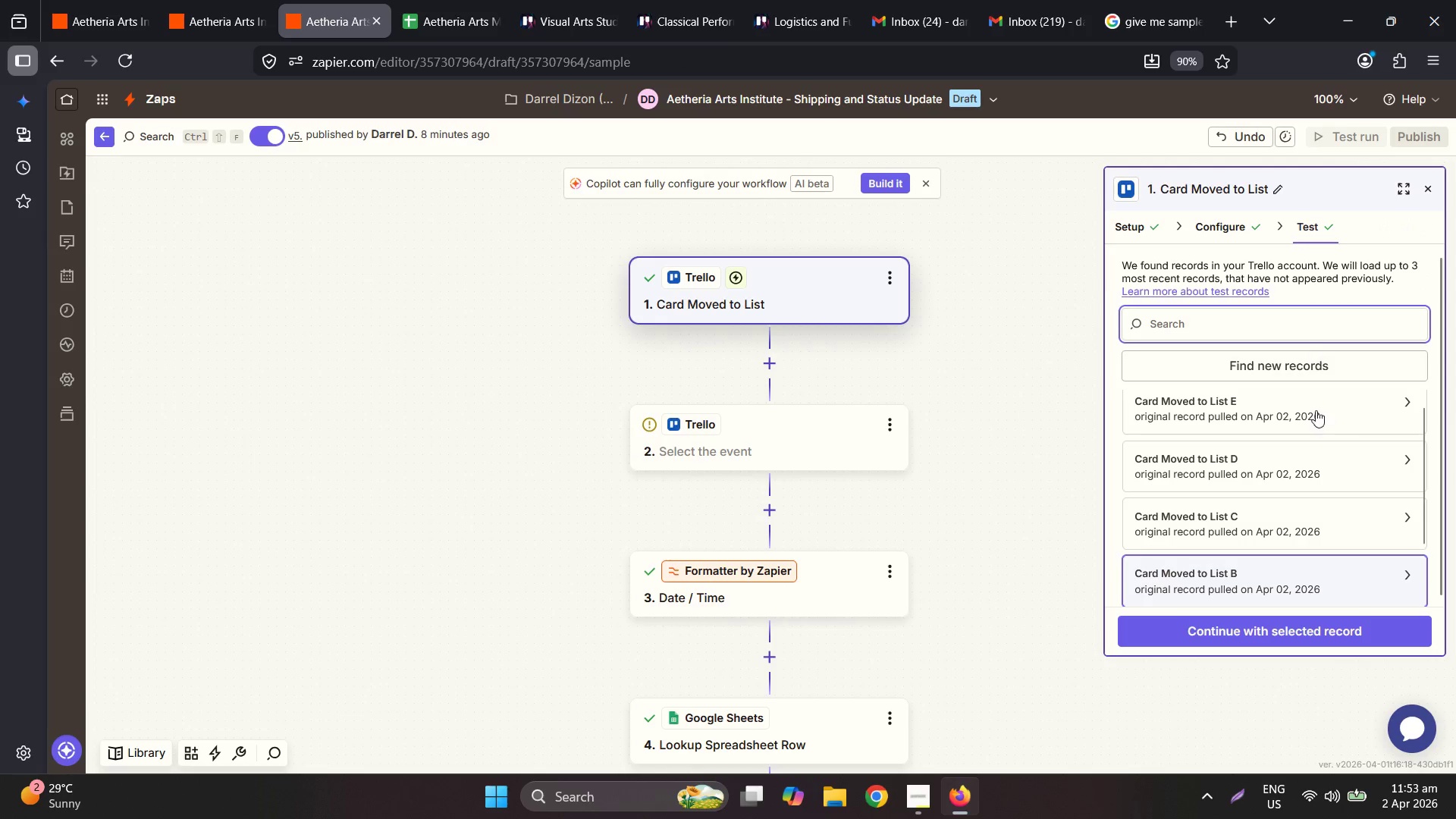 
scroll: coordinate [1277, 416], scroll_direction: up, amount: 2.0
 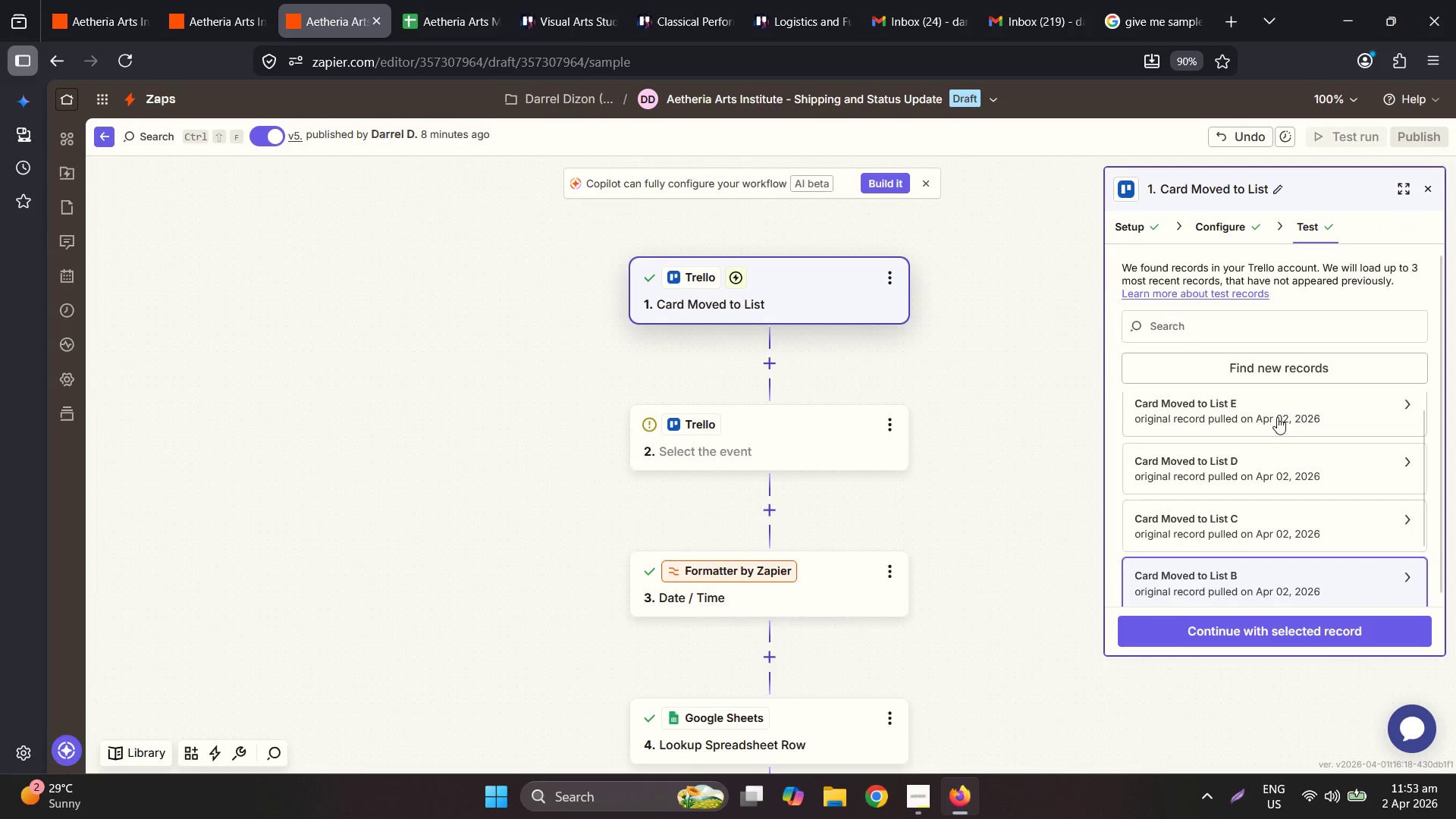 
left_click([1294, 375])
 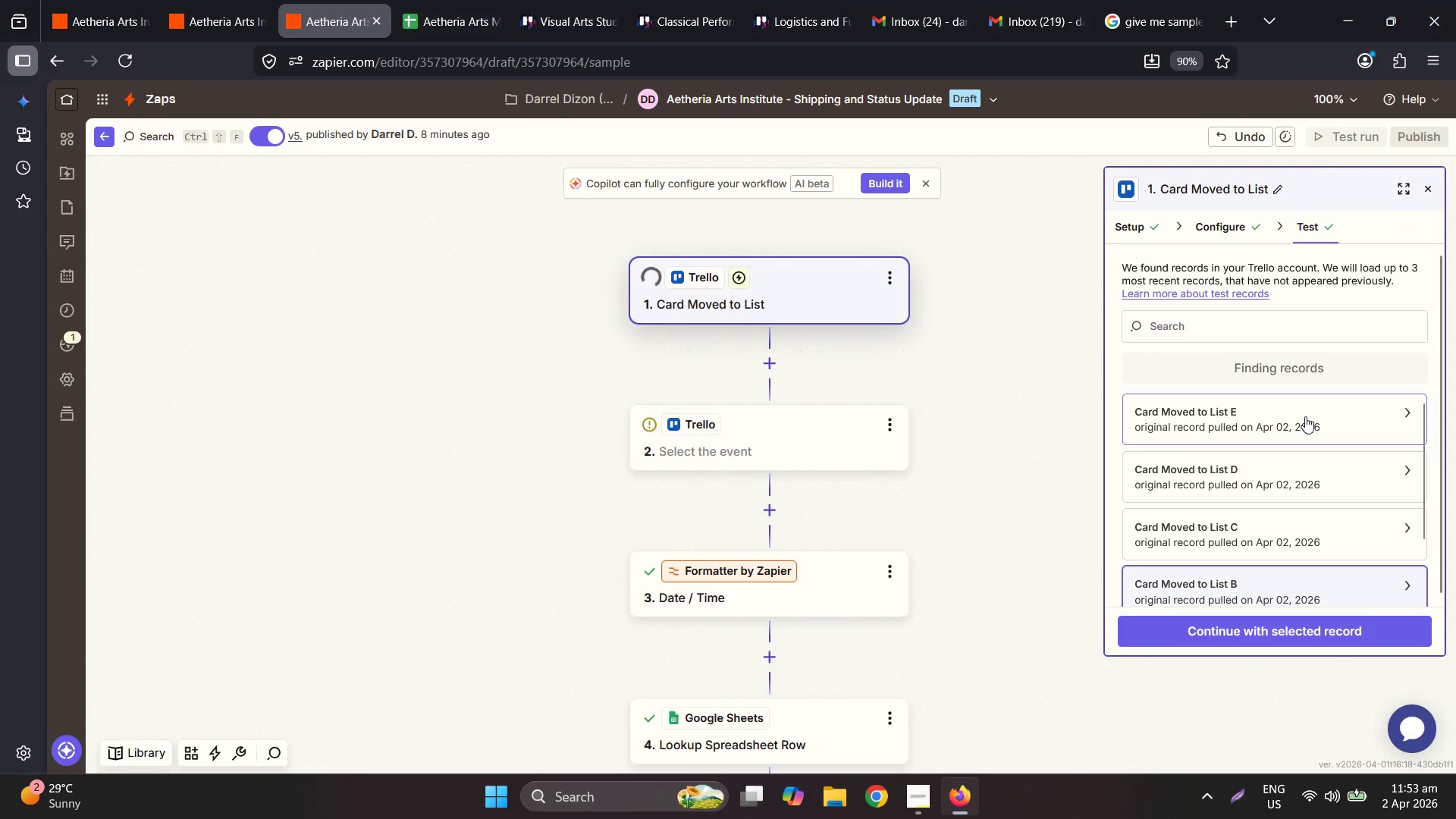 
scroll: coordinate [1277, 416], scroll_direction: up, amount: 2.0
 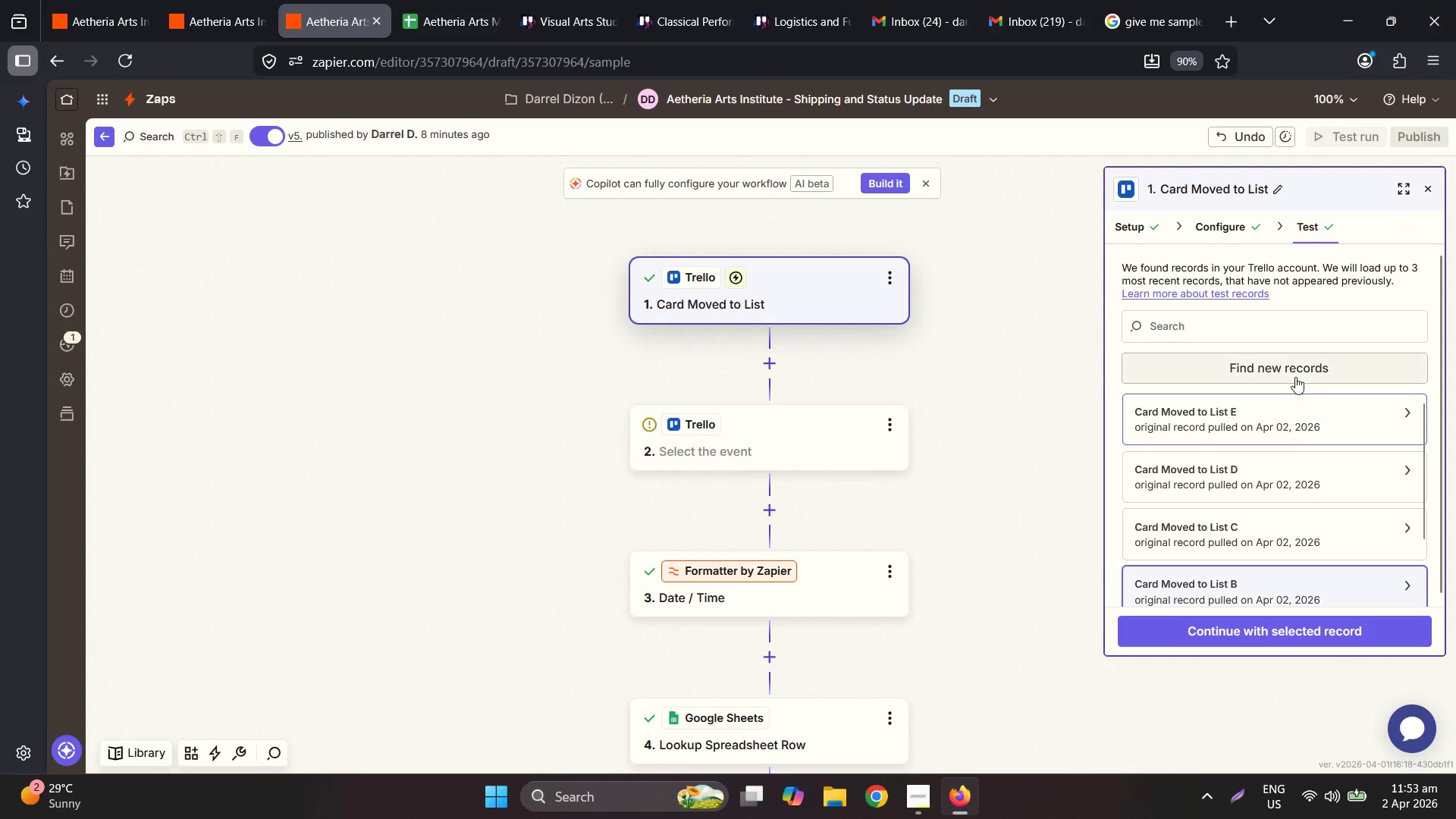 
left_click([1305, 416])
 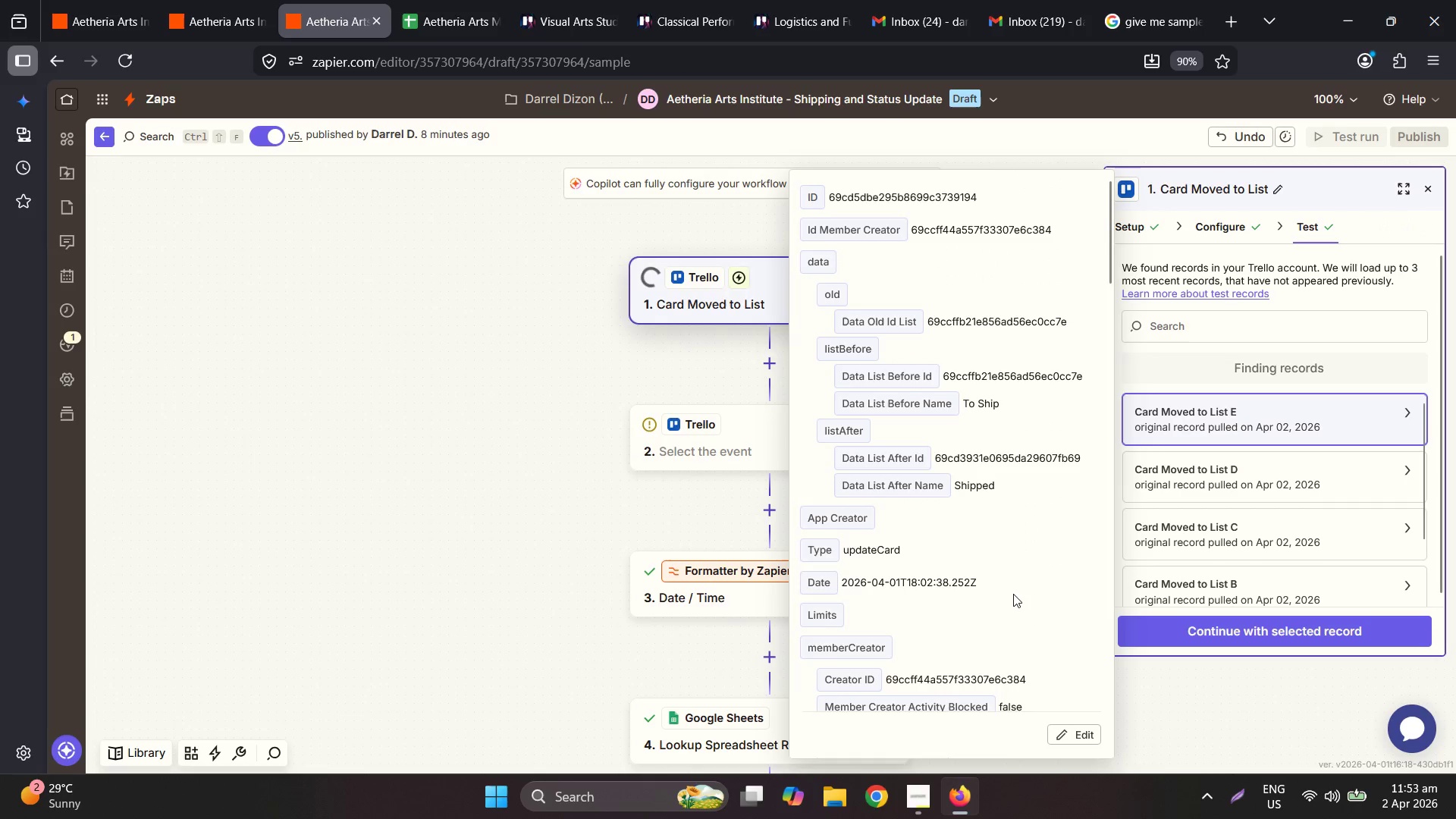 
scroll: coordinate [999, 596], scroll_direction: down, amount: 4.0
 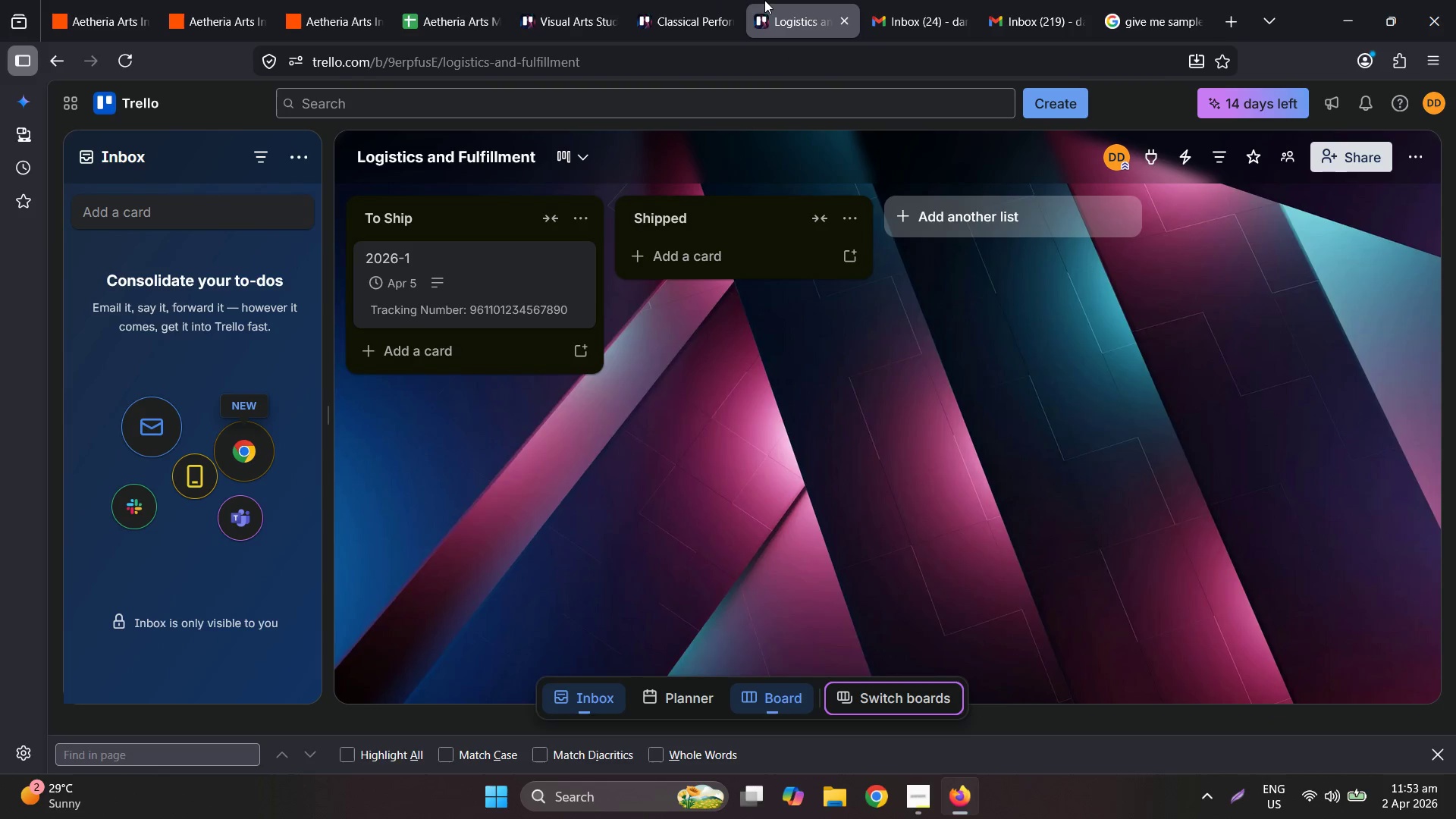 
left_click_drag(start_coordinate=[522, 275], to_coordinate=[688, 256])
 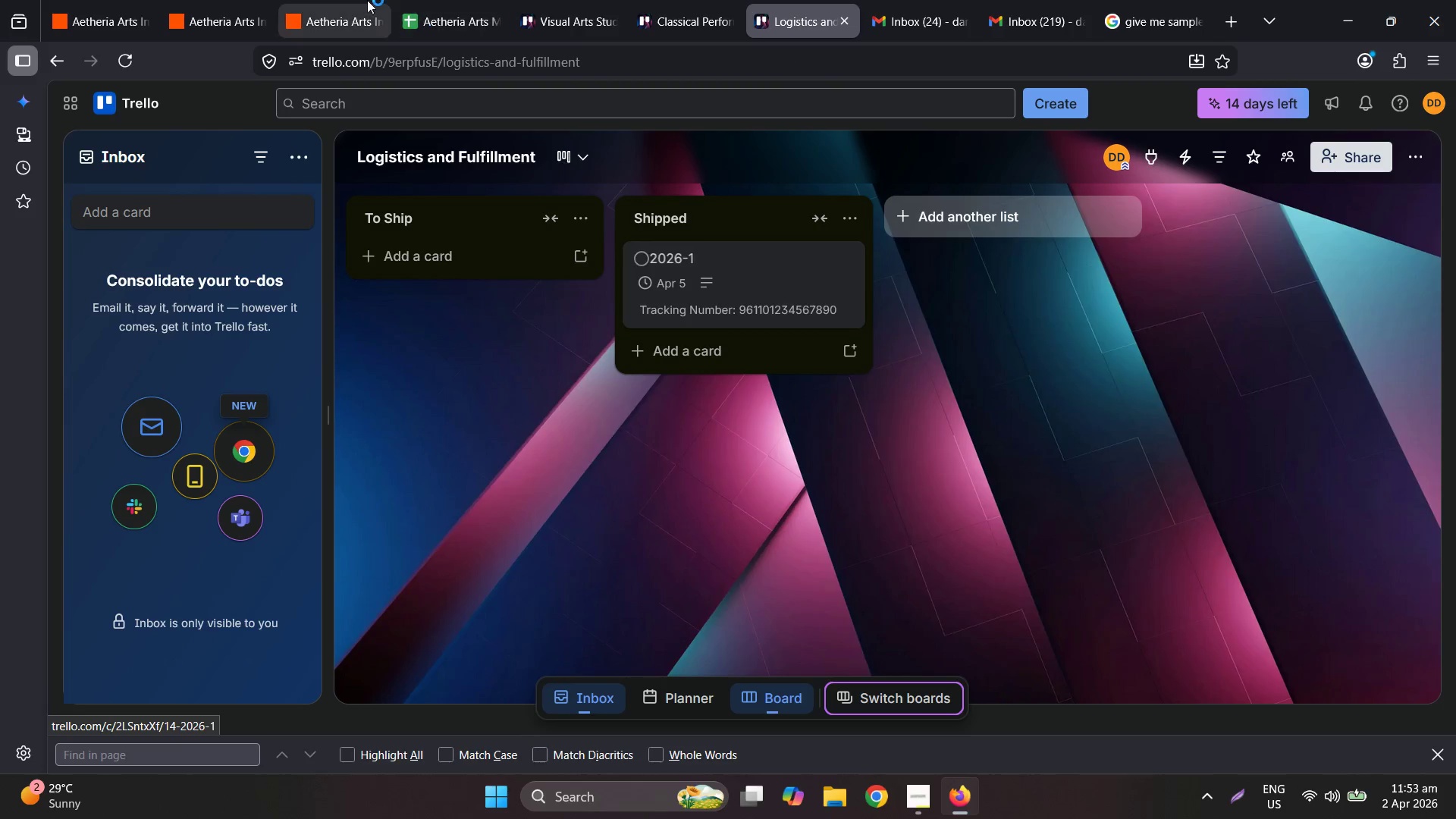 
left_click([366, 0])
 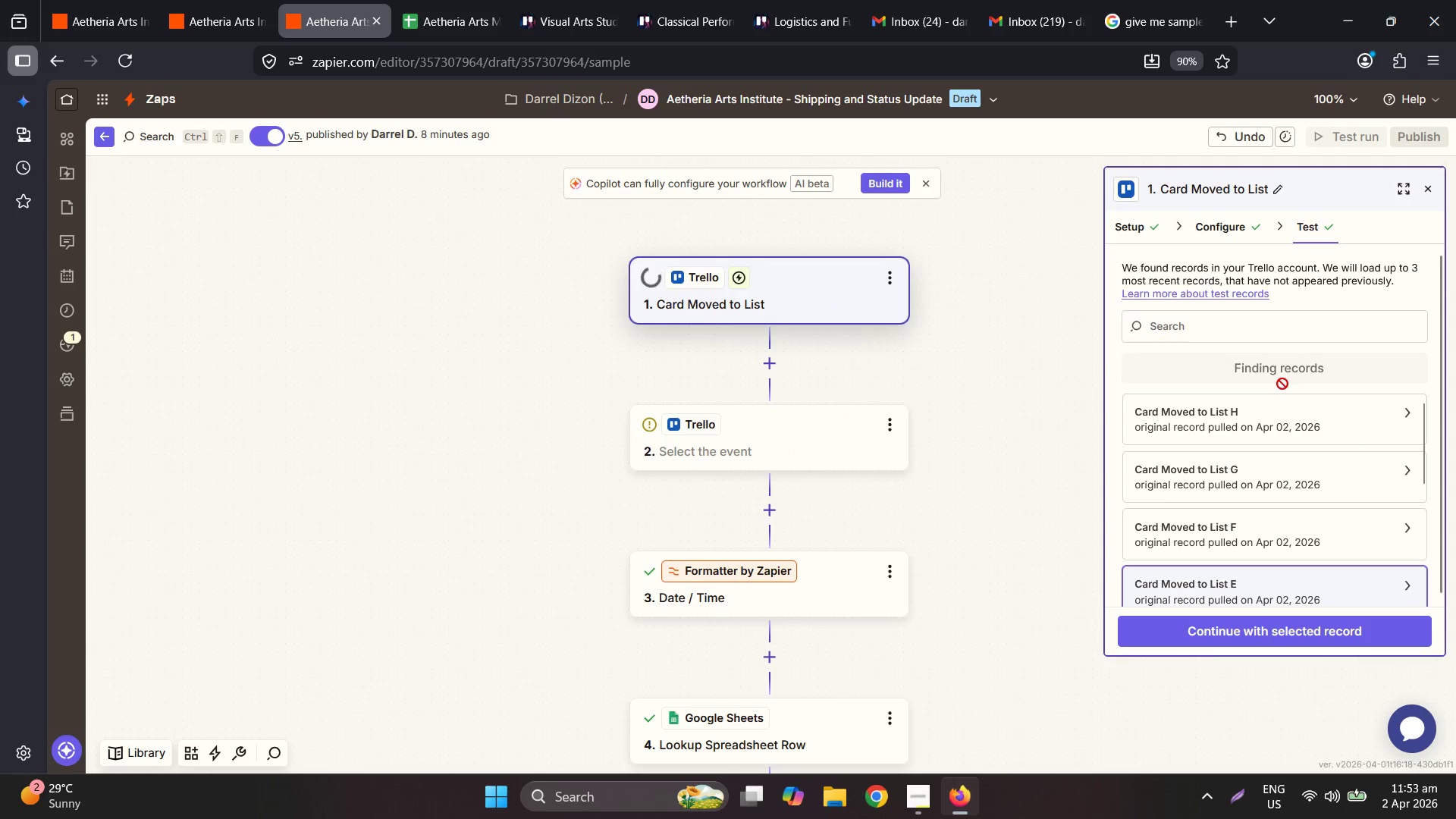 
scroll: coordinate [1316, 496], scroll_direction: up, amount: 3.0
 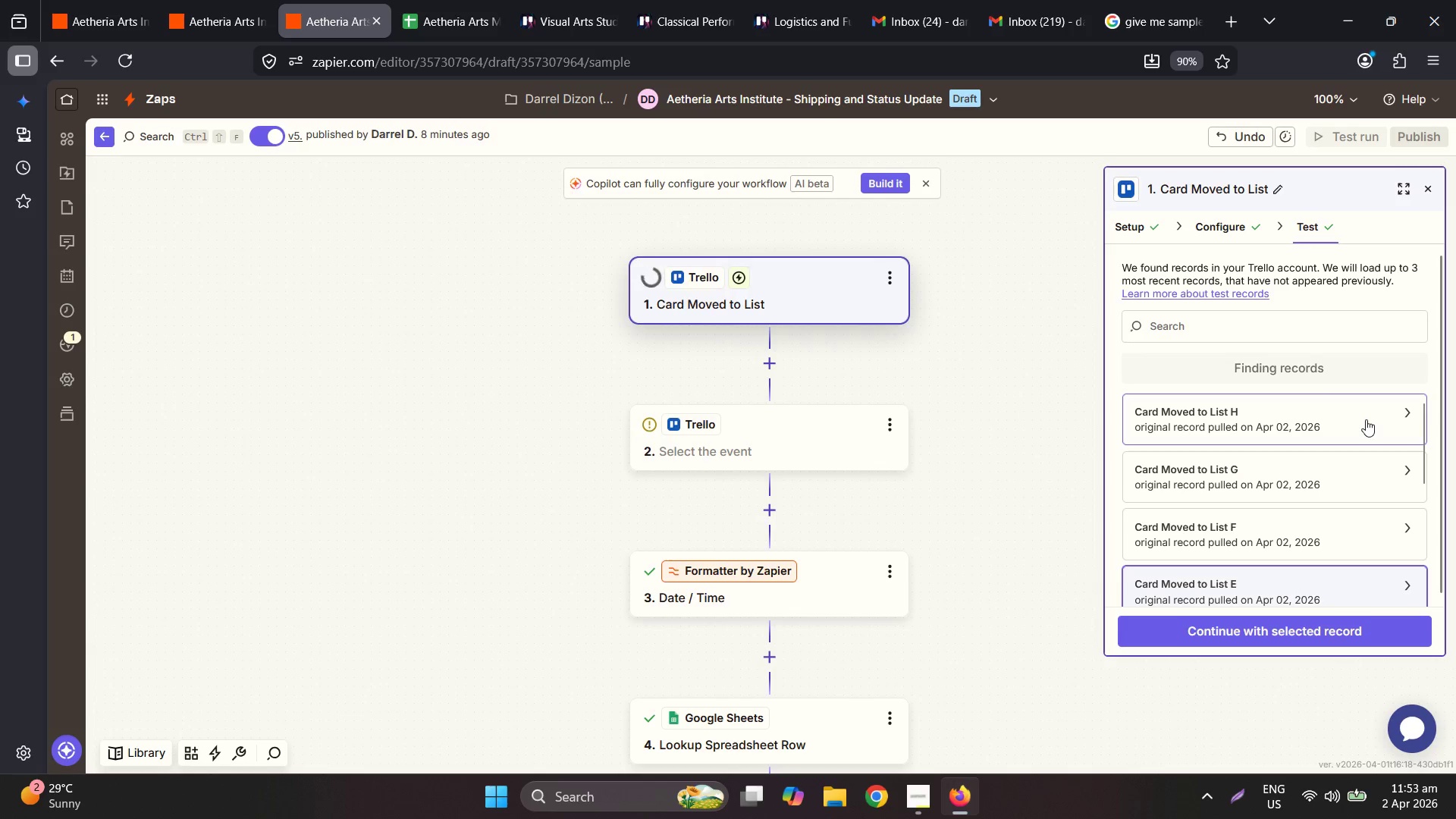 
double_click([550, 0])
 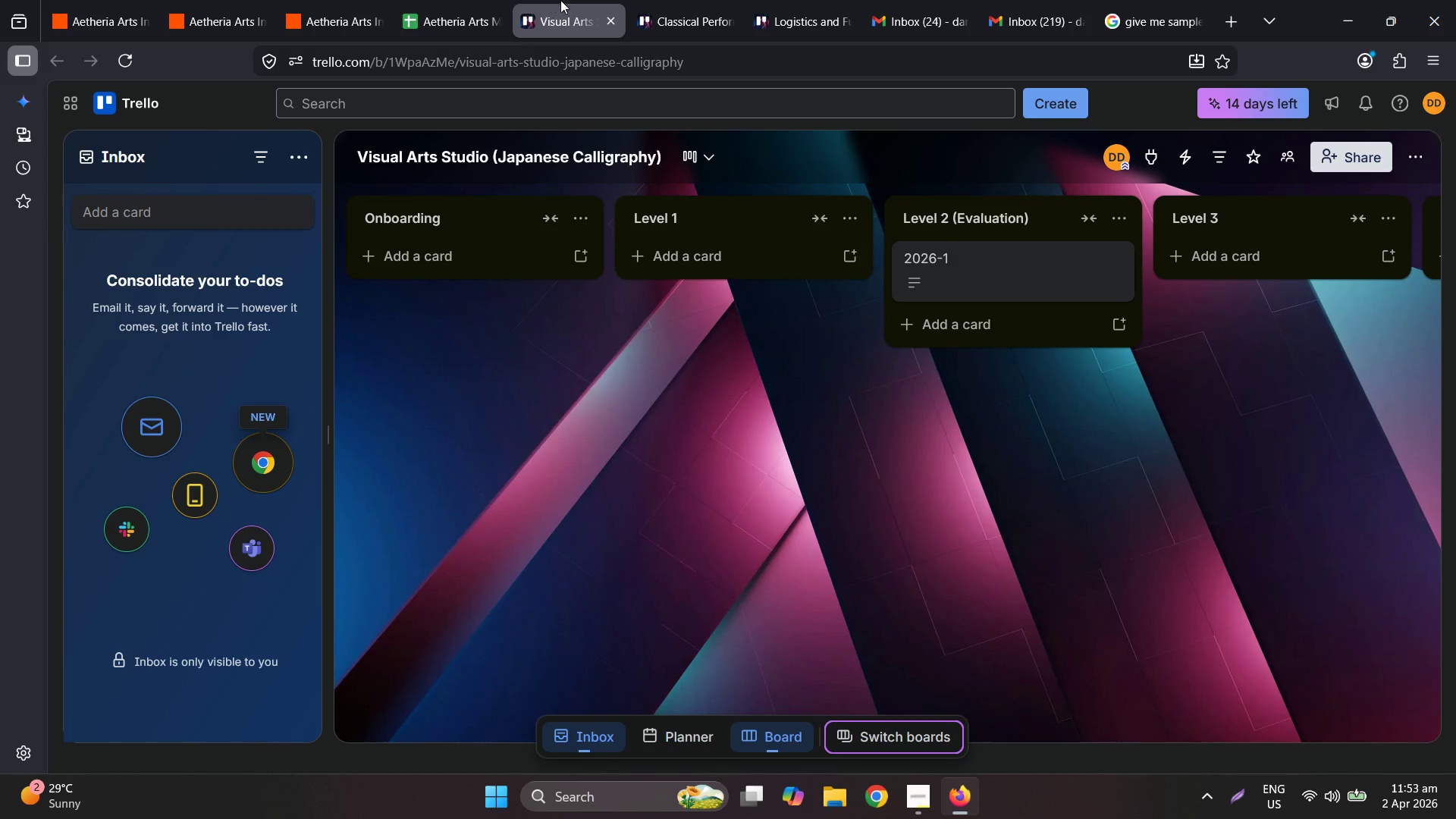 
left_click([764, 0])
 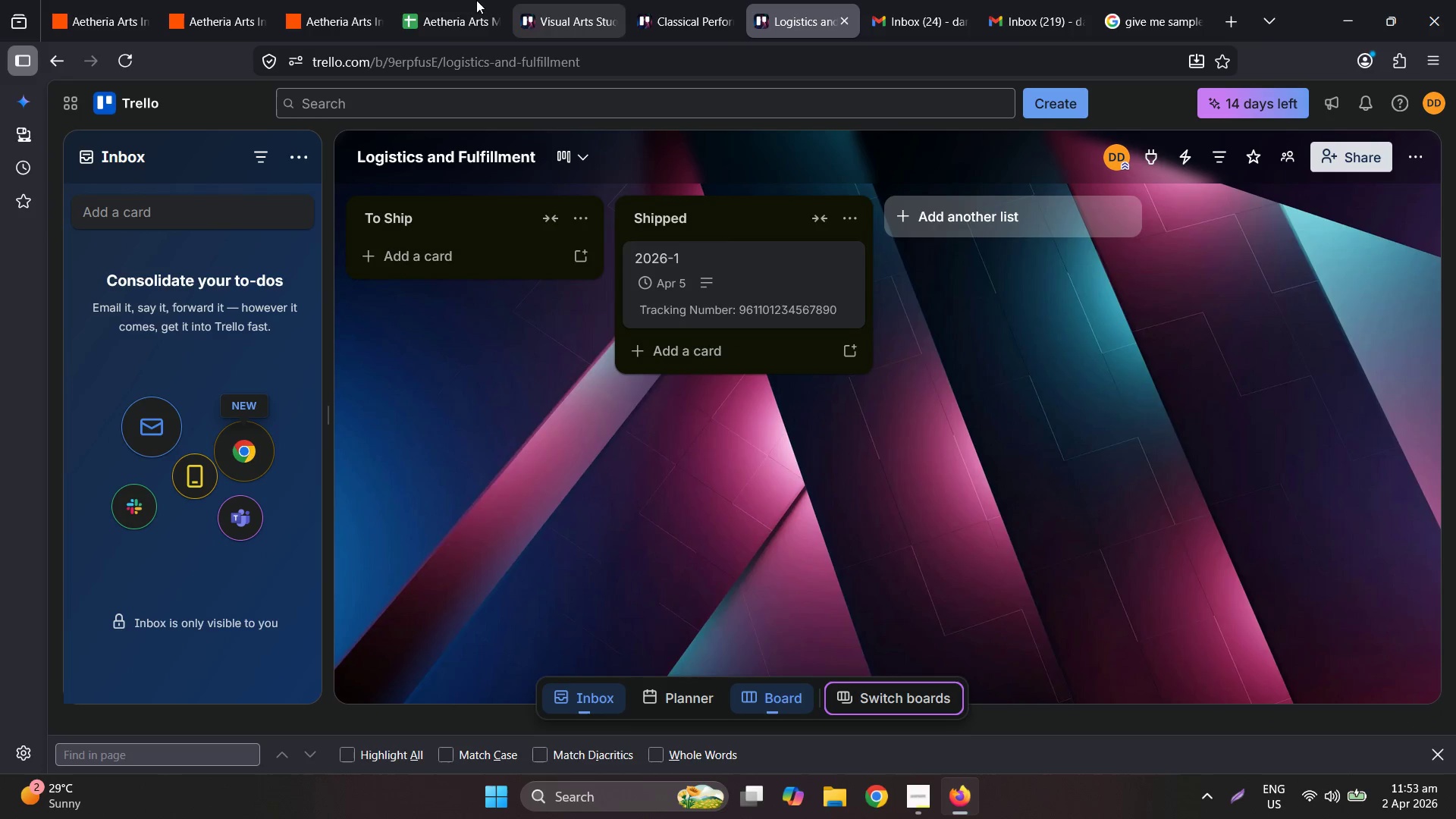 
left_click([373, 0])
 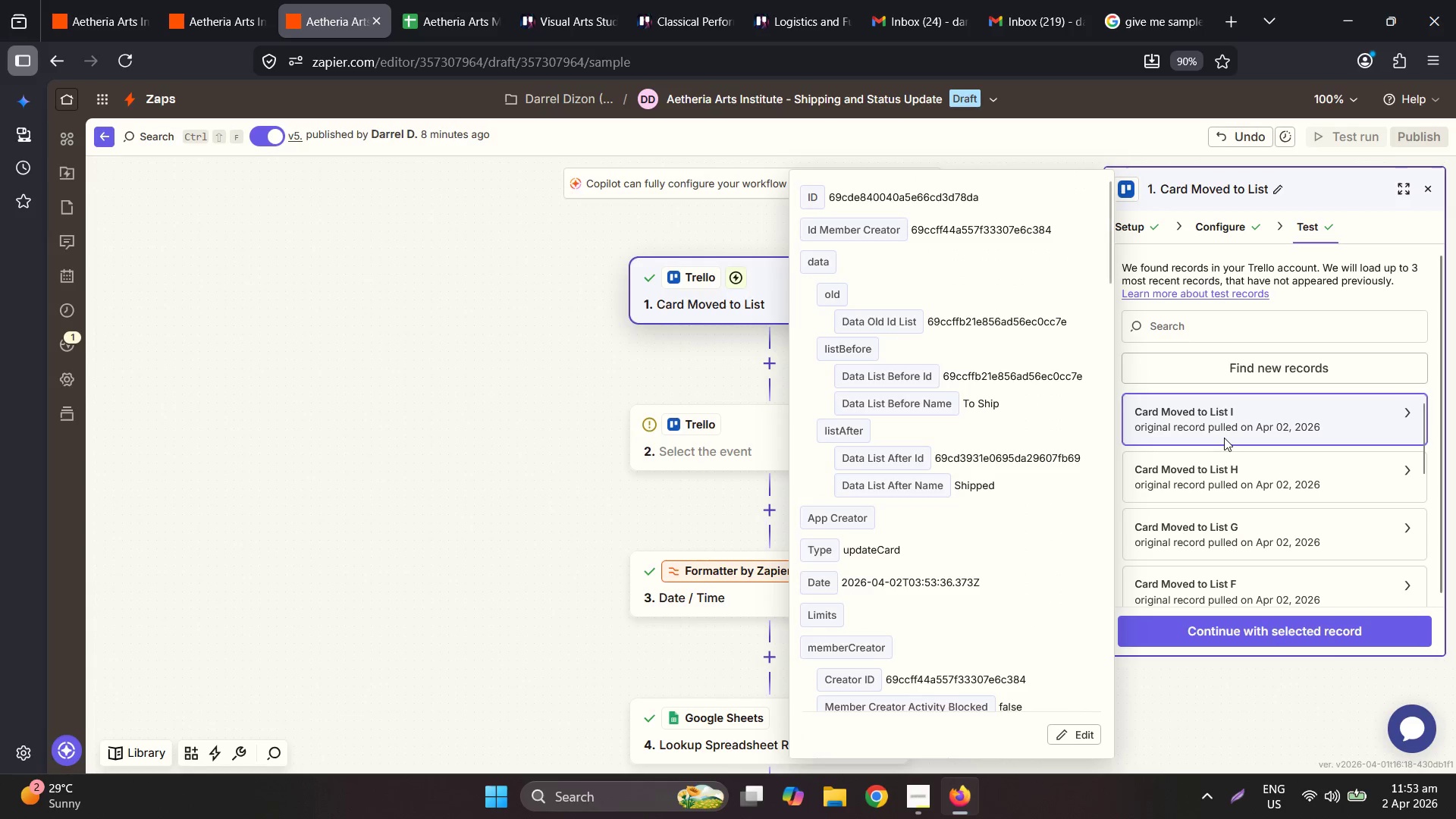 
scroll: coordinate [1224, 438], scroll_direction: up, amount: 2.0
 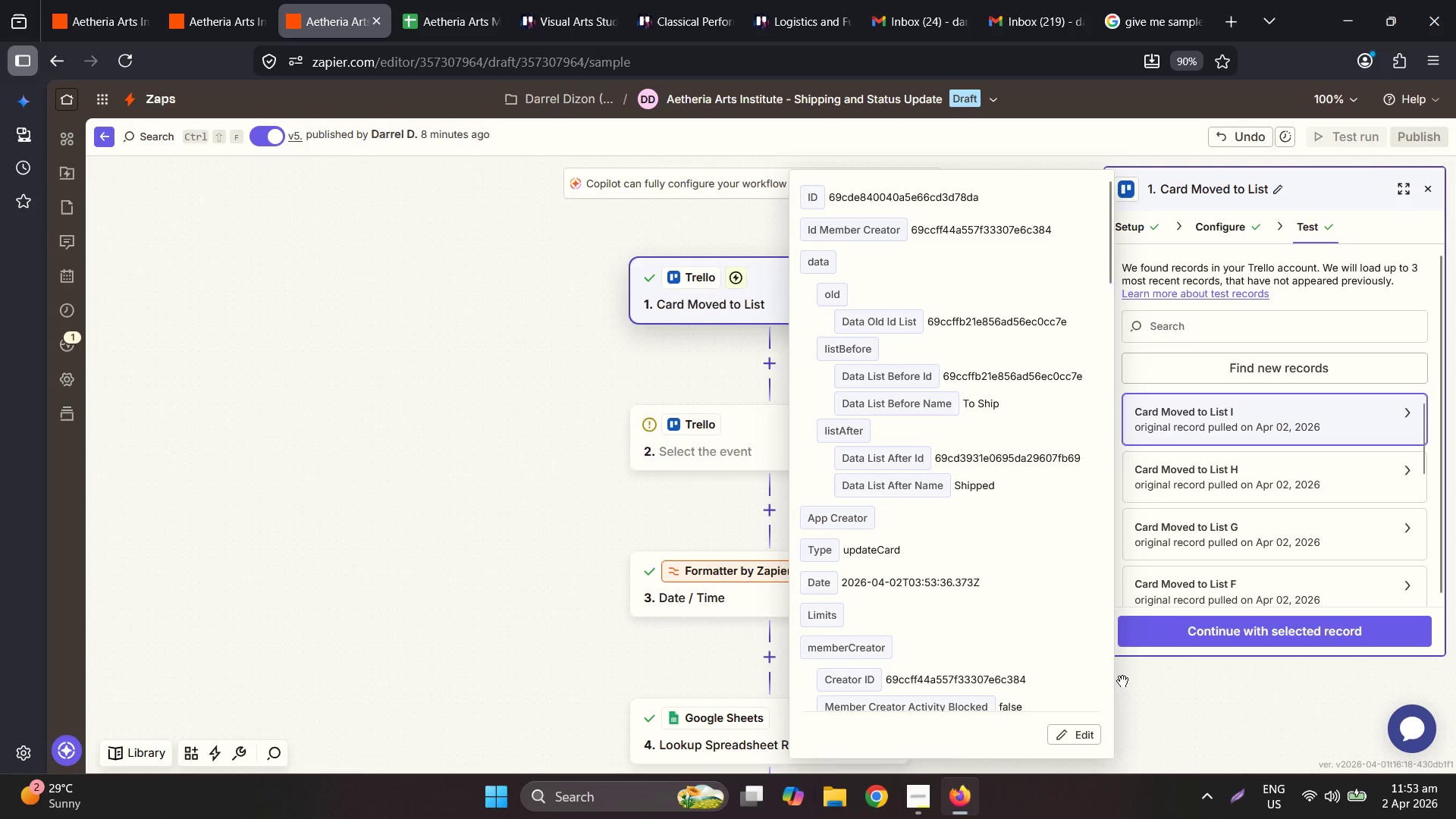 
scroll: coordinate [992, 601], scroll_direction: down, amount: 11.0
 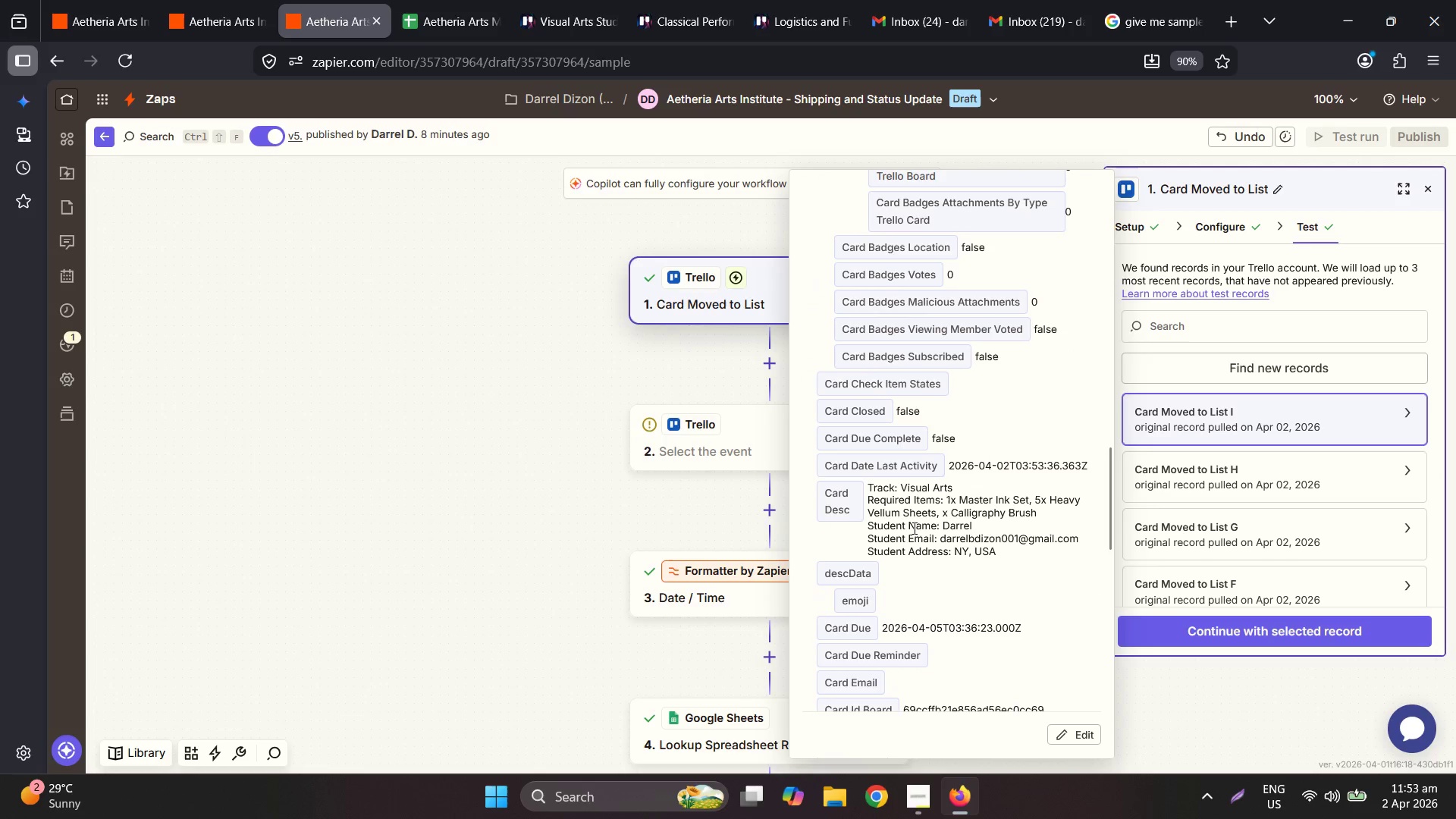 
scroll: coordinate [963, 573], scroll_direction: down, amount: 8.0
 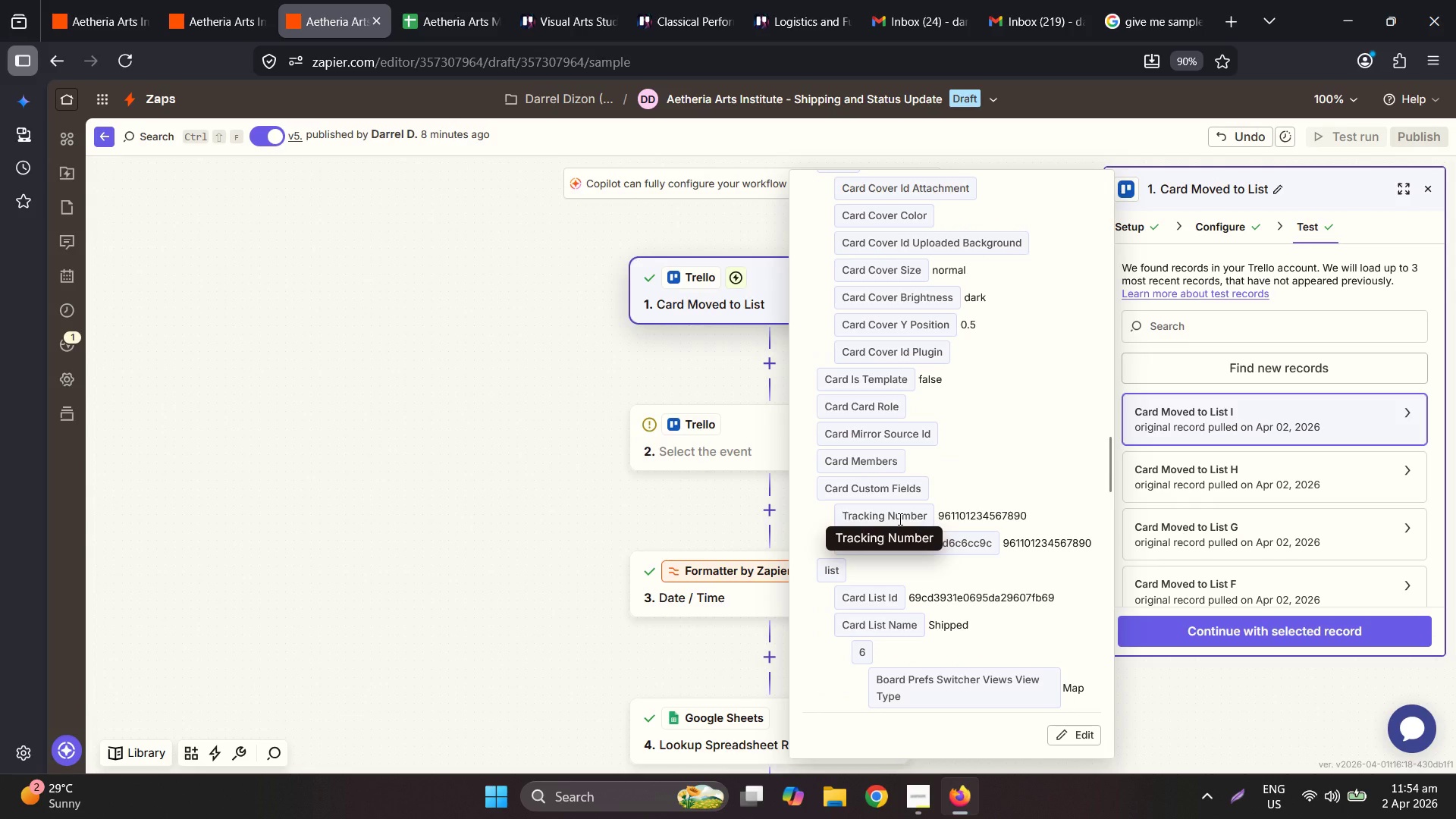 
left_click([626, 400])
 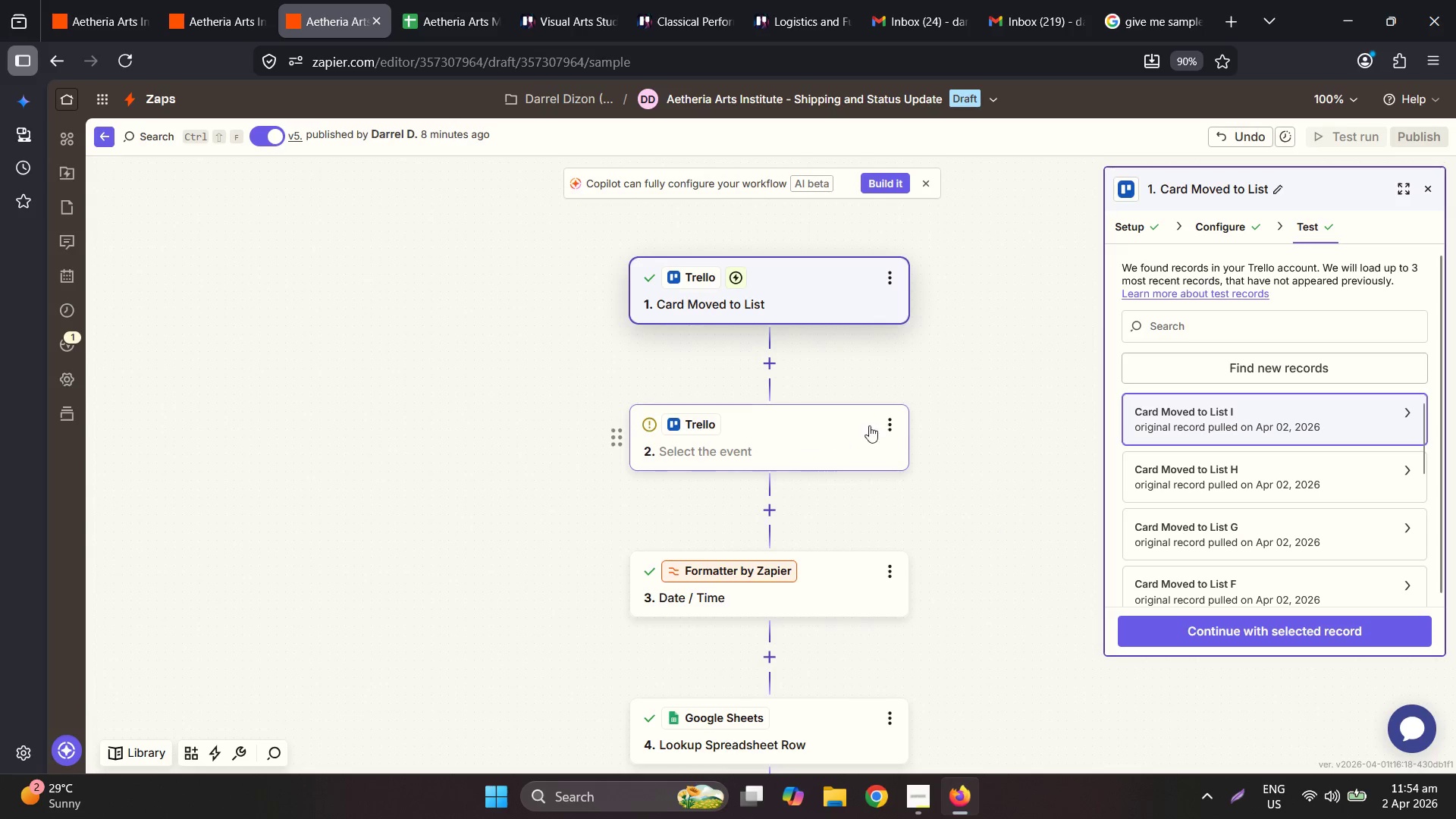 
left_click([898, 420])
 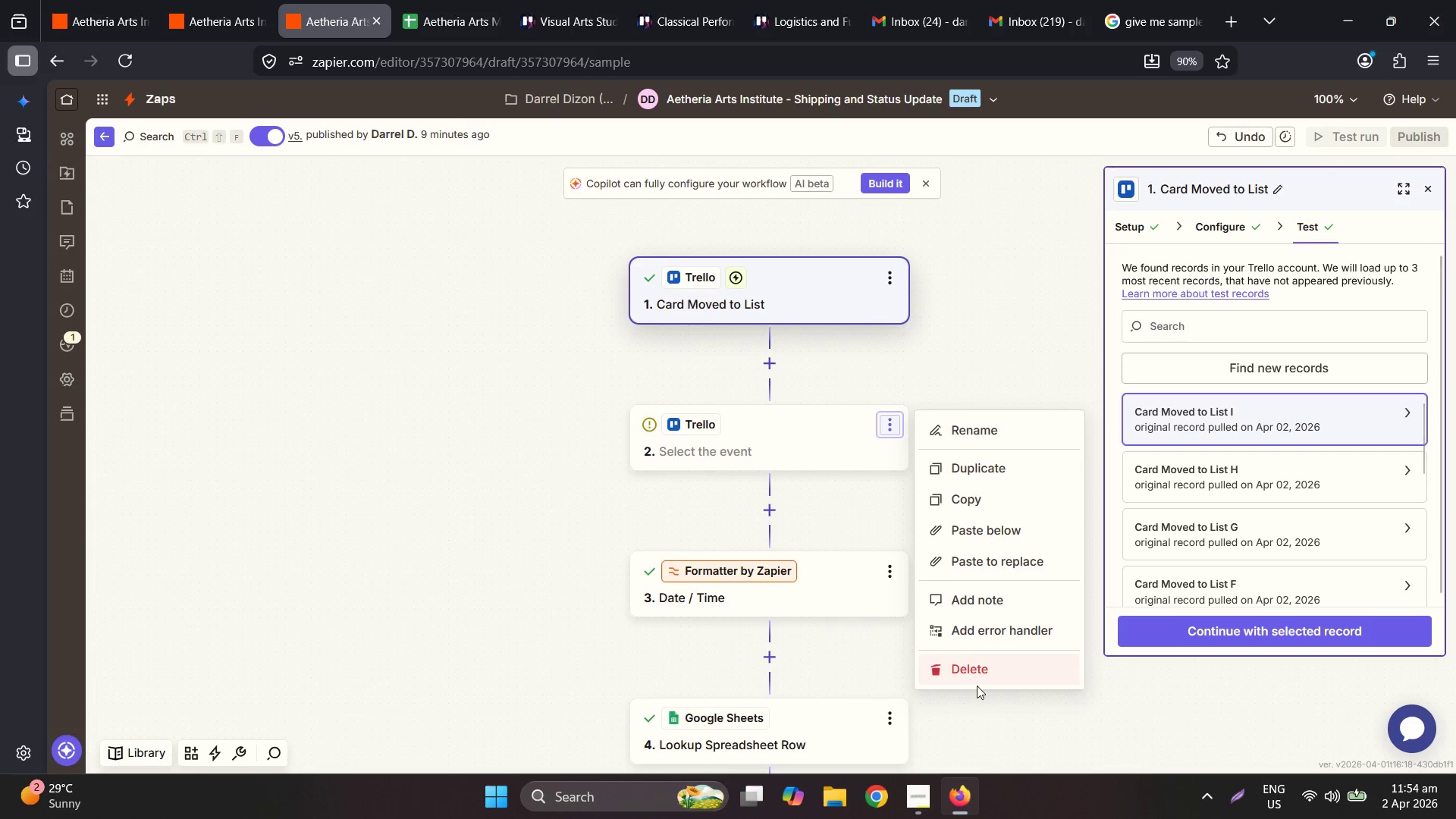 
left_click([974, 664])
 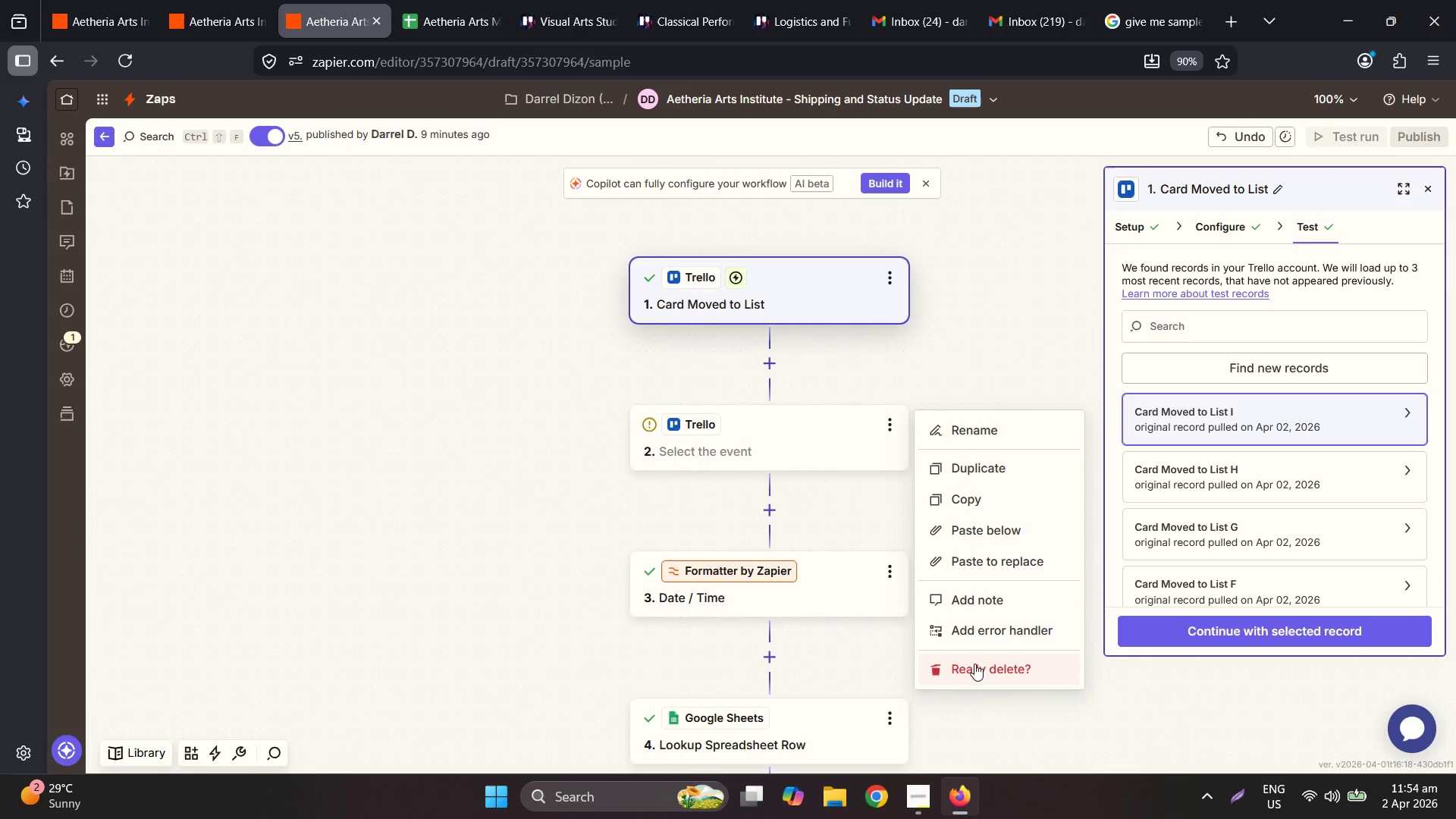 
left_click([974, 664])
 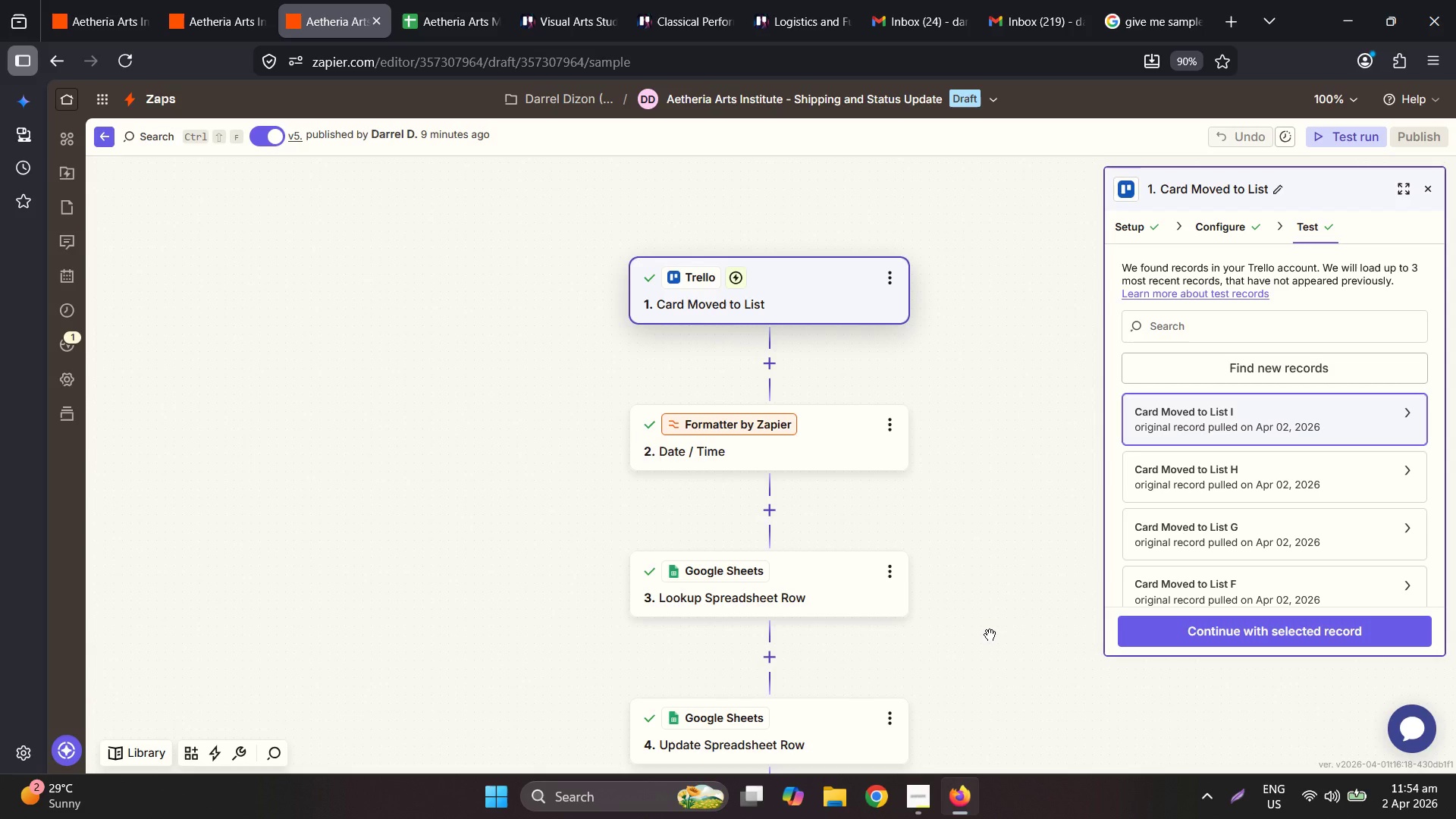 
scroll: coordinate [955, 589], scroll_direction: down, amount: 7.0
 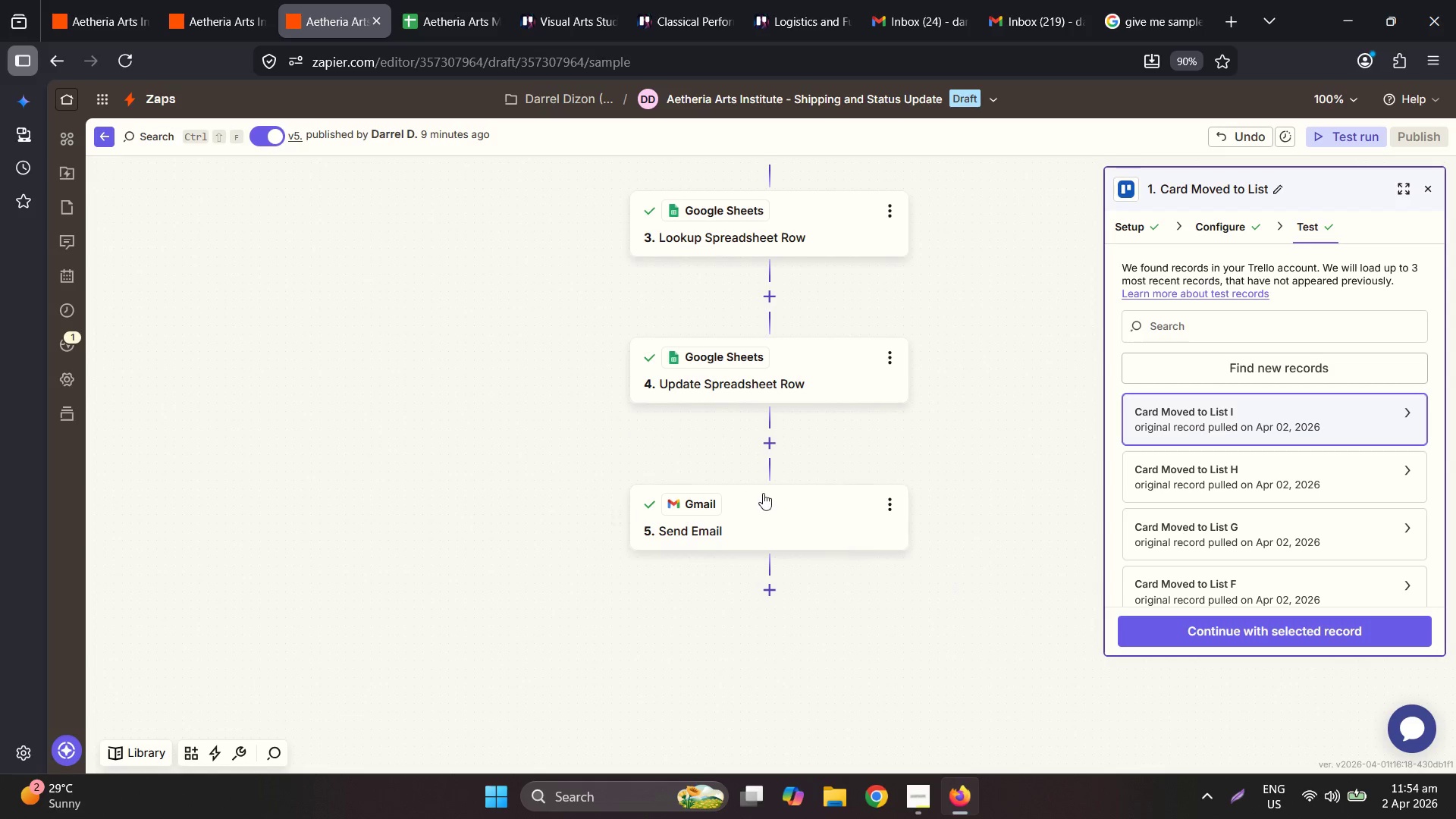 
left_click([761, 491])
 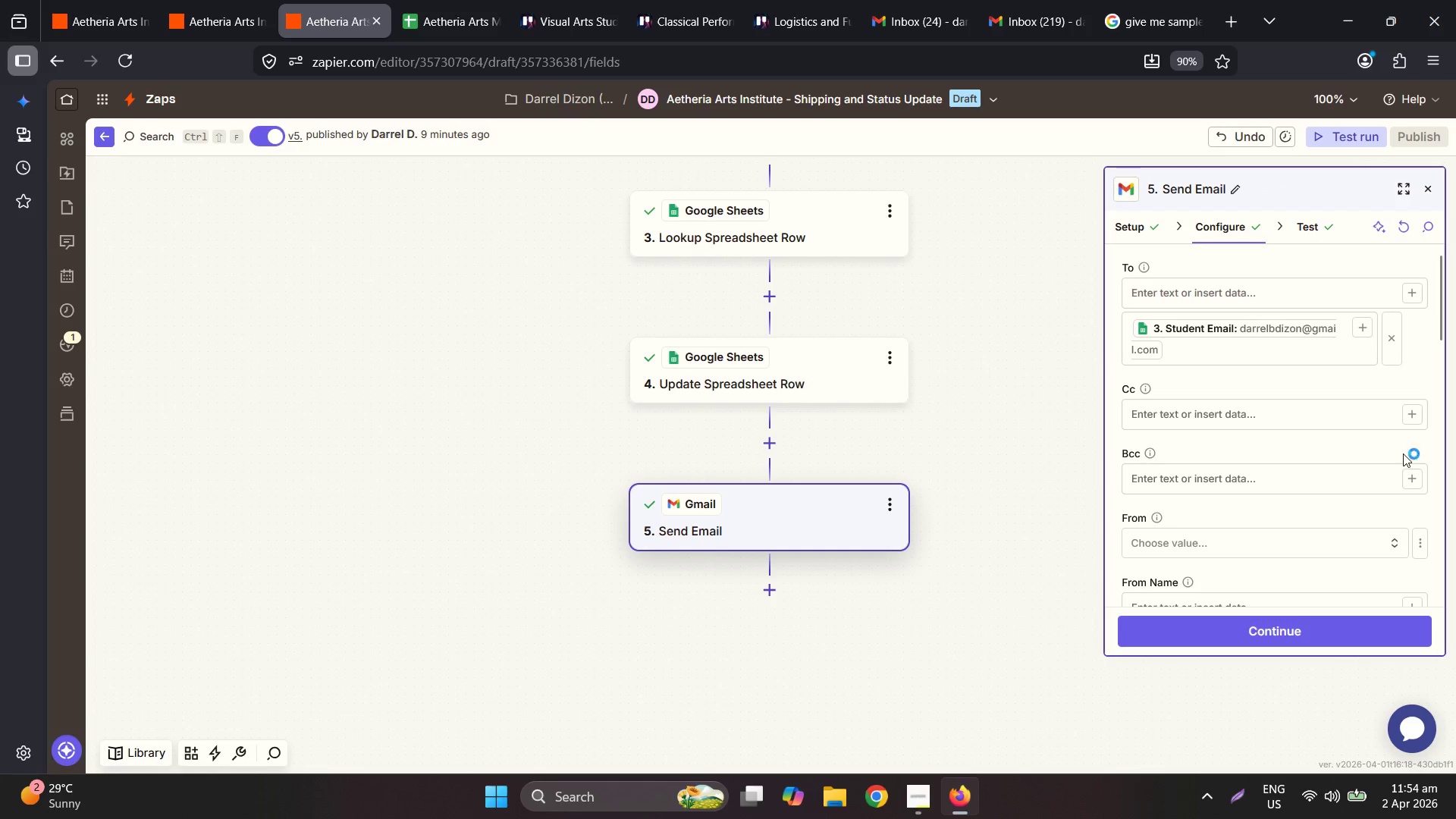 
scroll: coordinate [1308, 508], scroll_direction: down, amount: 5.0
 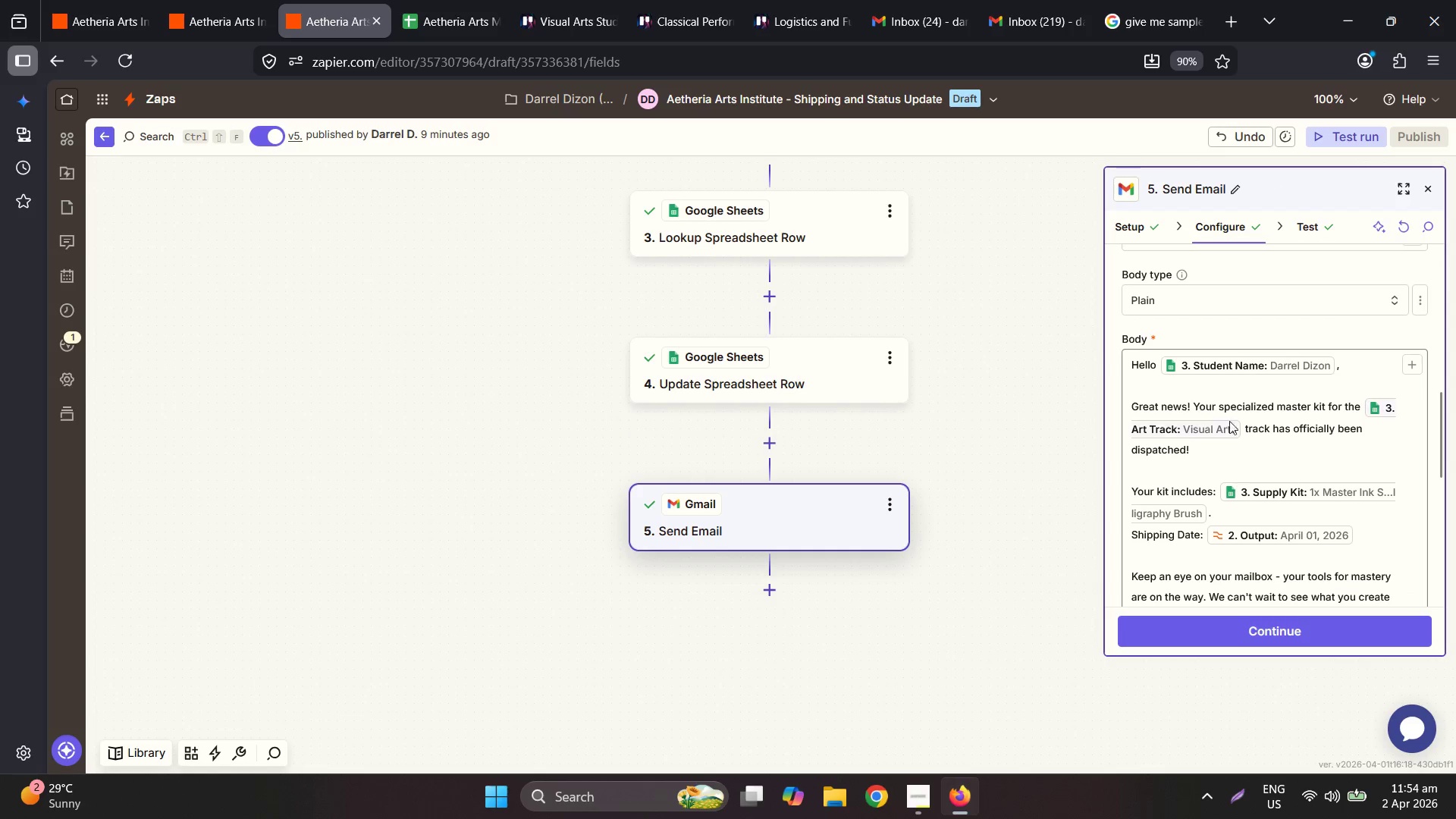 
left_click([1225, 408])
 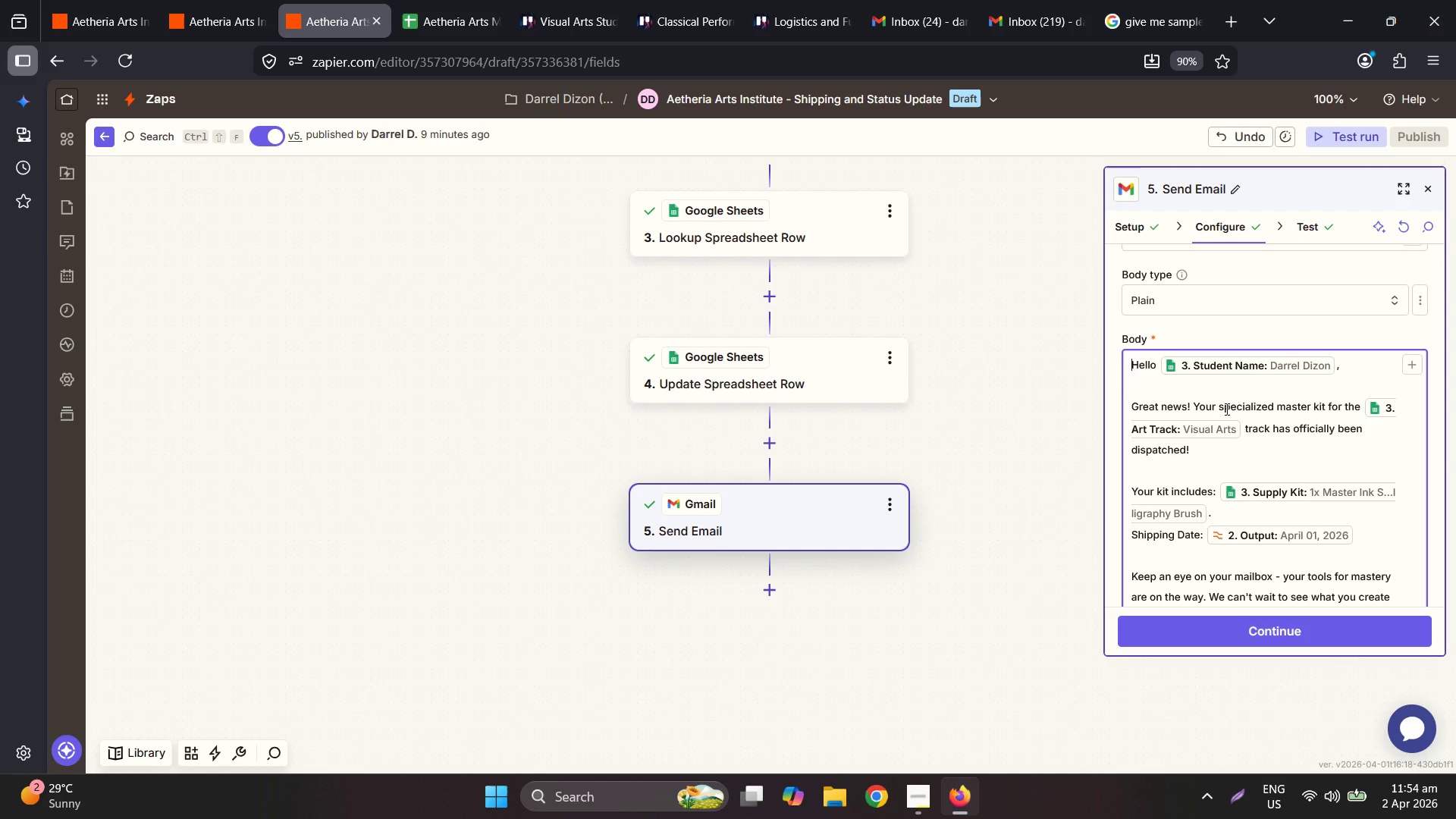 
wait(15.44)
 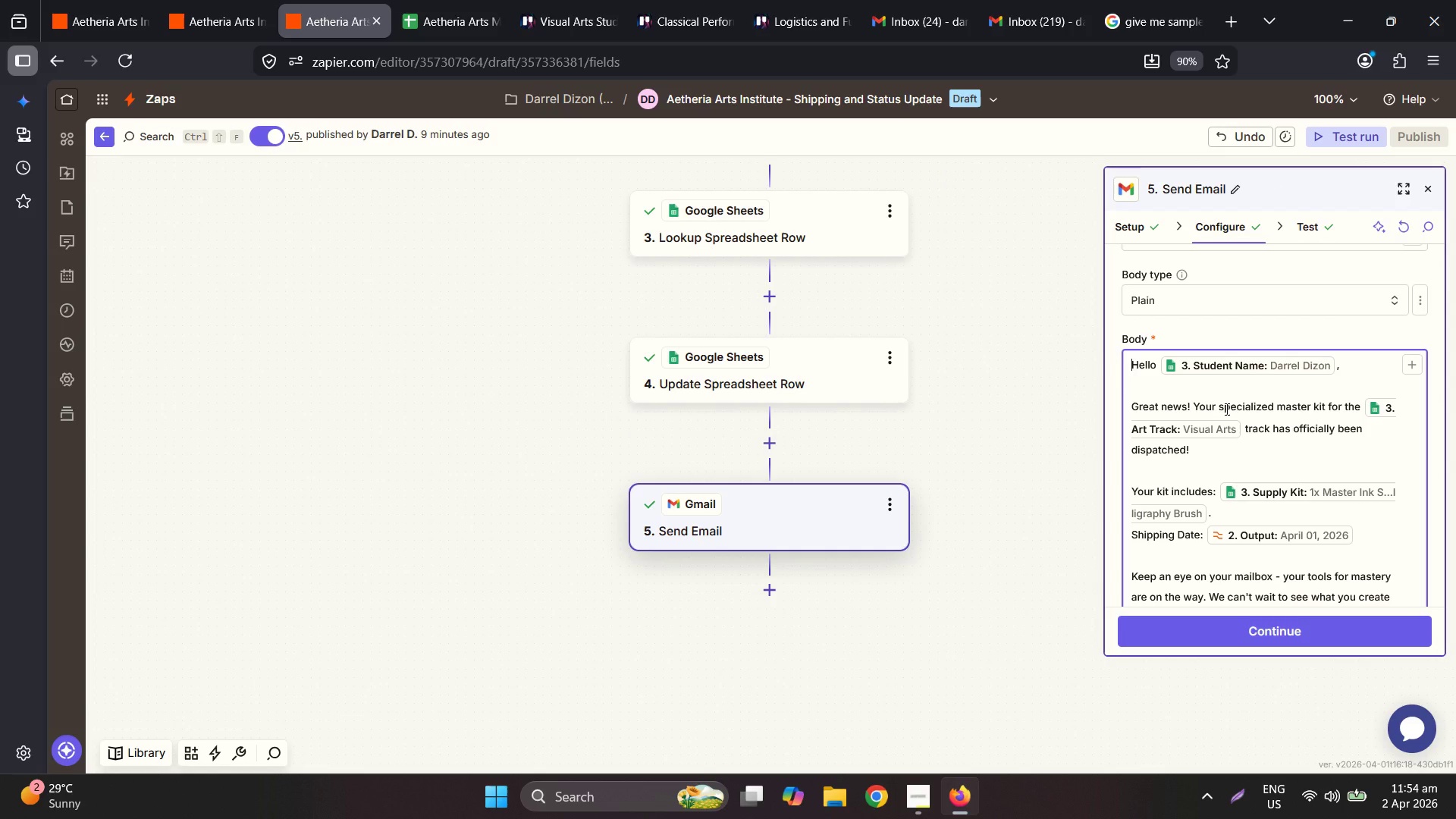 
left_click([1220, 457])
 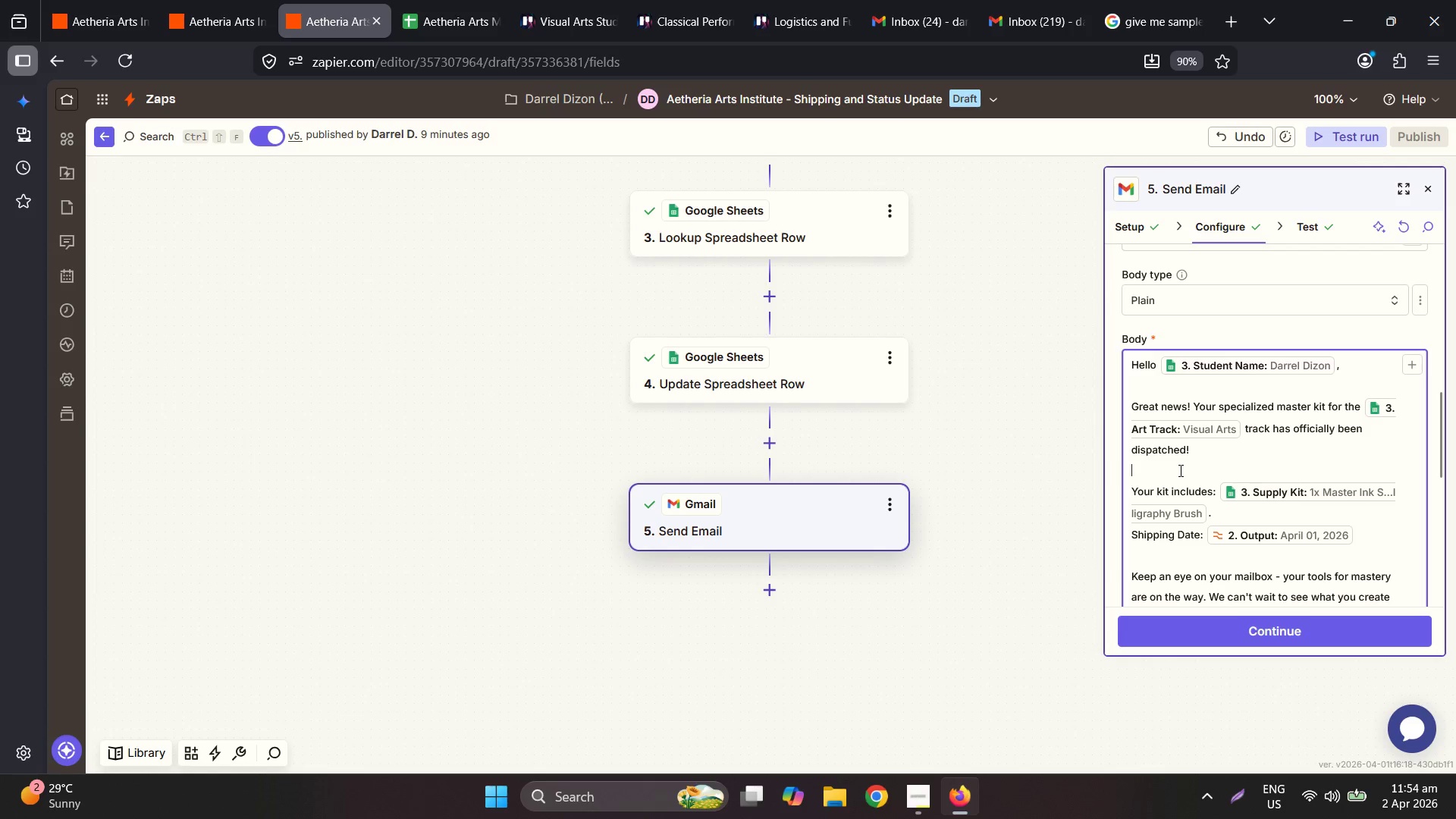 
wait(5.2)
 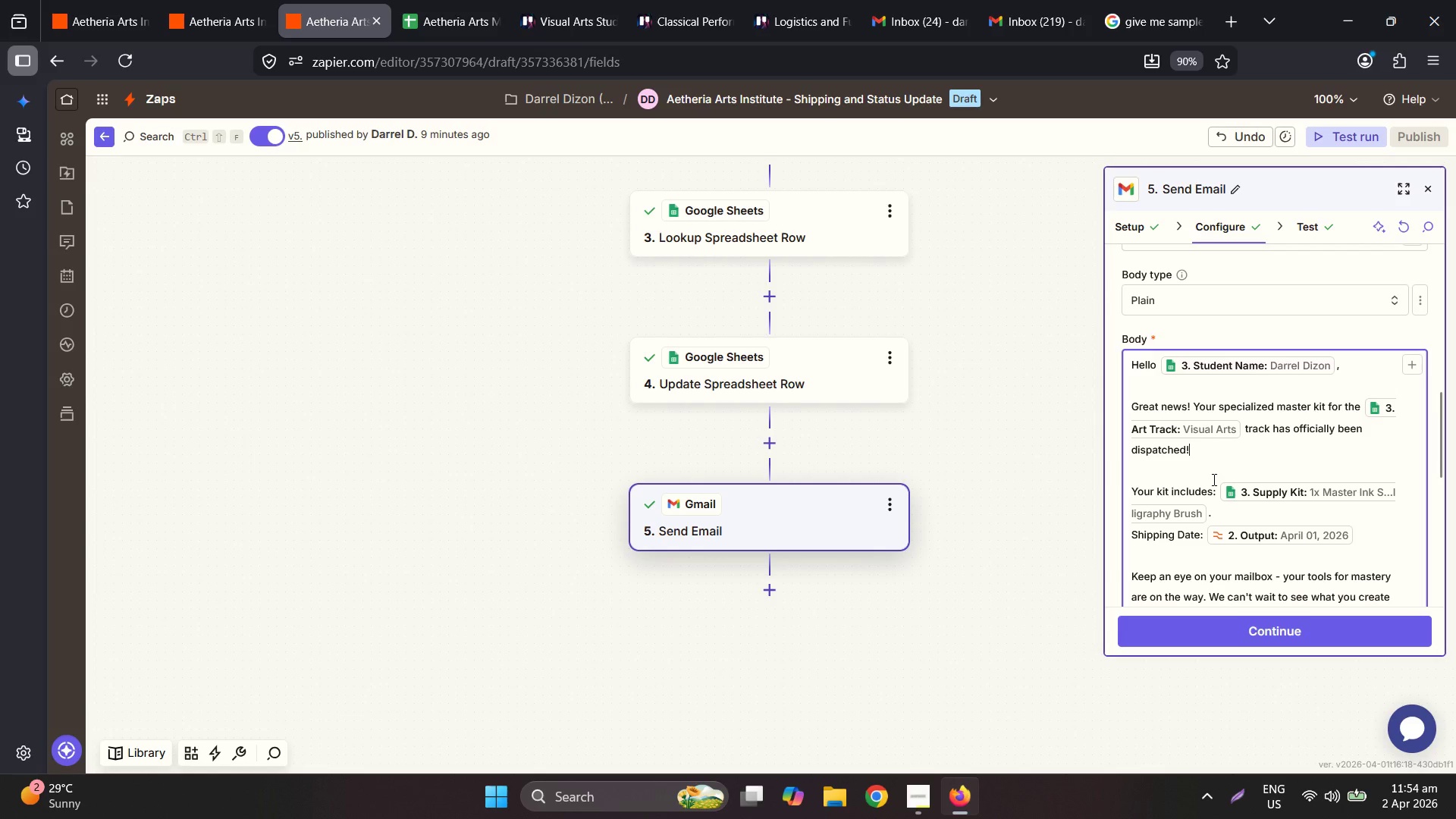 
scroll: coordinate [1194, 449], scroll_direction: down, amount: 2.0
 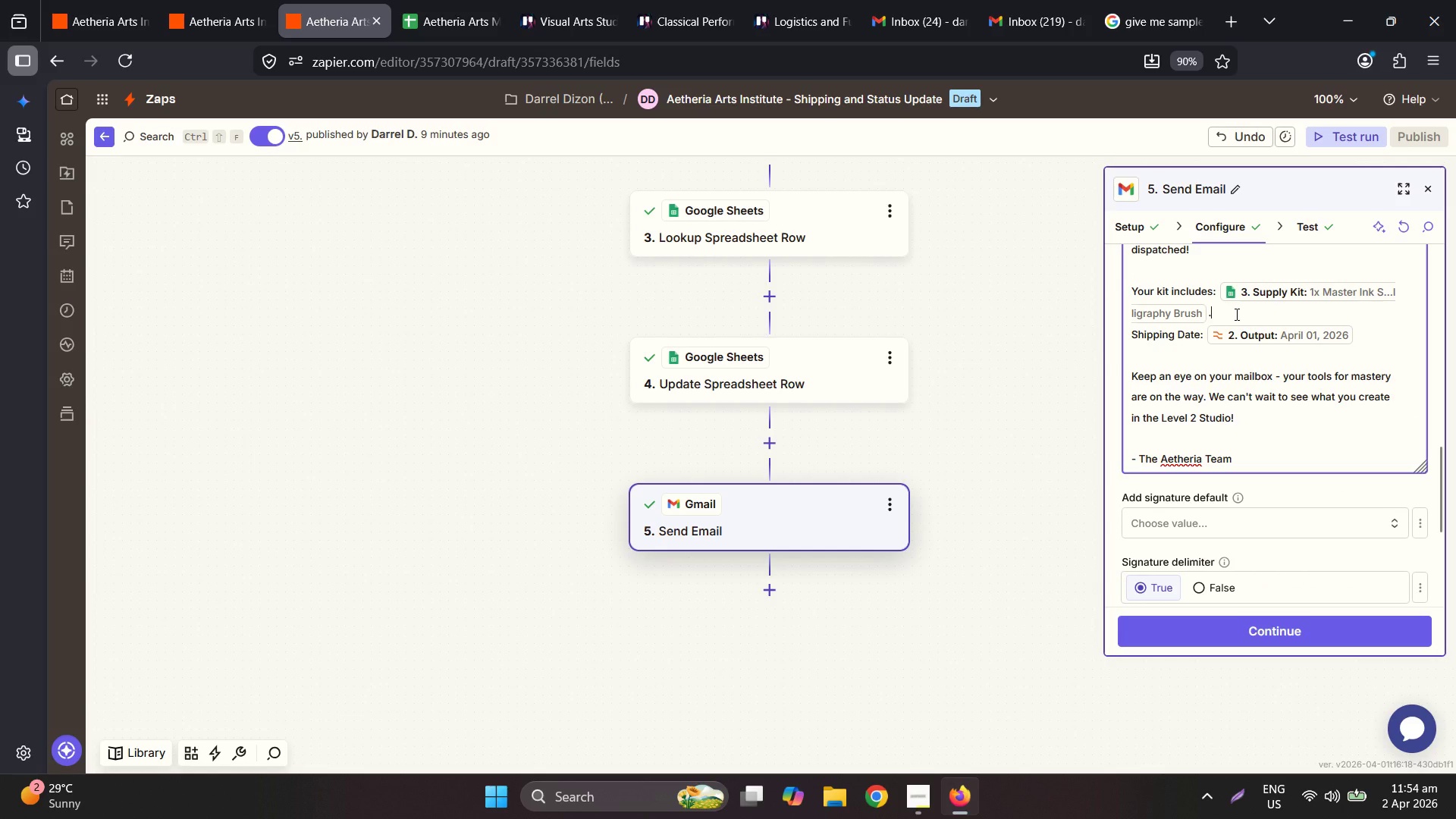 
key(Enter)
 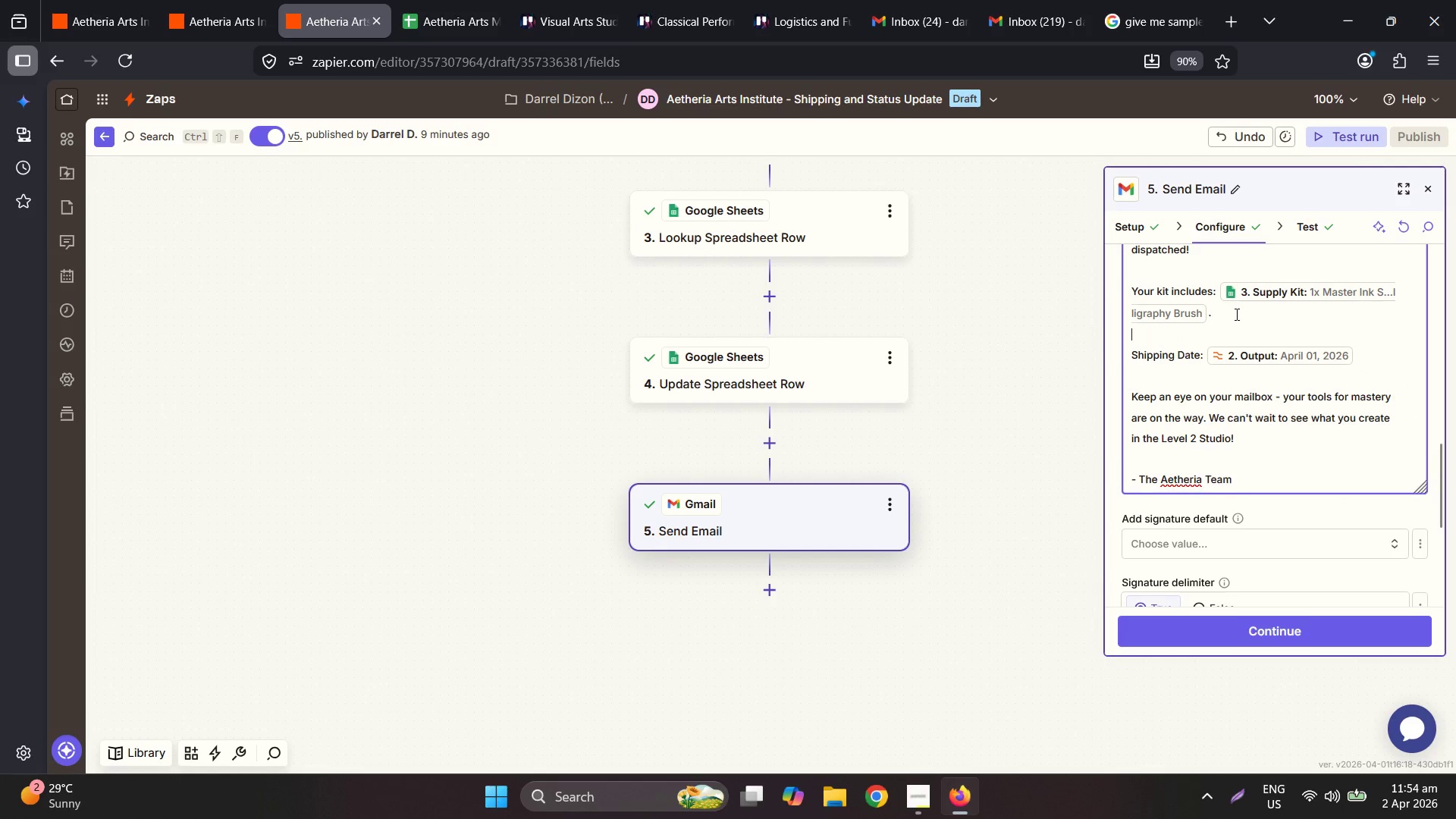 
key(Enter)
 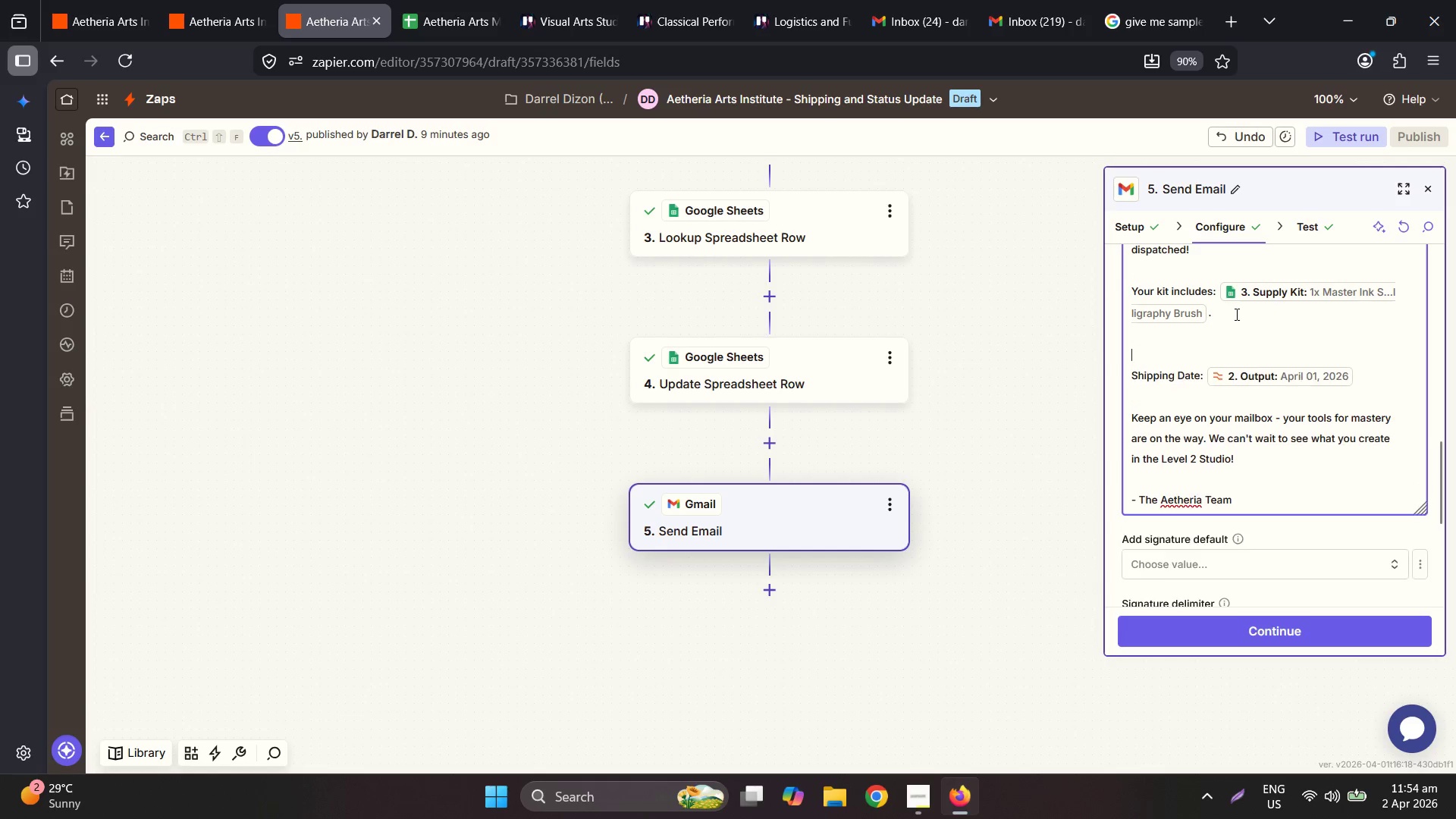 
type(Tracking NumberL )
key(Backspace)
key(Backspace)
type(: )
 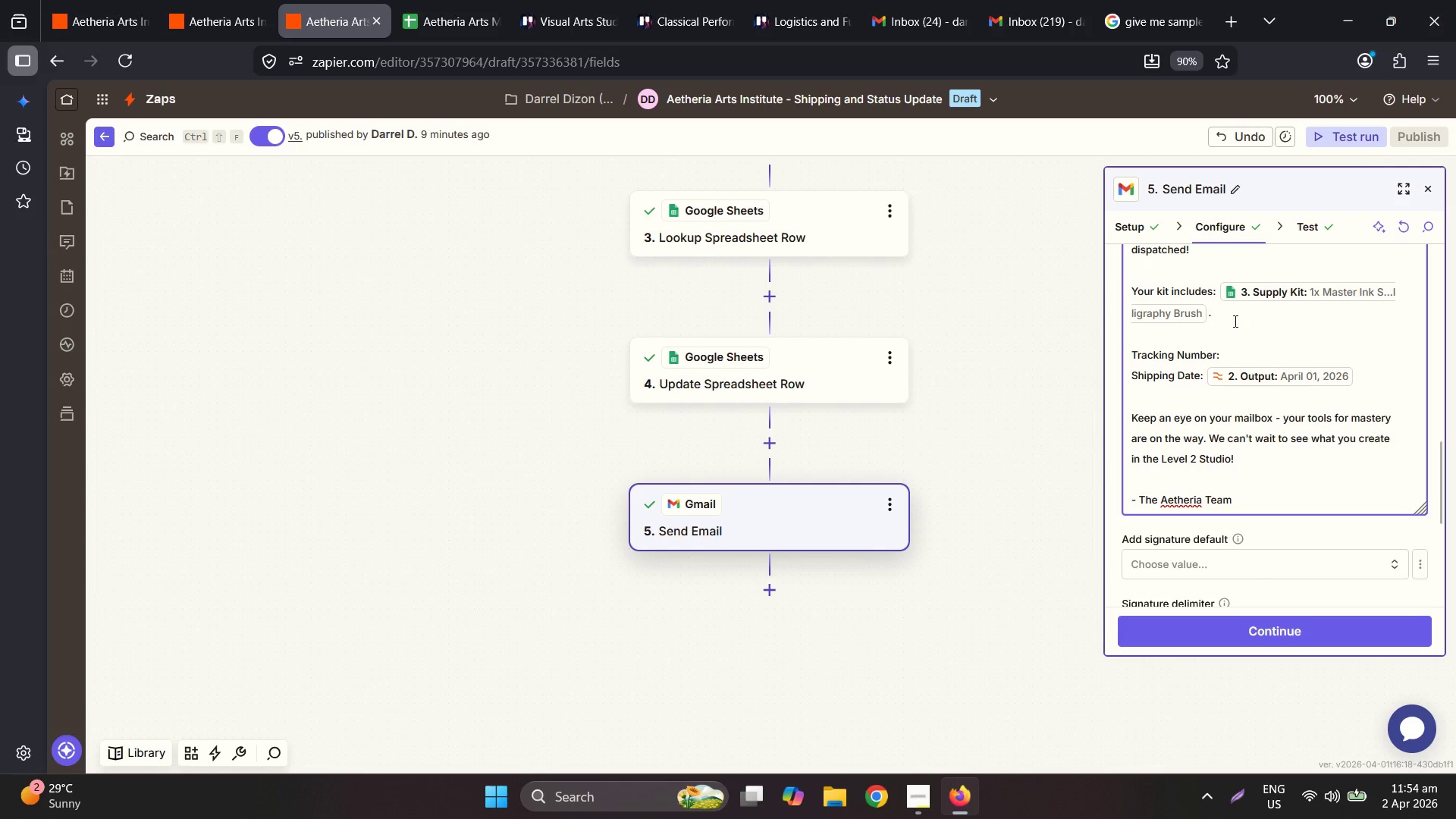 
wait(10.19)
 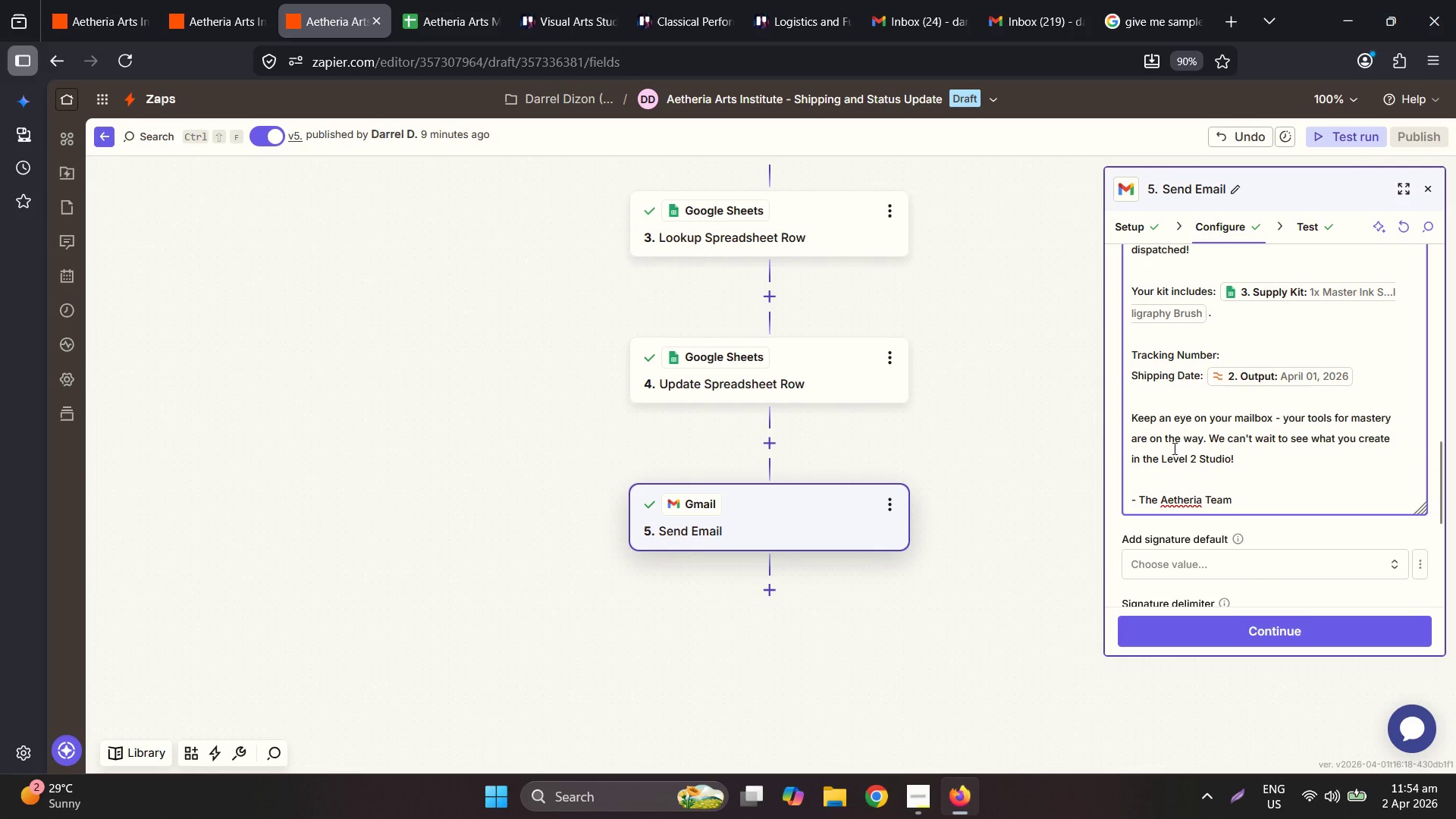 
mouse_move([1380, 247])
 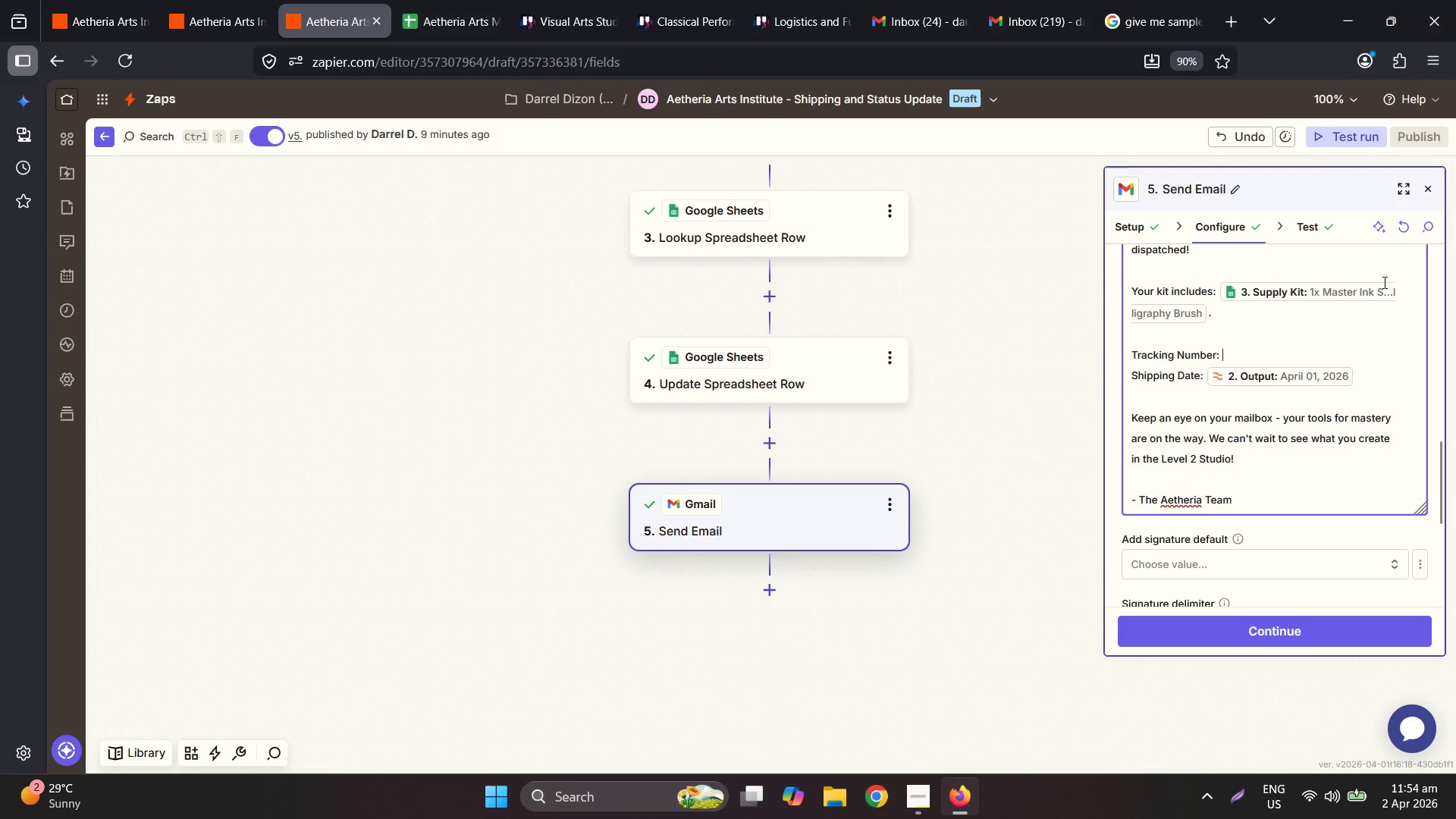 
scroll: coordinate [1347, 356], scroll_direction: up, amount: 2.0
 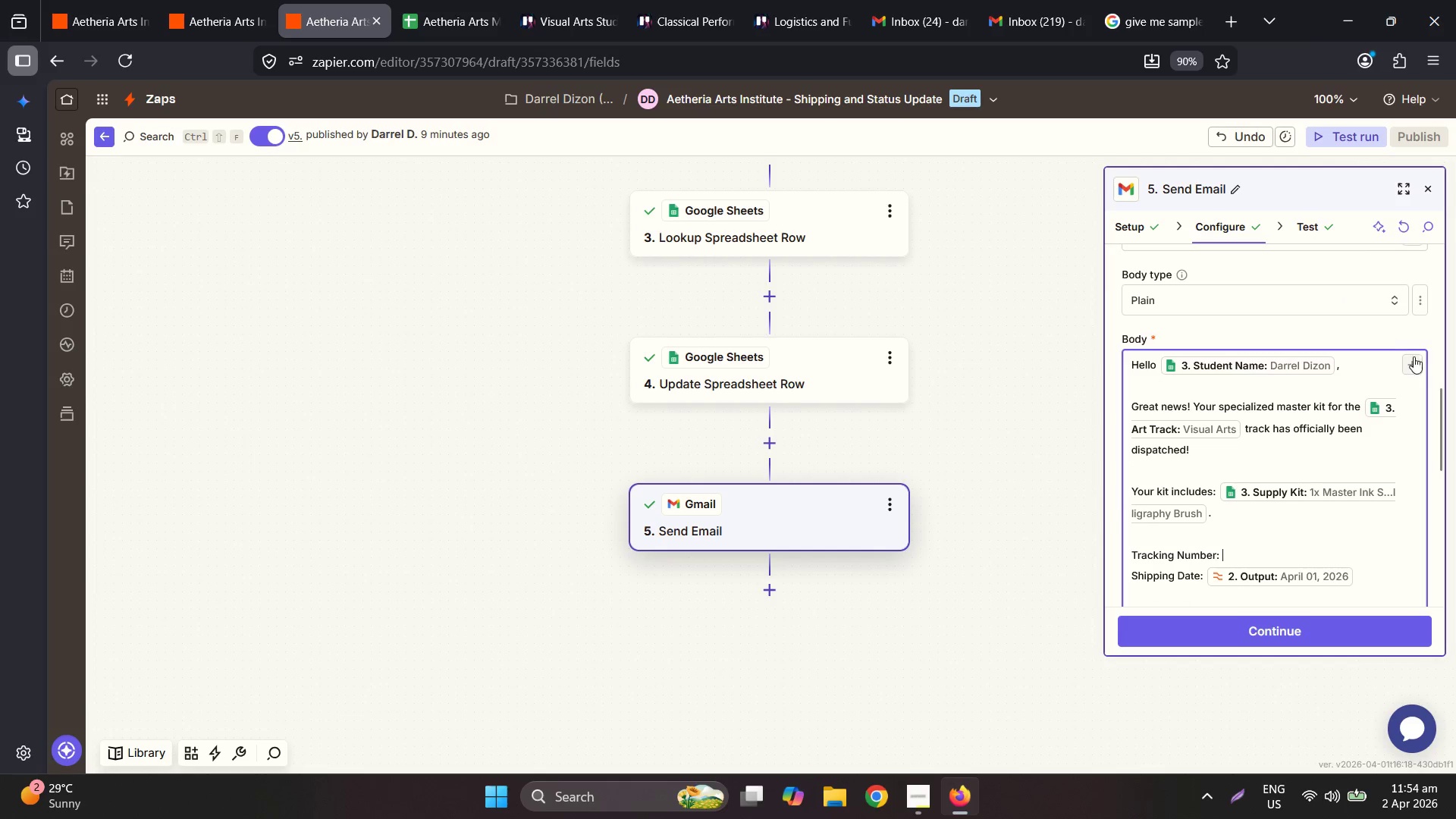 
left_click([1414, 362])
 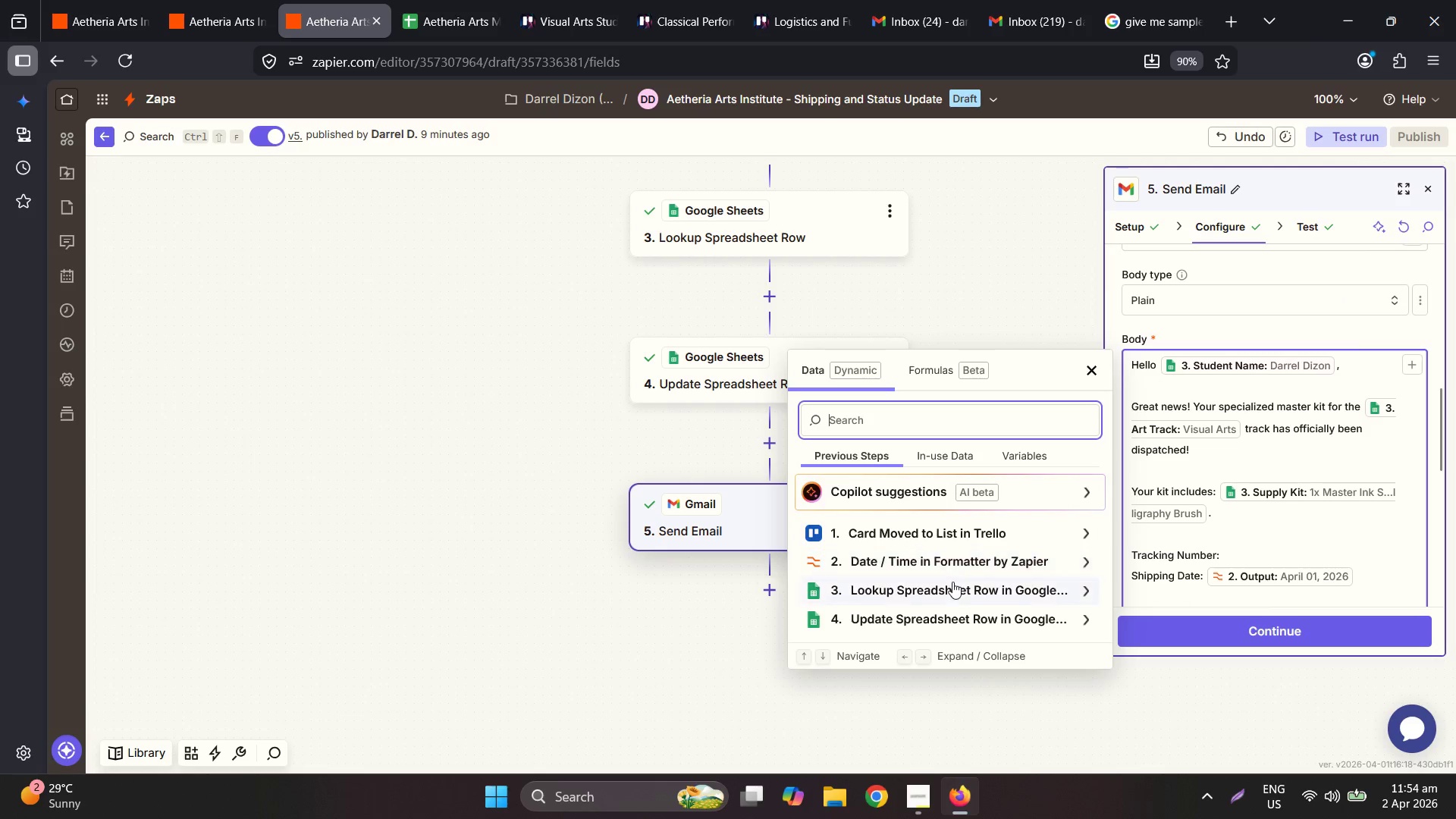 
left_click_drag(start_coordinate=[952, 582], to_coordinate=[943, 539])
 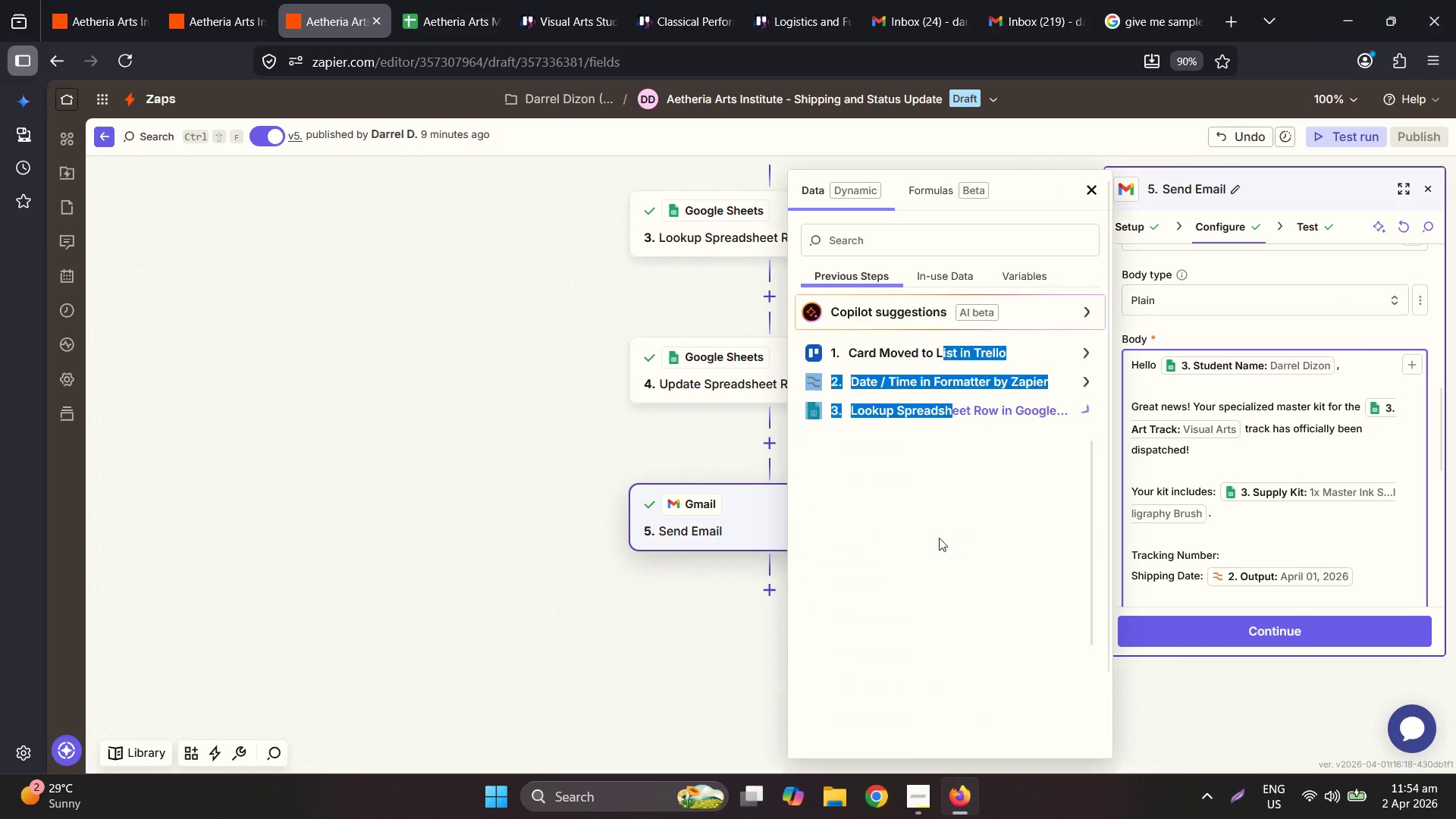 
left_click([939, 538])
 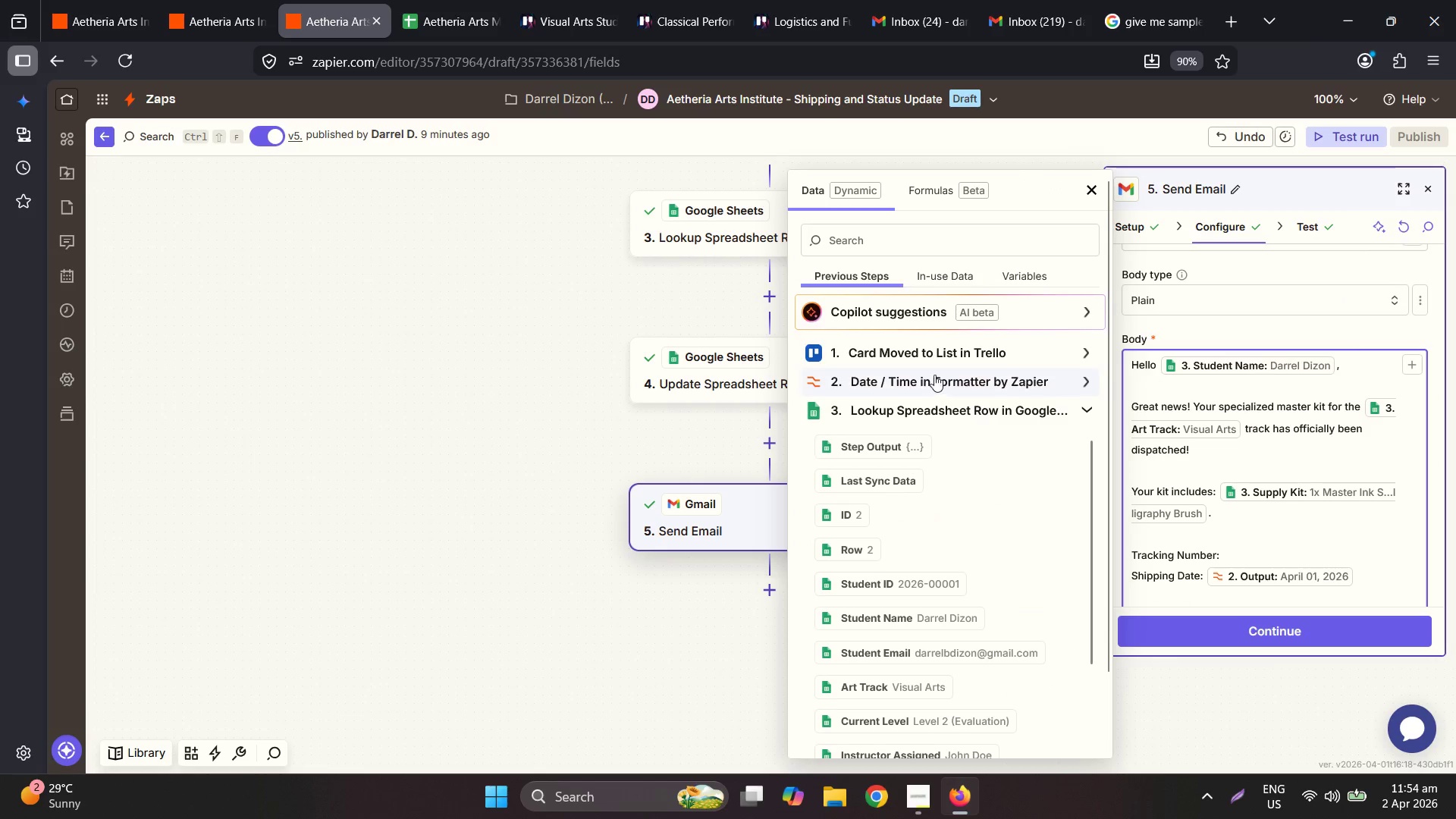 
left_click([930, 362])
 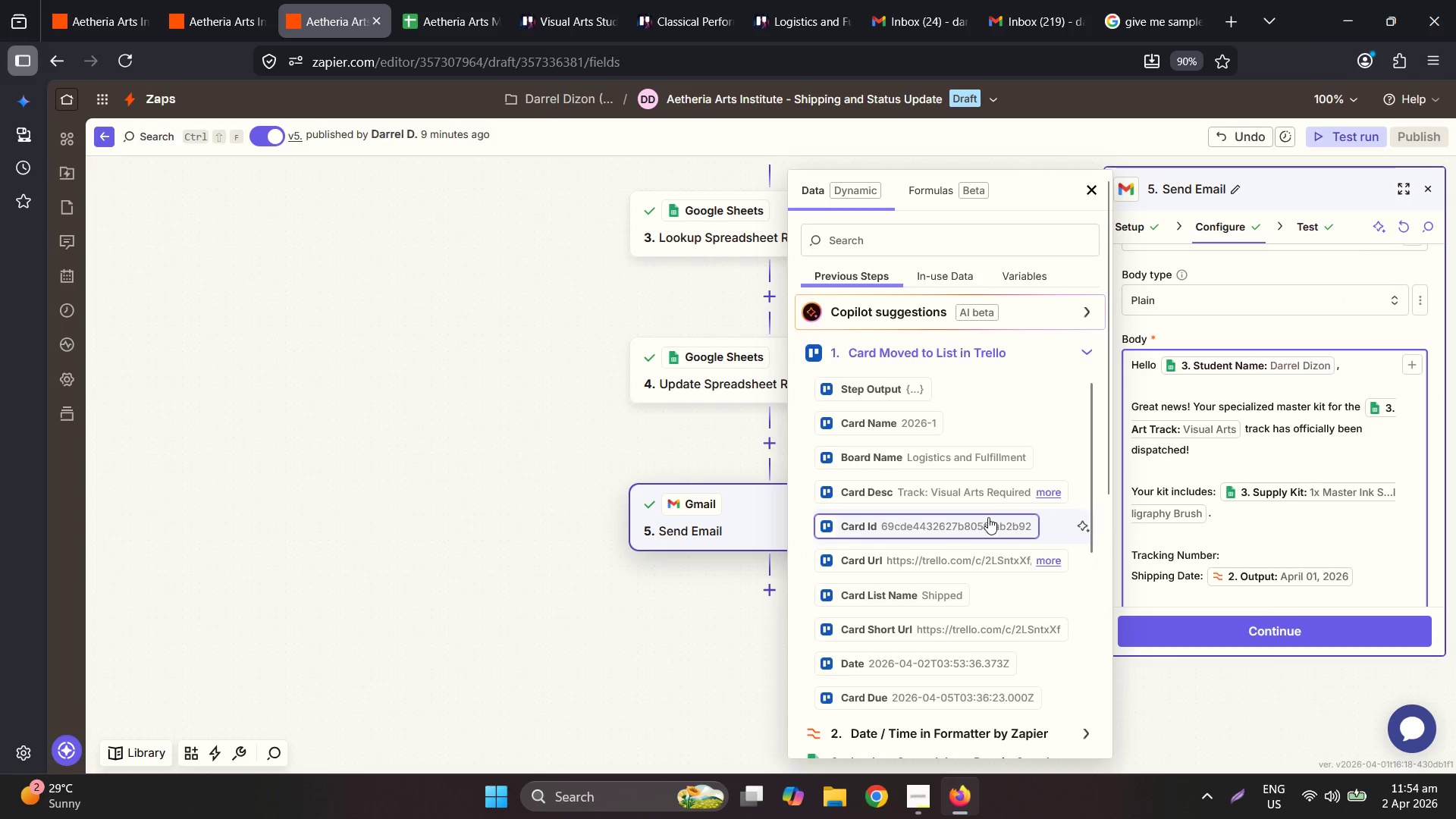 
scroll: coordinate [955, 369], scroll_direction: down, amount: 23.0
 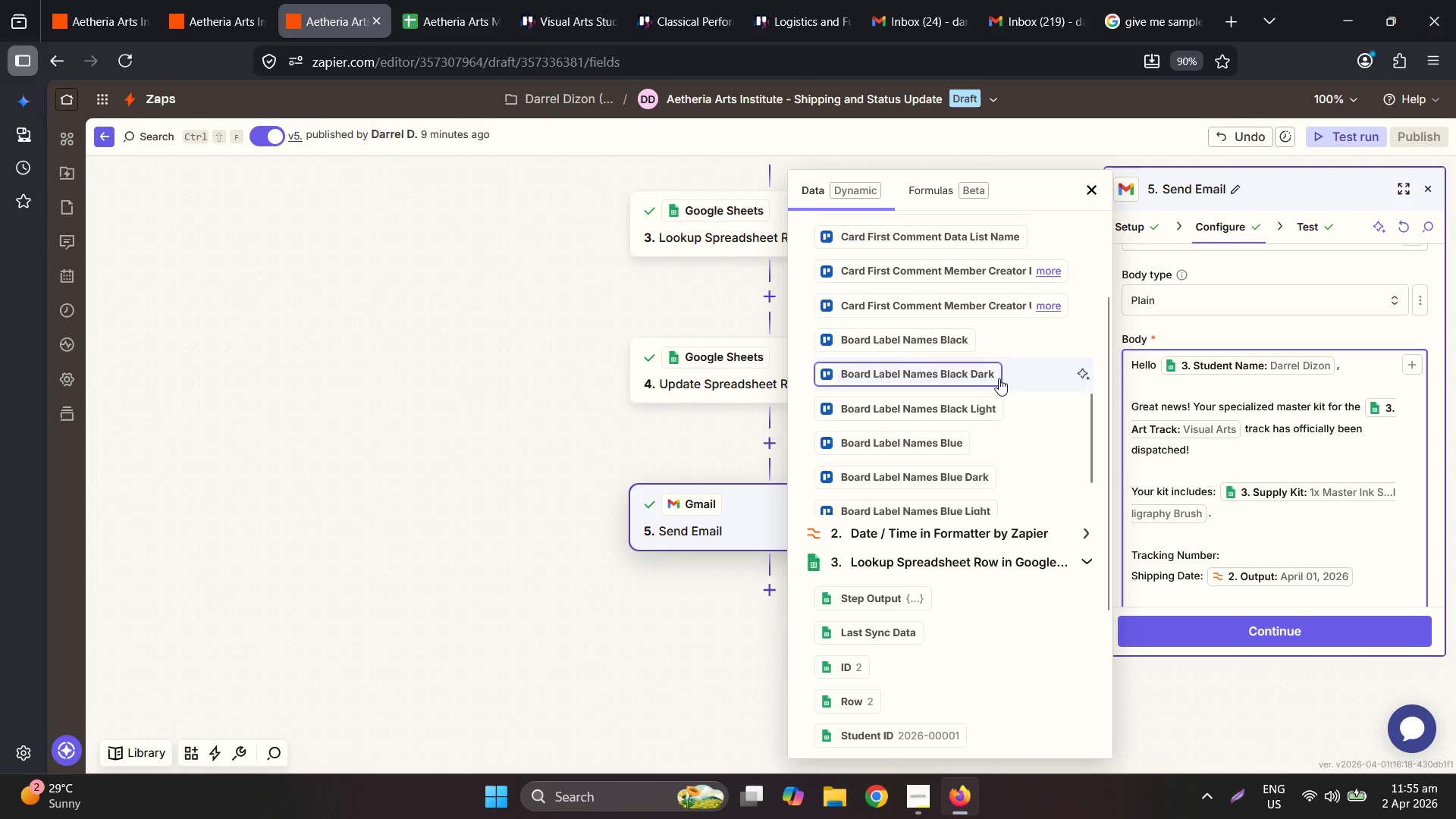 
scroll: coordinate [927, 299], scroll_direction: up, amount: 14.0
 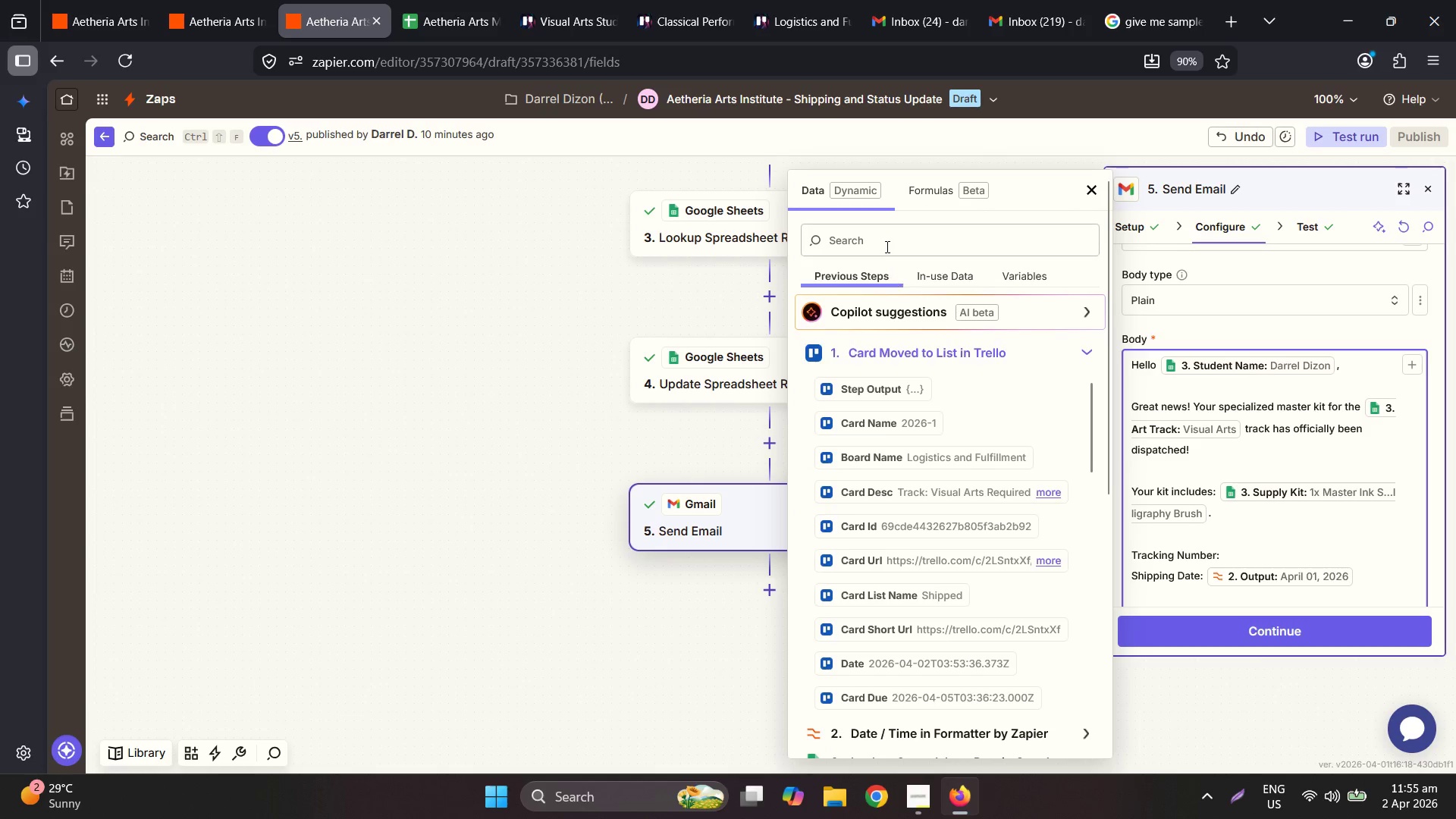 
left_click([885, 246])
 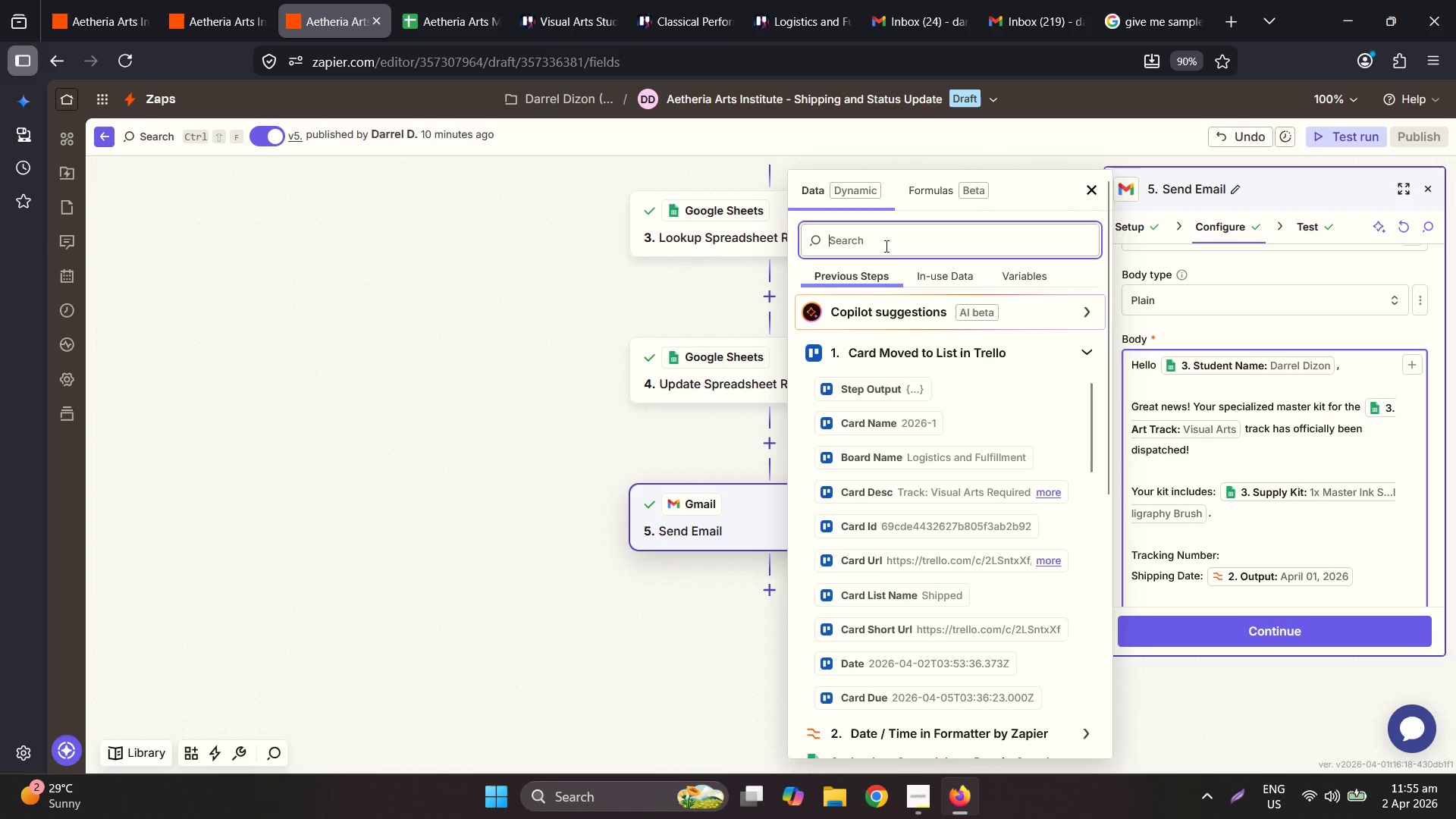 
type(cust)
 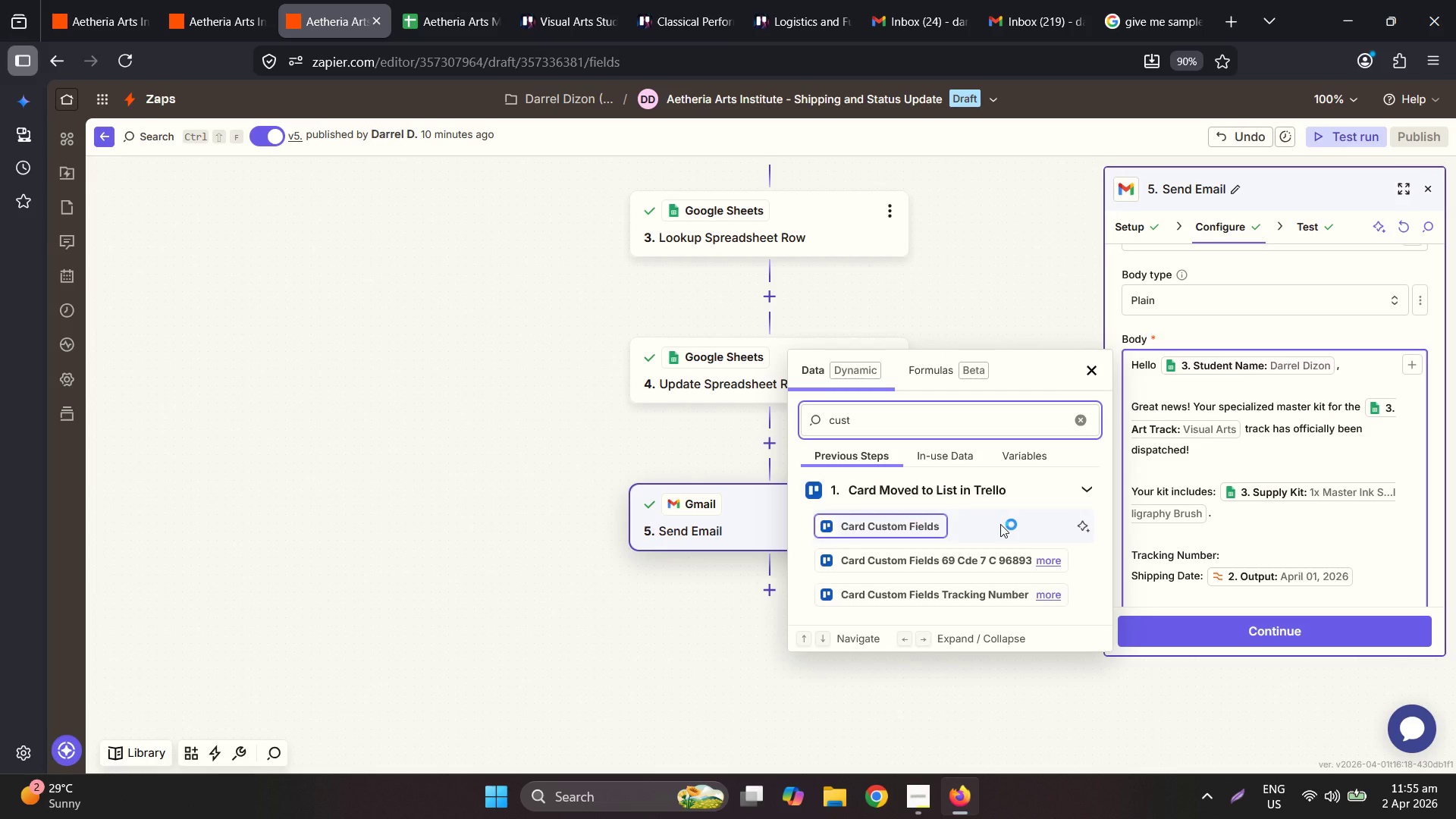 
scroll: coordinate [1001, 585], scroll_direction: down, amount: 2.0
 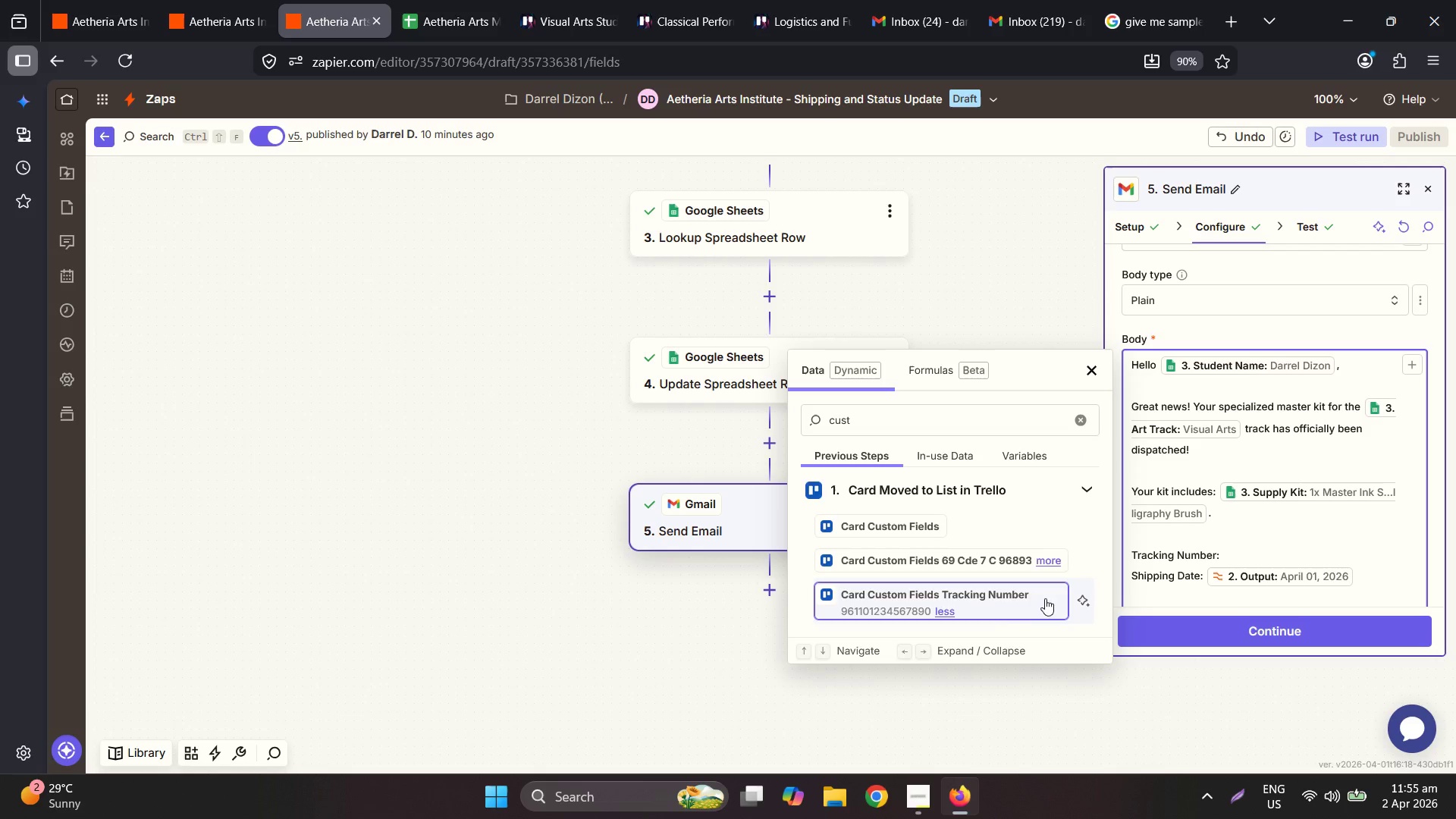 
left_click([1007, 600])
 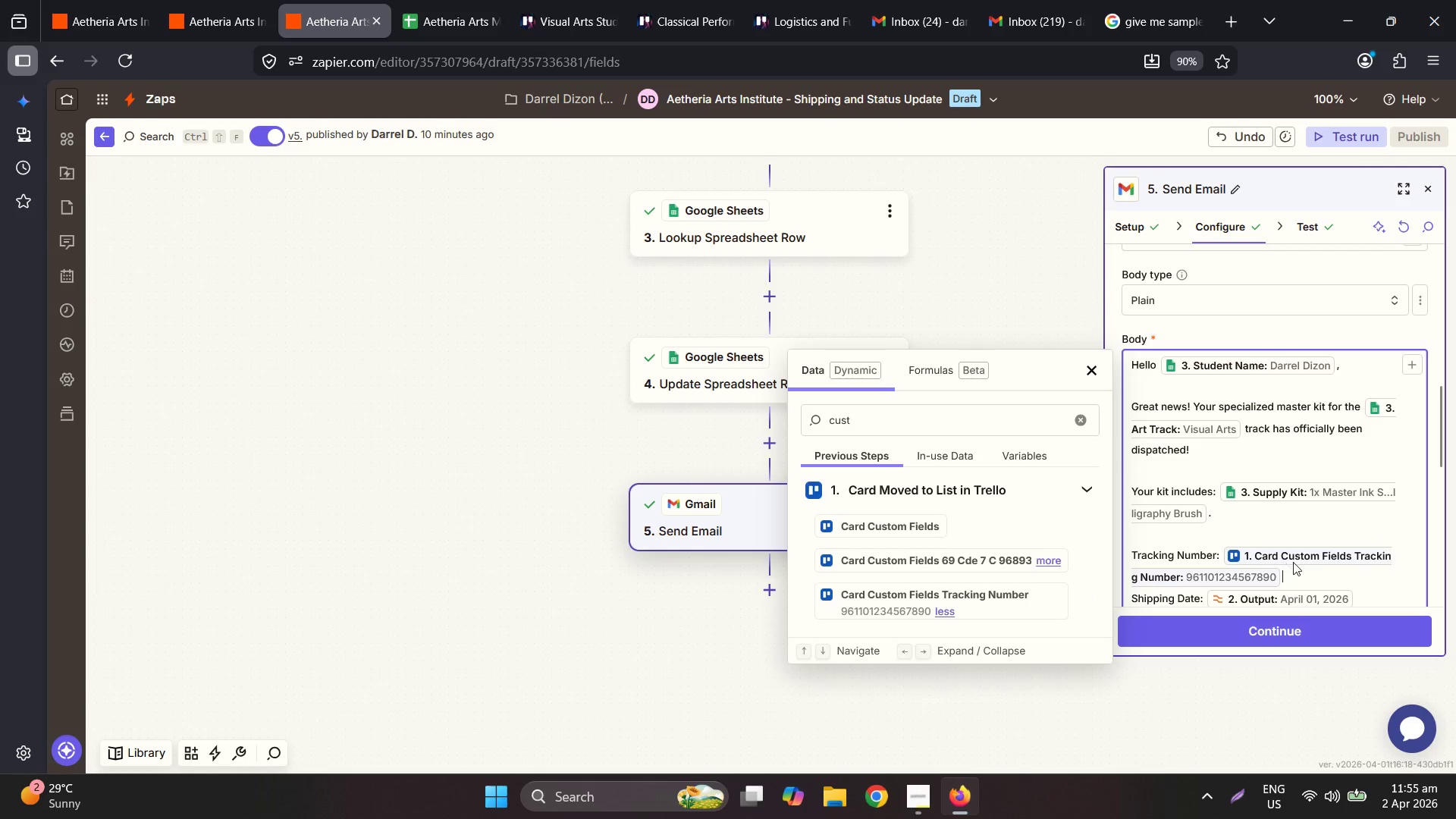 
scroll: coordinate [1294, 562], scroll_direction: down, amount: 1.0
 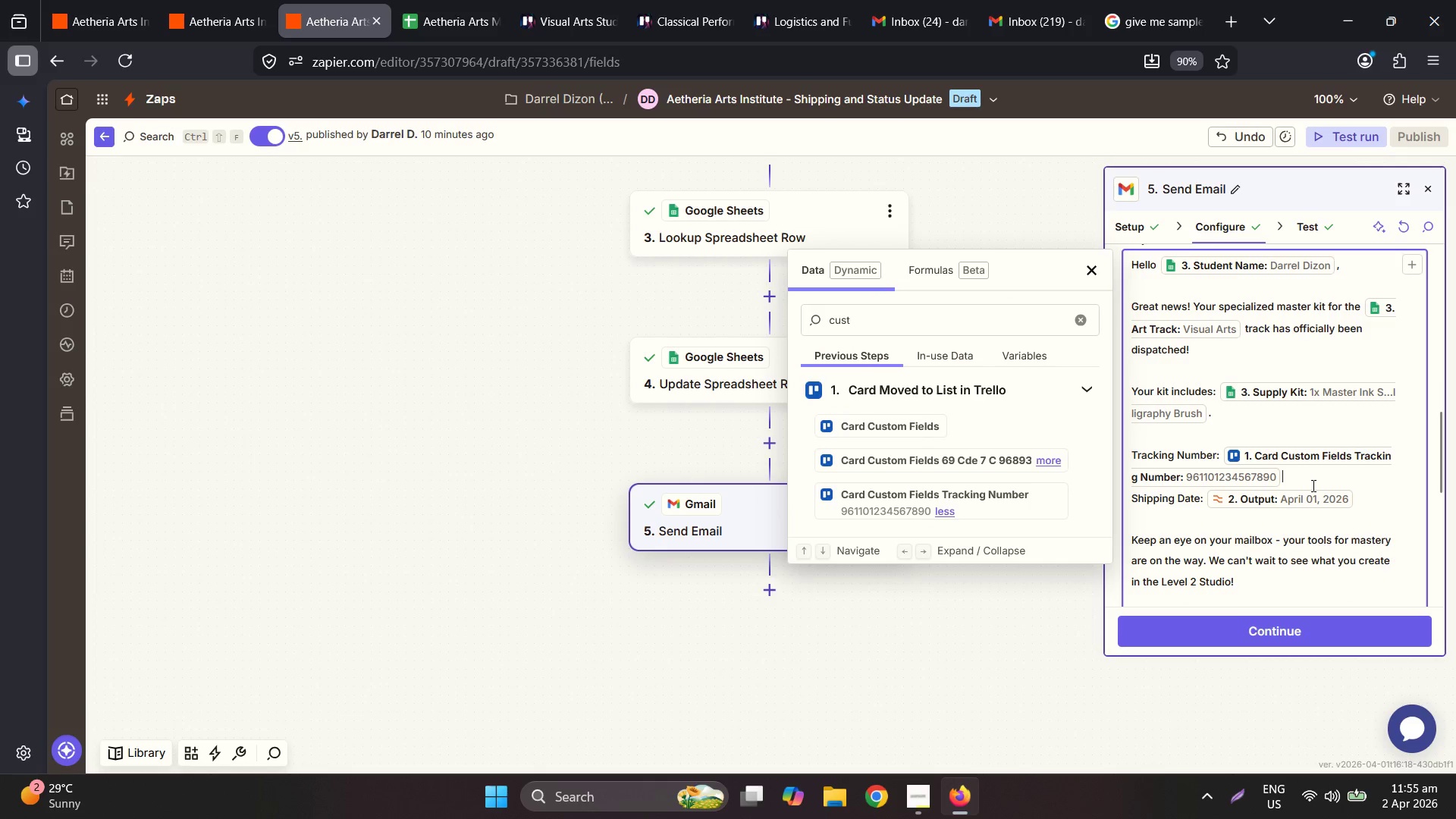 
key(Shift+ShiftLeft)
 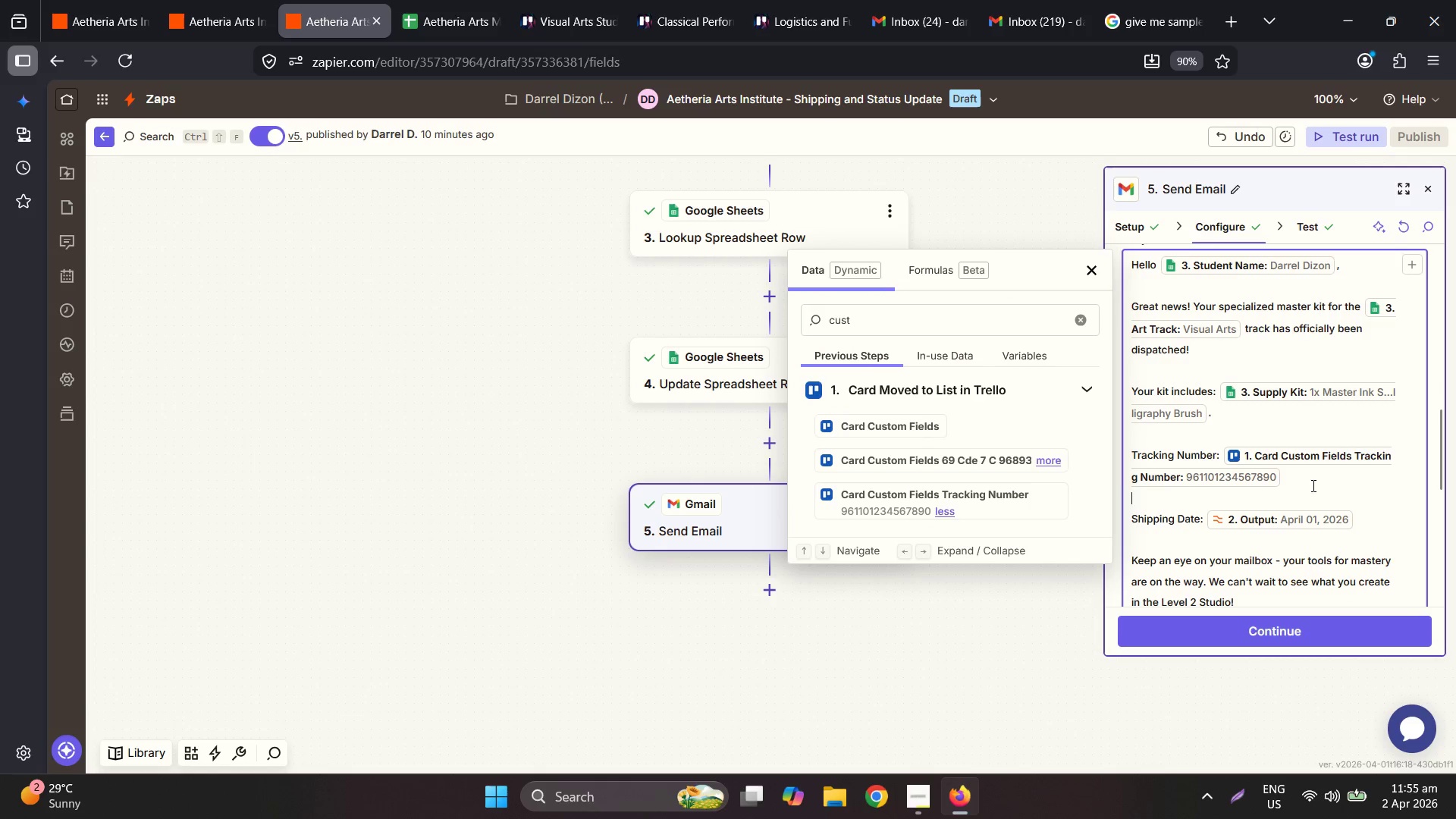 
key(Shift+Enter)
 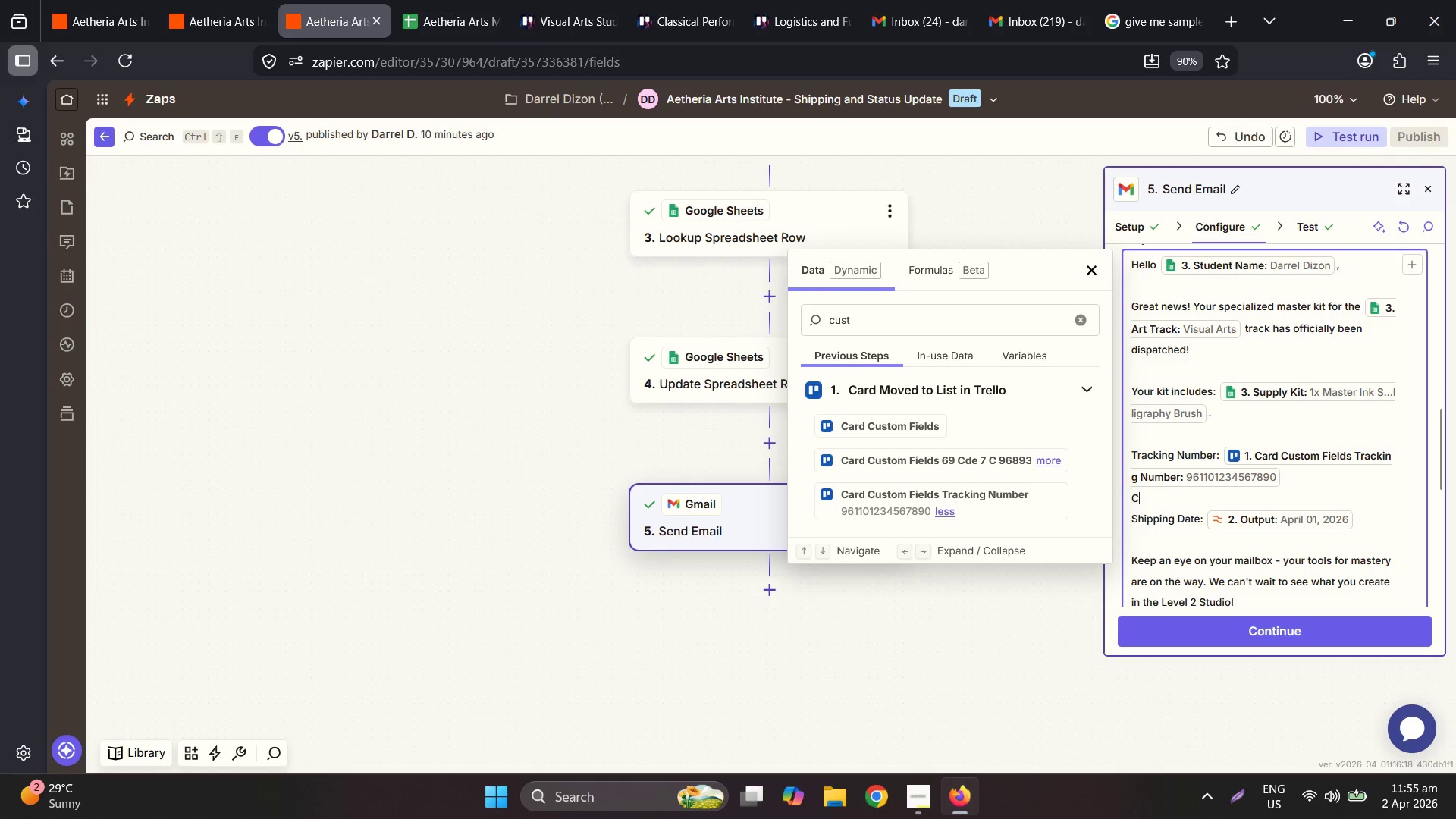 
type(Carrier: DHL)
 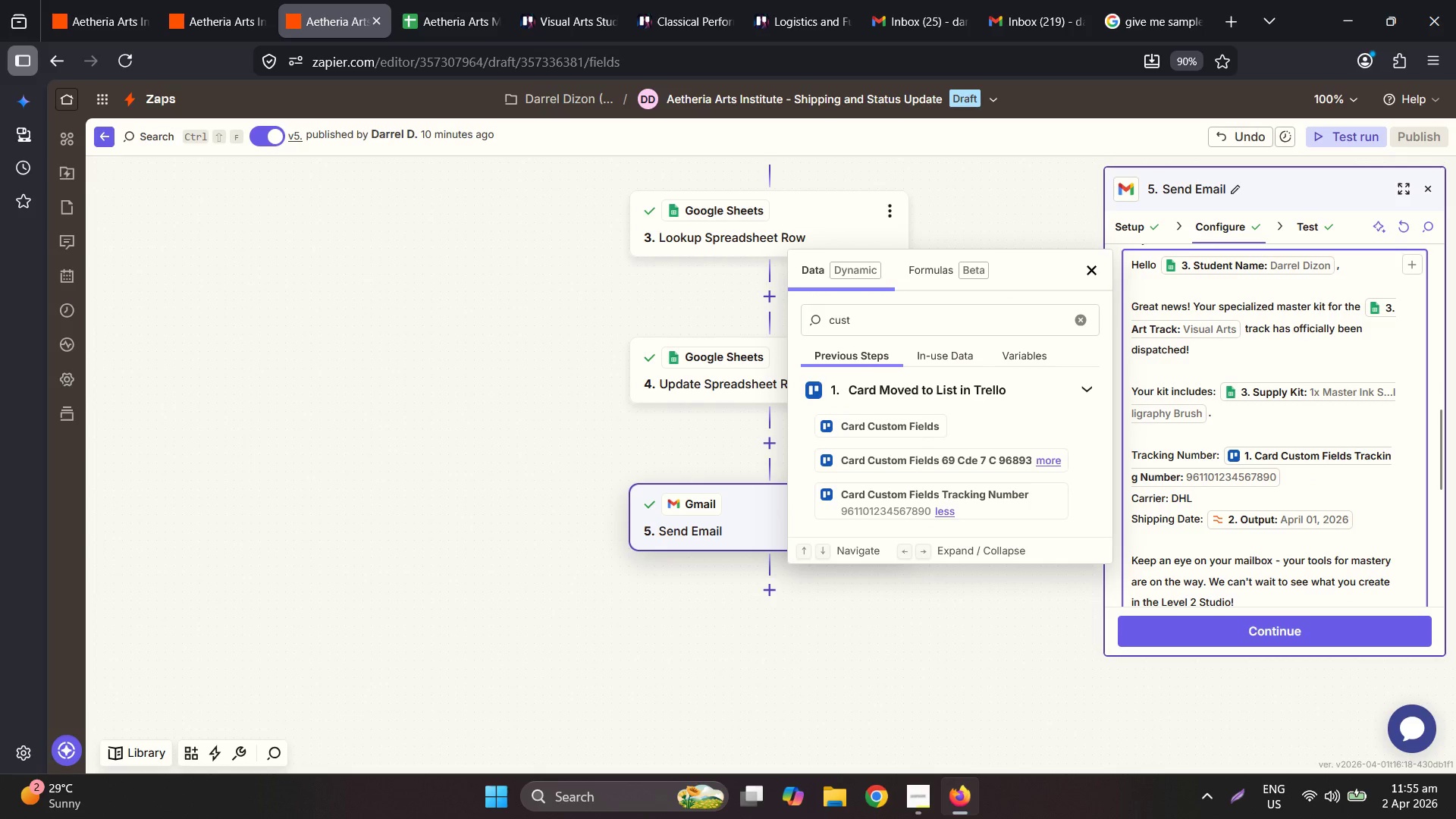 
wait(5.19)
 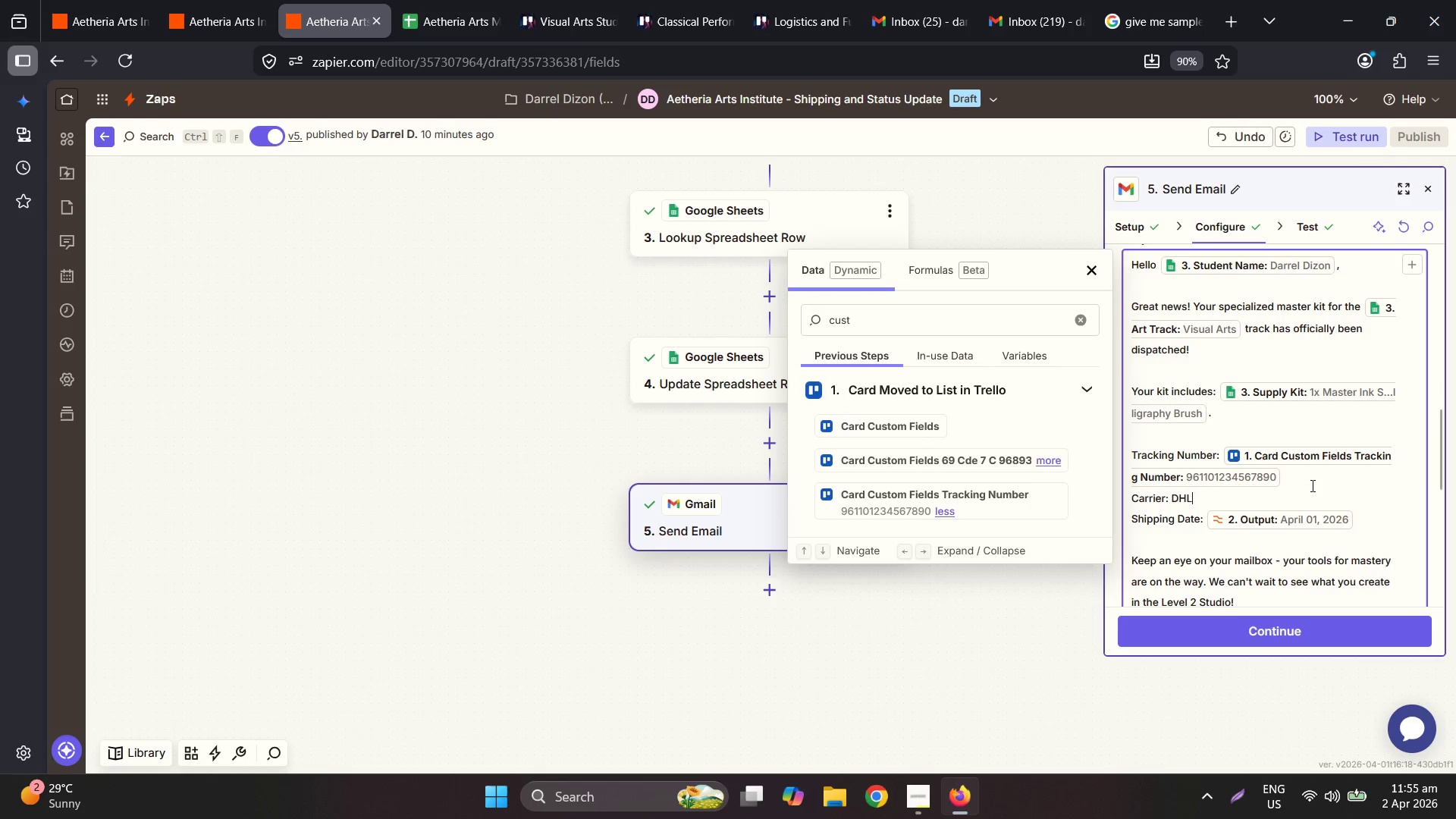 
scroll: coordinate [1342, 490], scroll_direction: down, amount: 2.0
 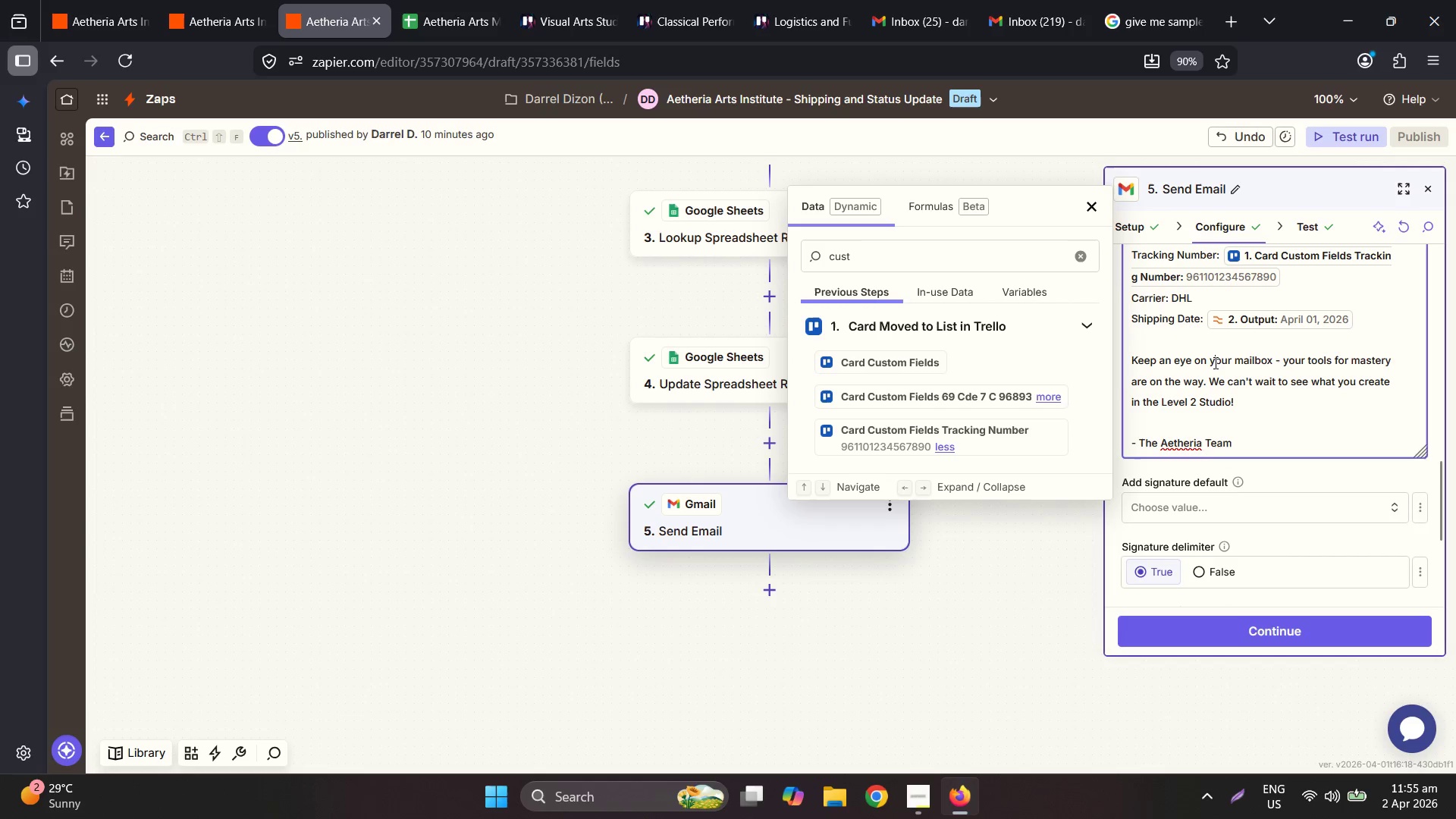 
double_click([1185, 352])
 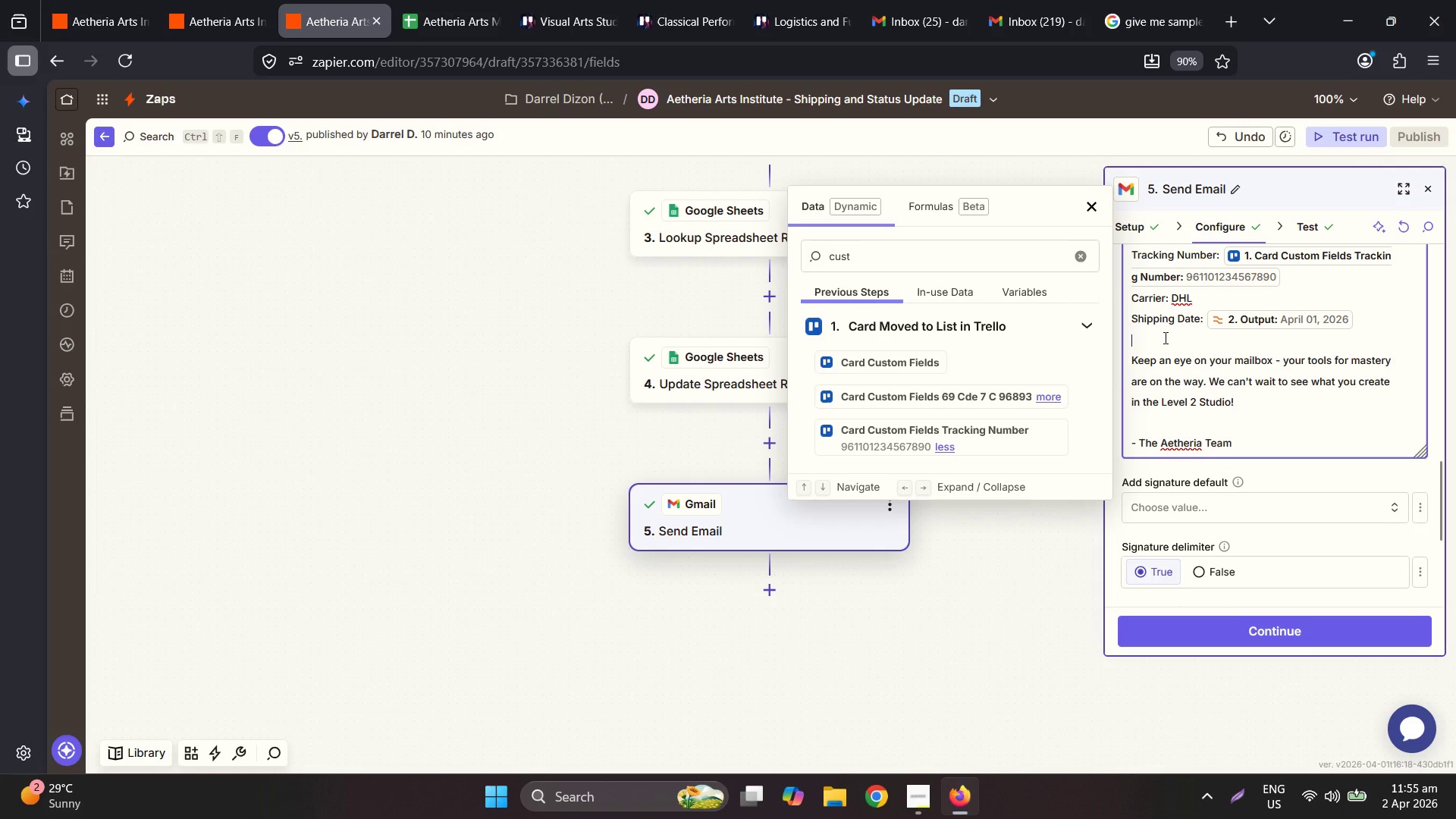 
key(Enter)
 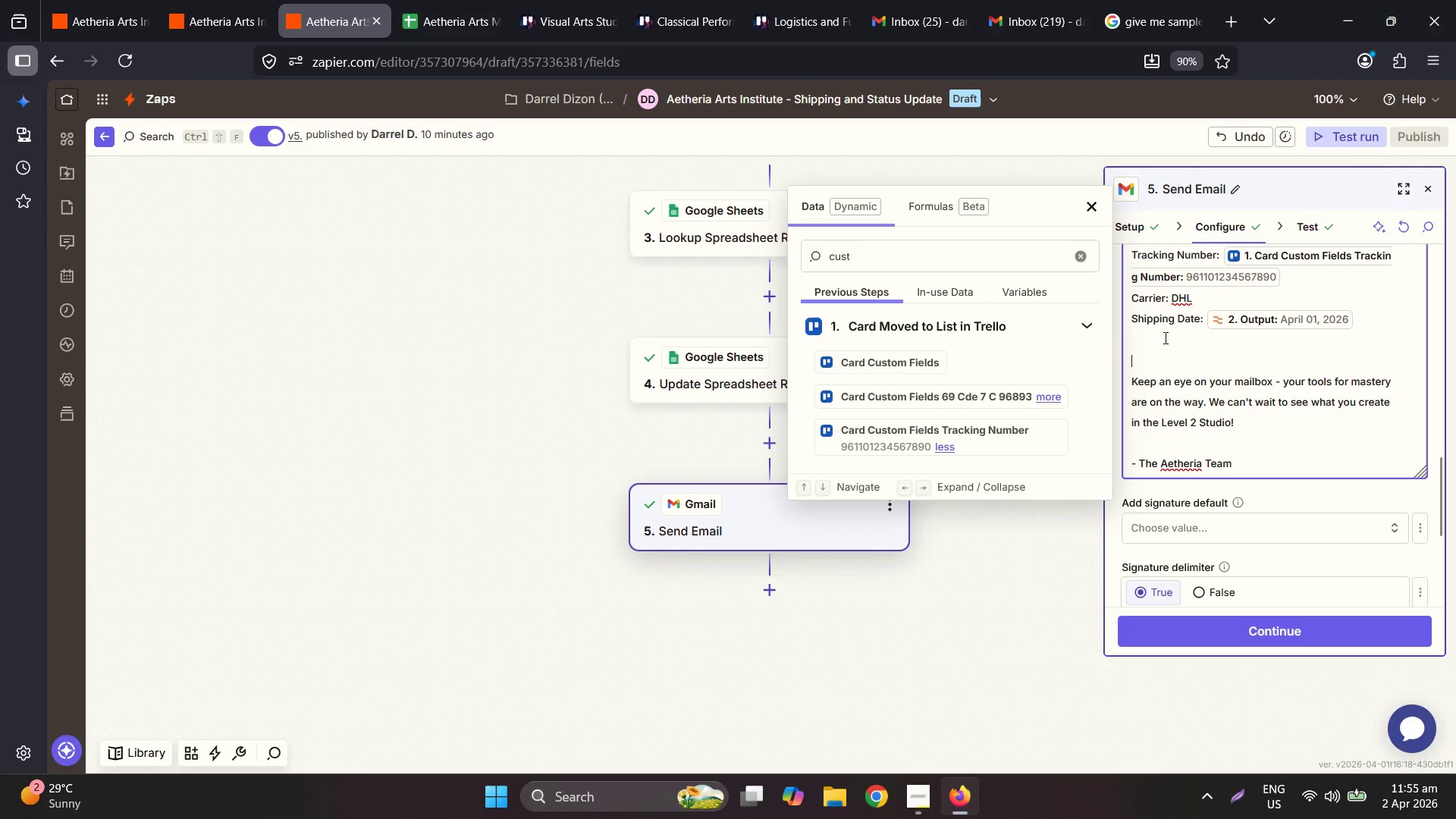 
type(You can track your package here: )
 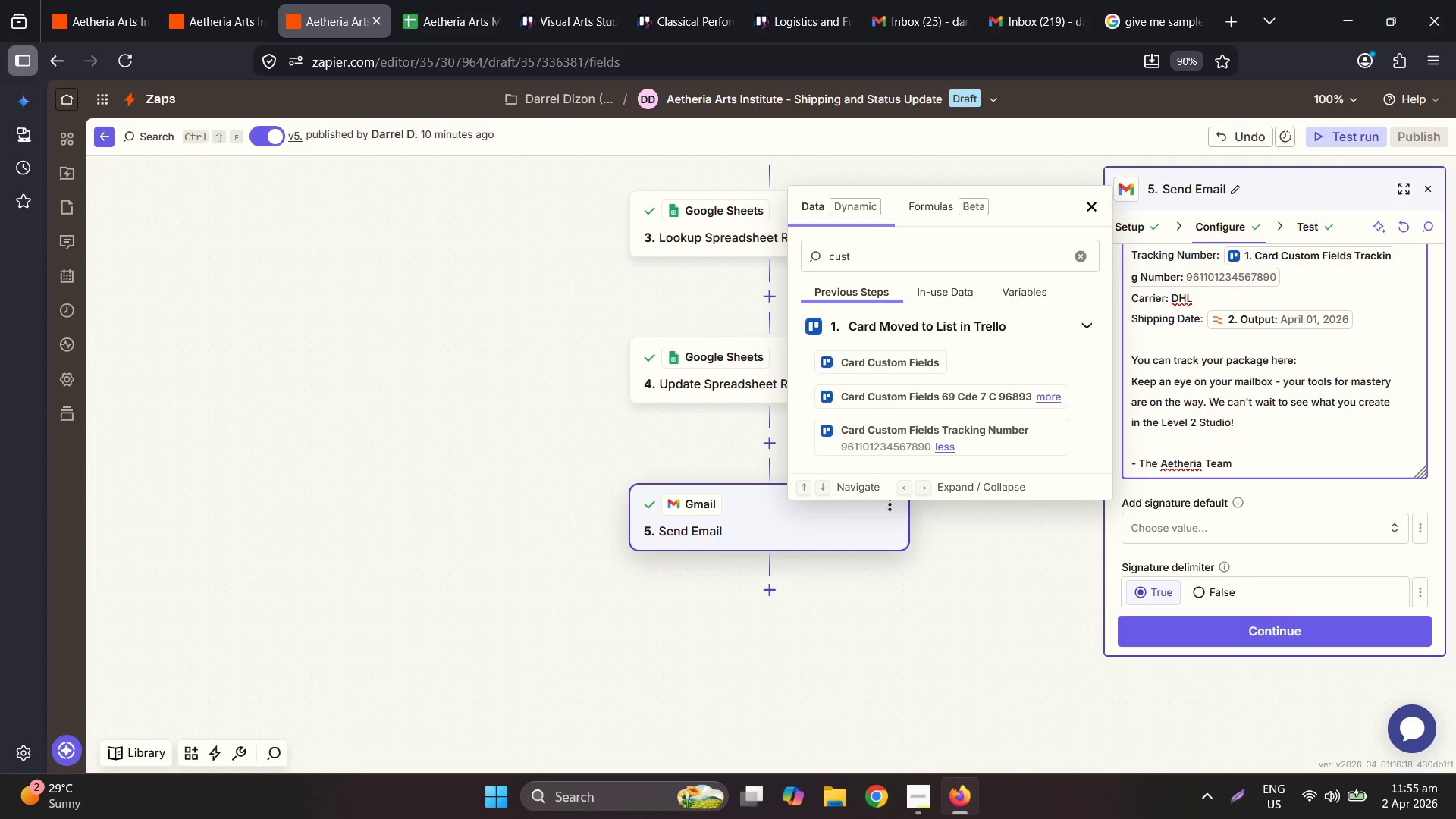 
key(Enter)
 